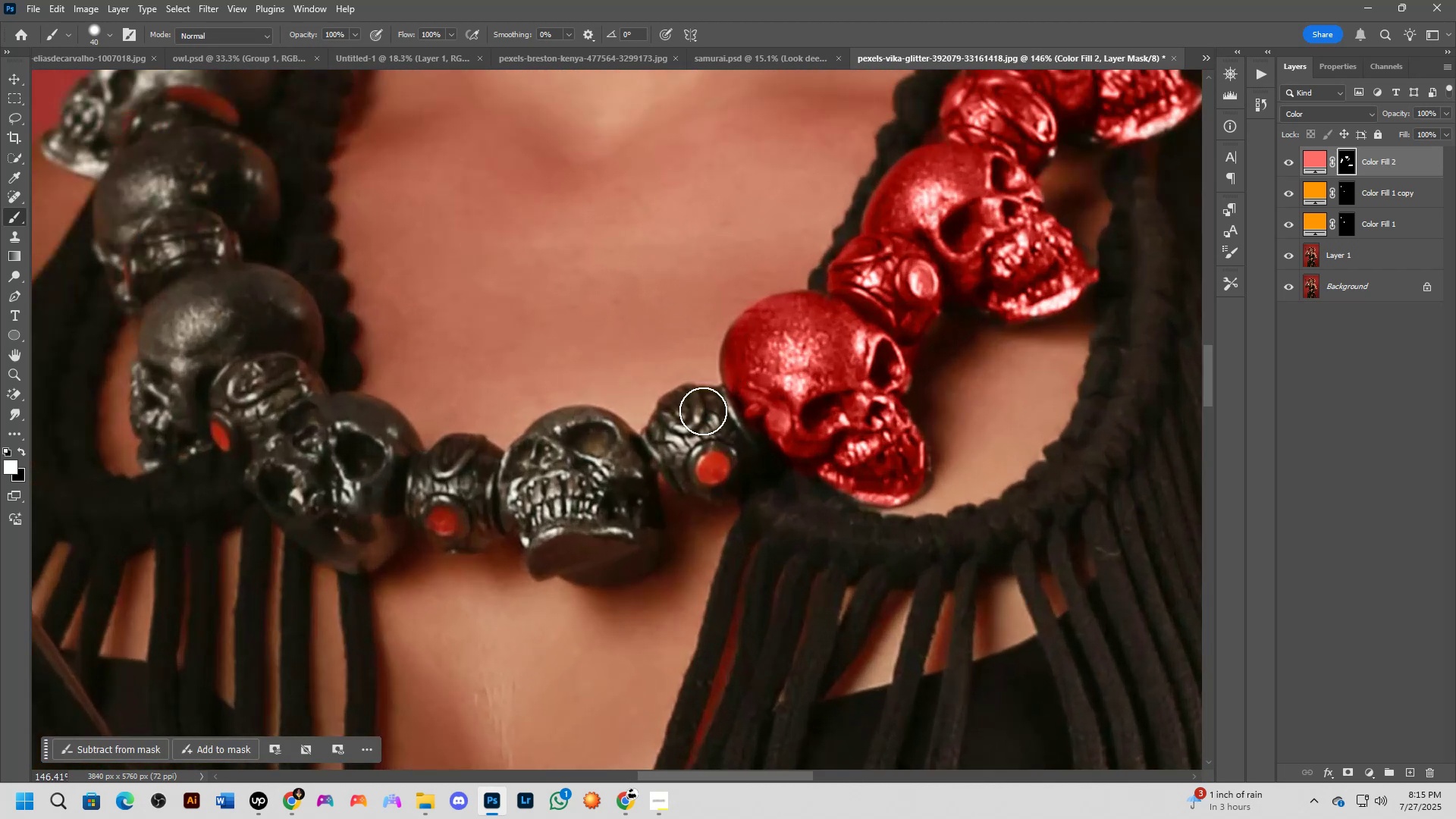 
key(Alt+AltLeft)
 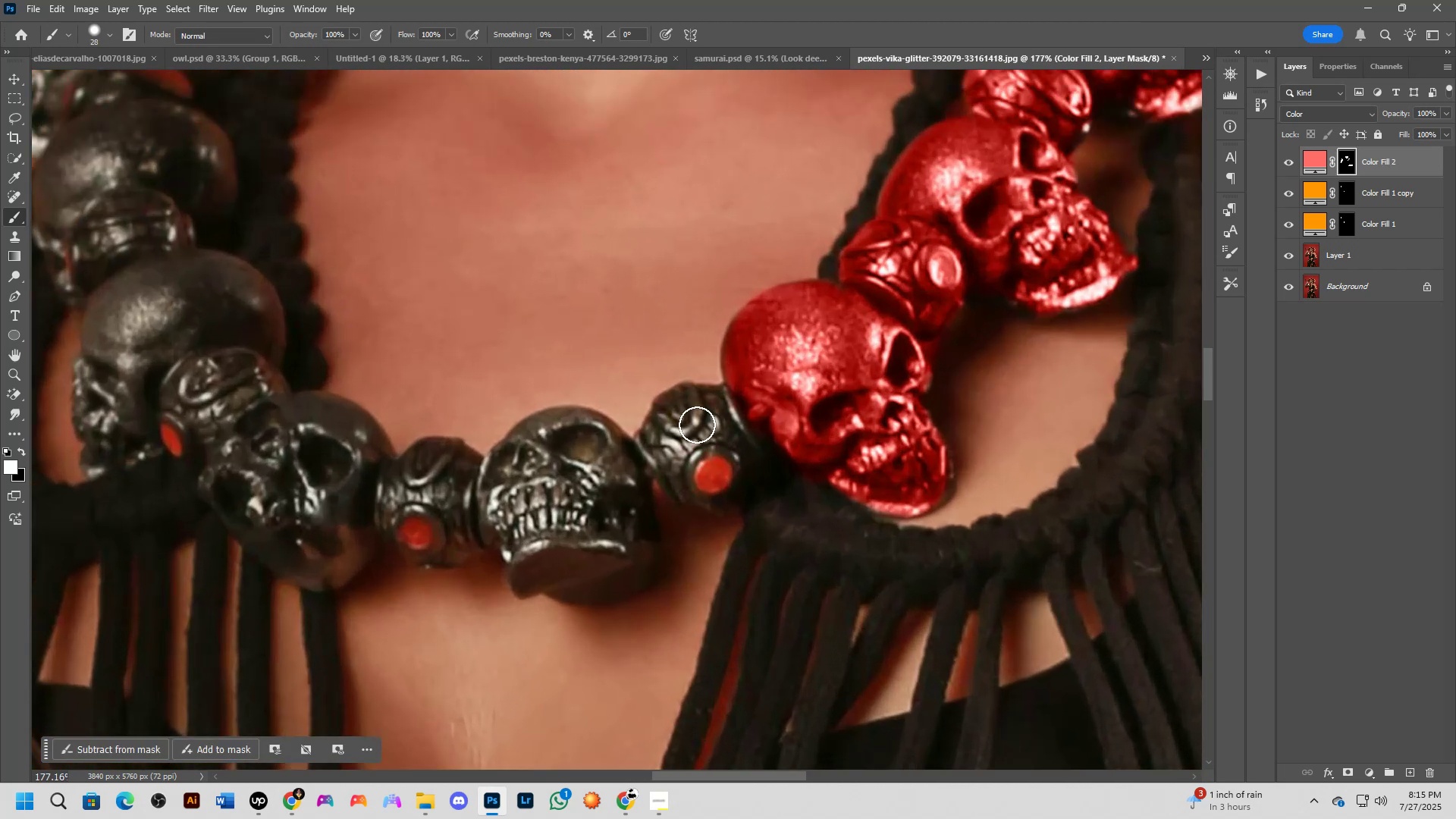 
scroll: coordinate [730, 410], scroll_direction: up, amount: 7.0
 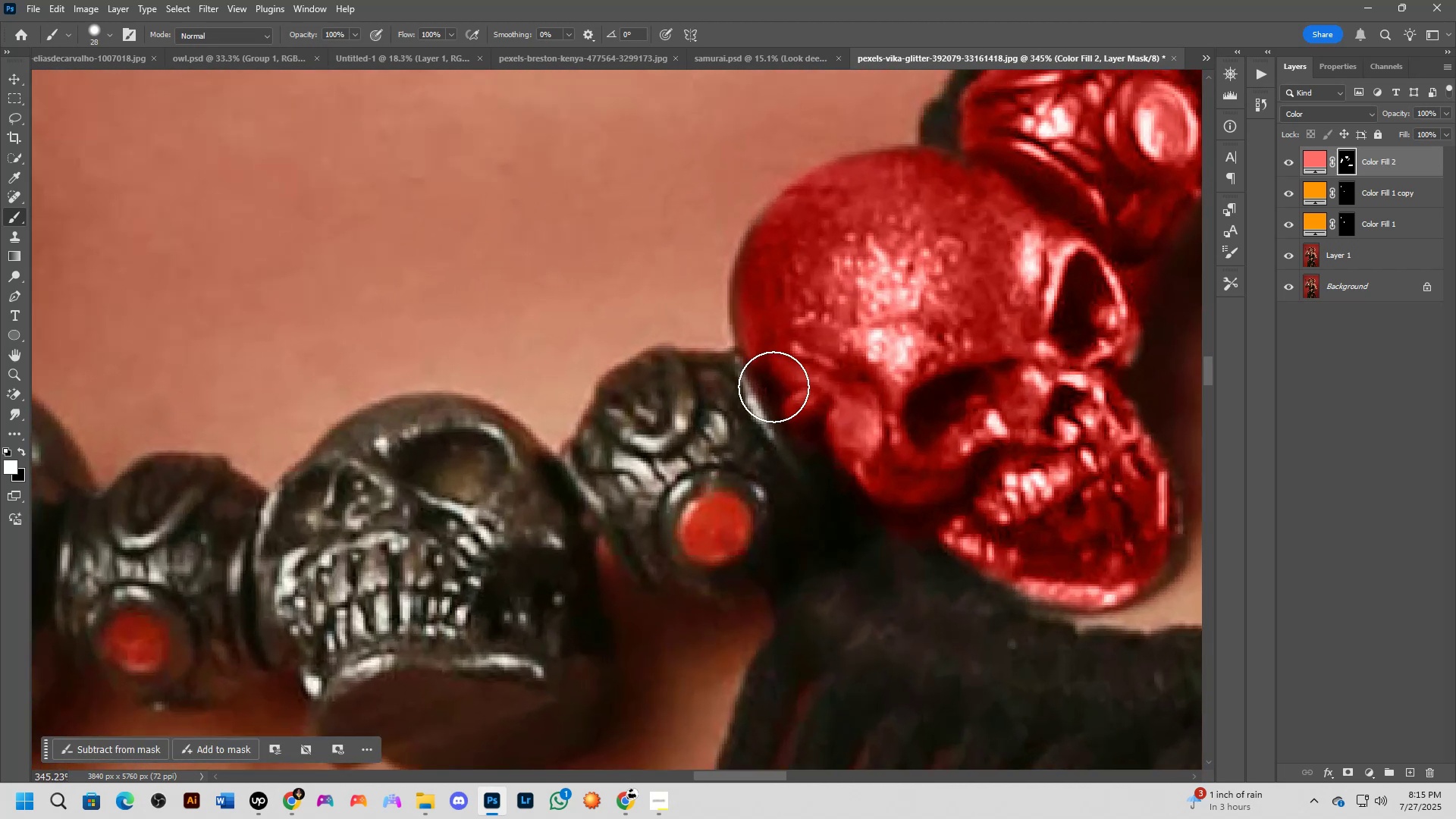 
left_click_drag(start_coordinate=[771, 384], to_coordinate=[683, 467])
 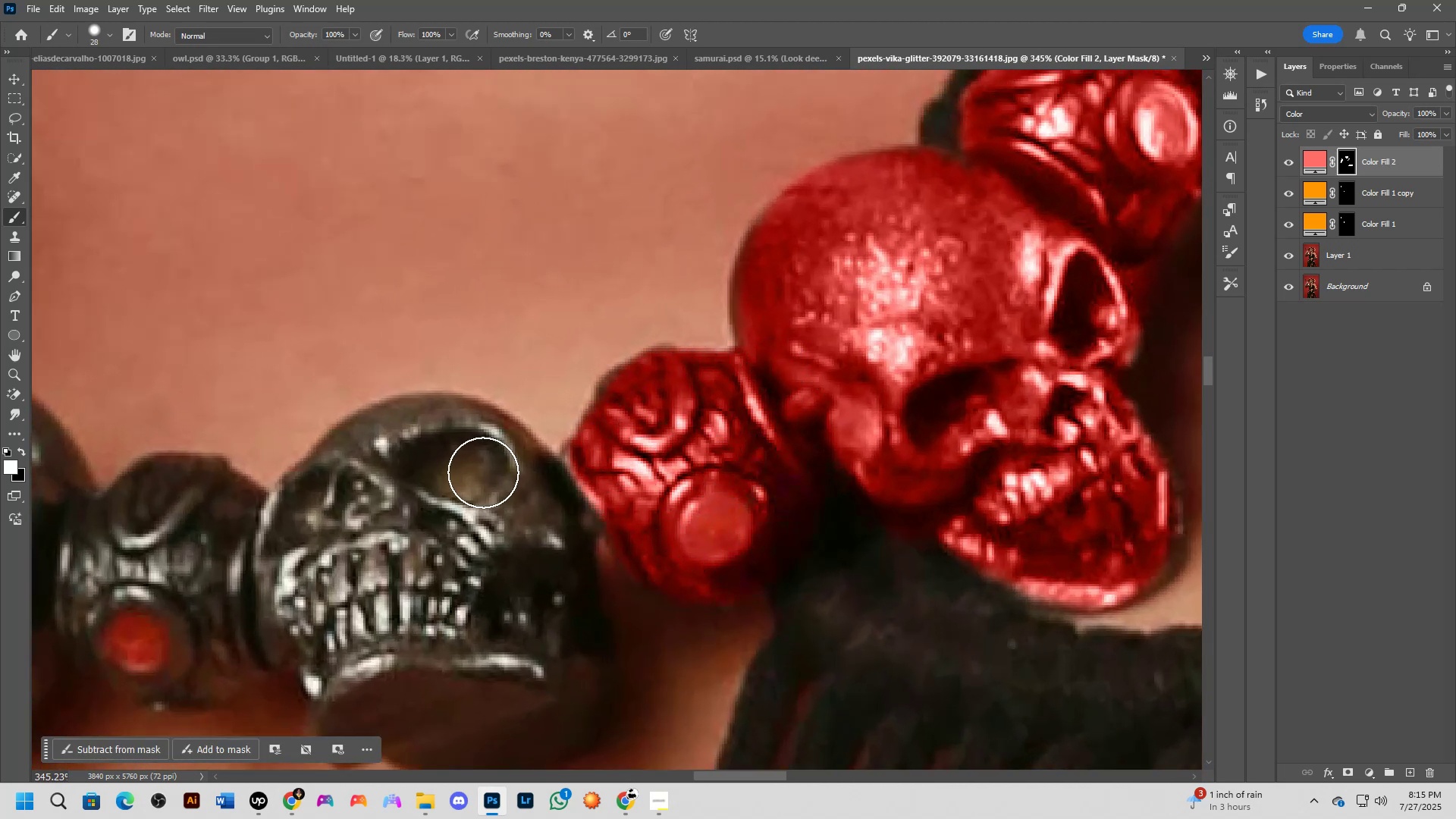 
left_click_drag(start_coordinate=[468, 466], to_coordinate=[507, 554])
 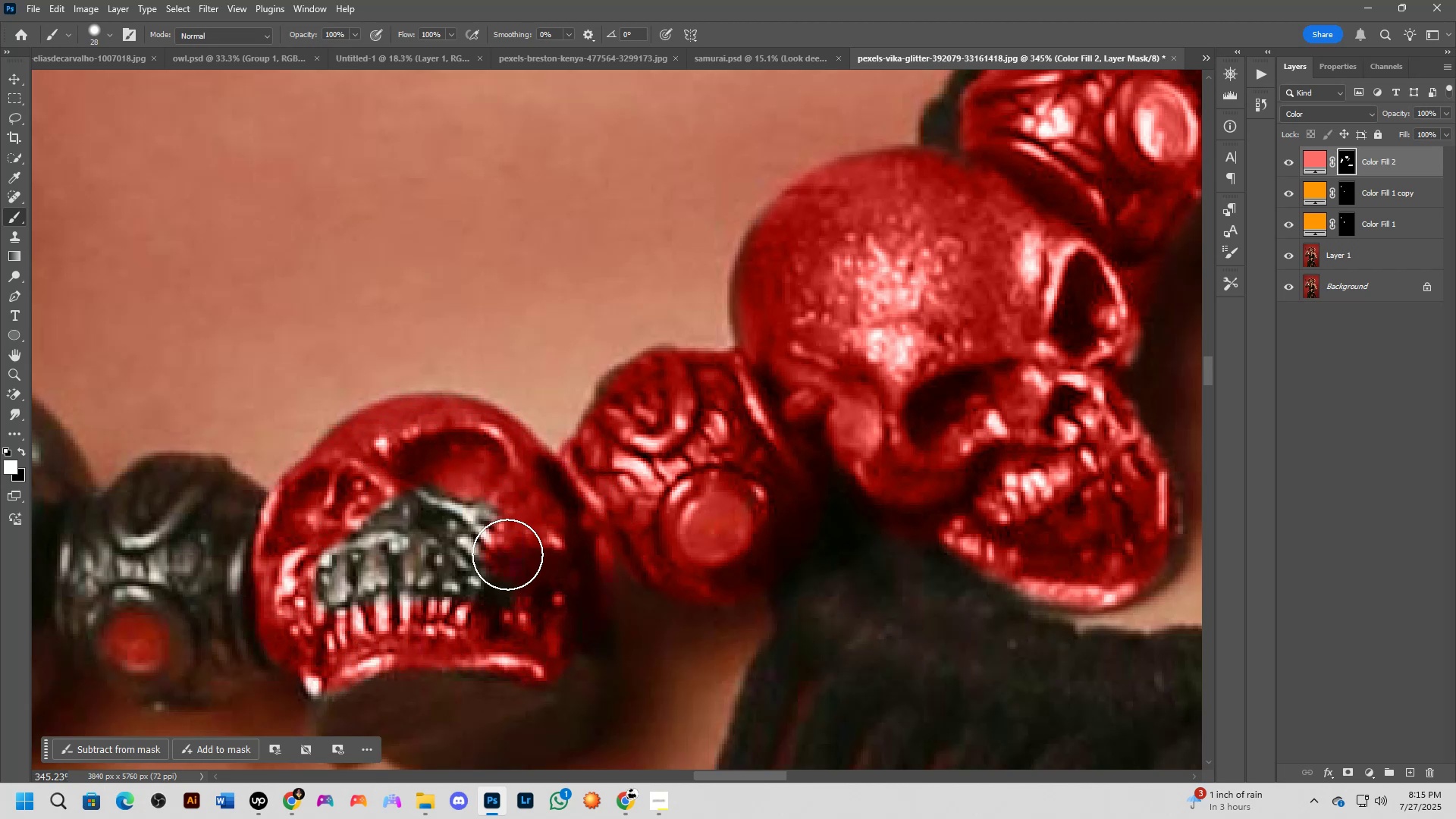 
key(Alt+AltLeft)
 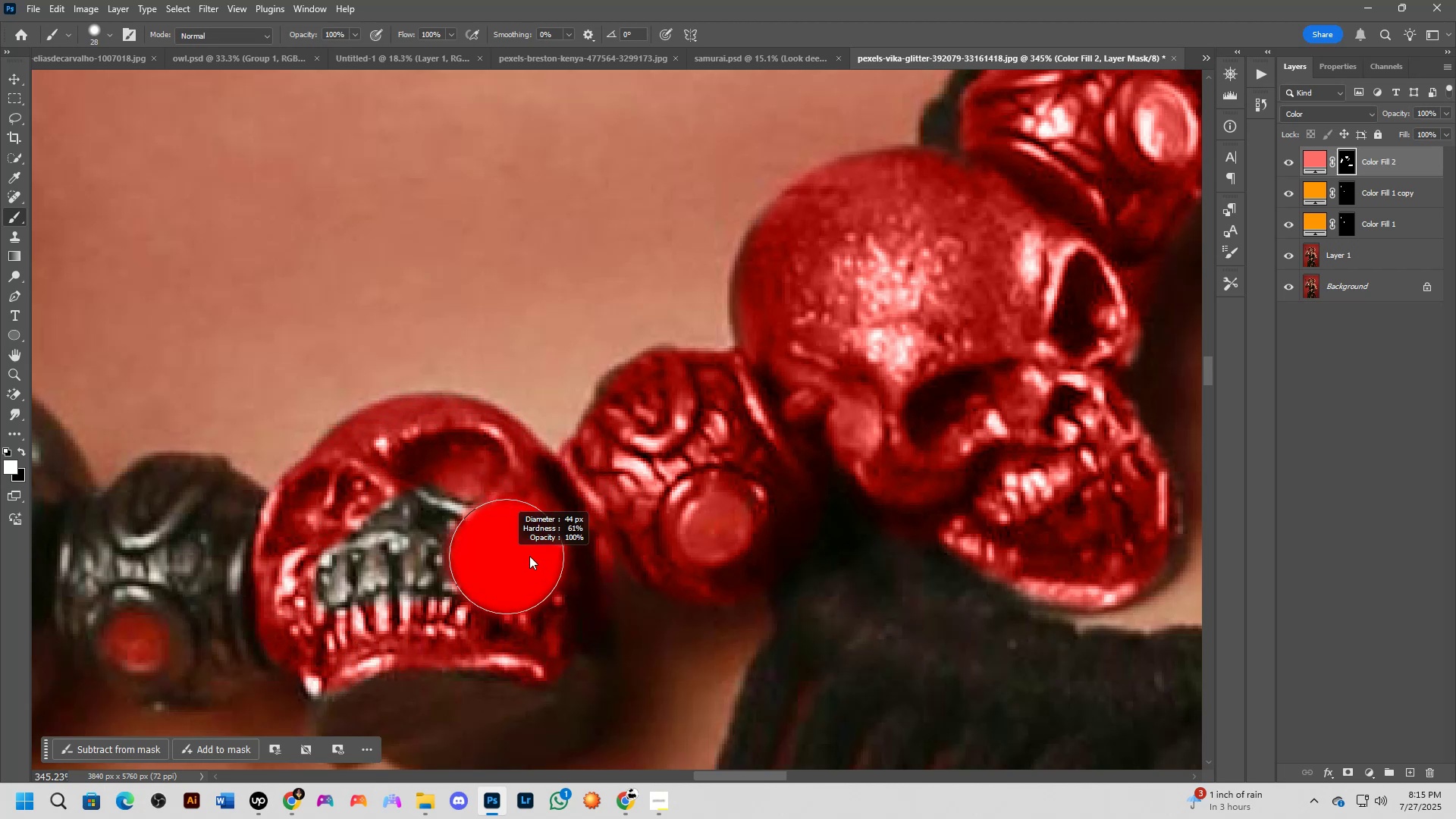 
left_click_drag(start_coordinate=[515, 564], to_coordinate=[377, 554])
 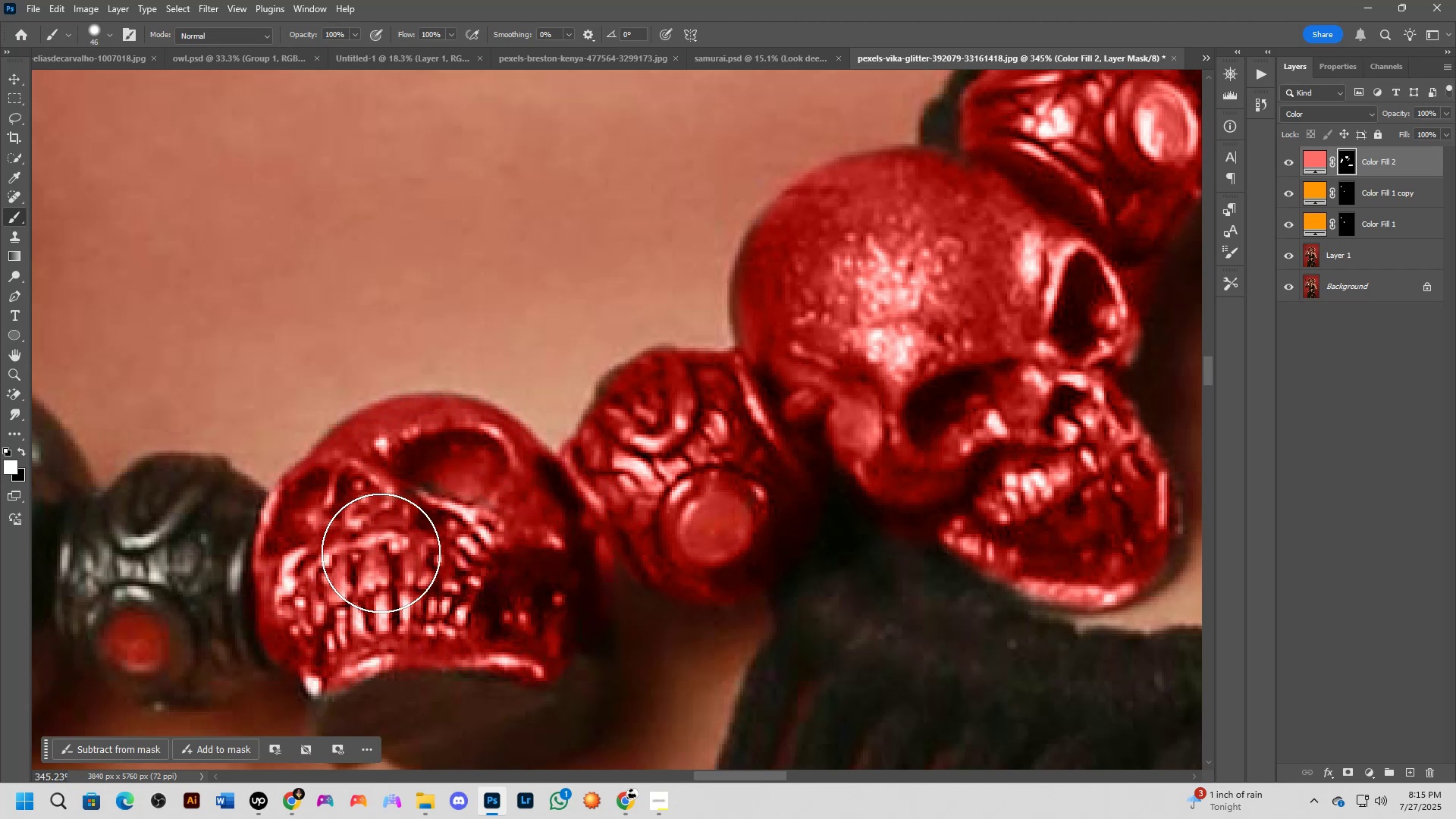 
key(Shift+ShiftLeft)
 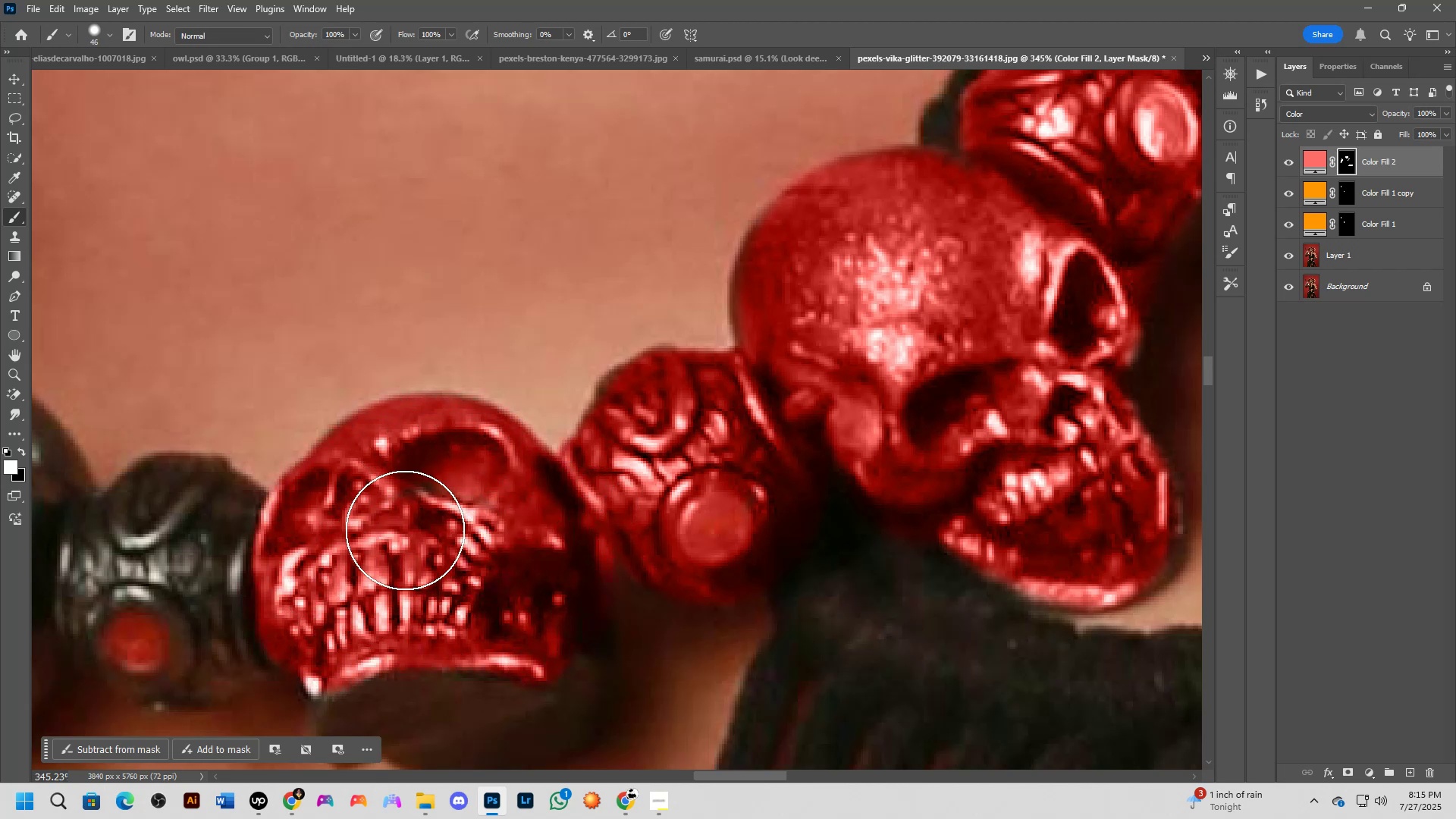 
scroll: coordinate [410, 532], scroll_direction: up, amount: 3.0
 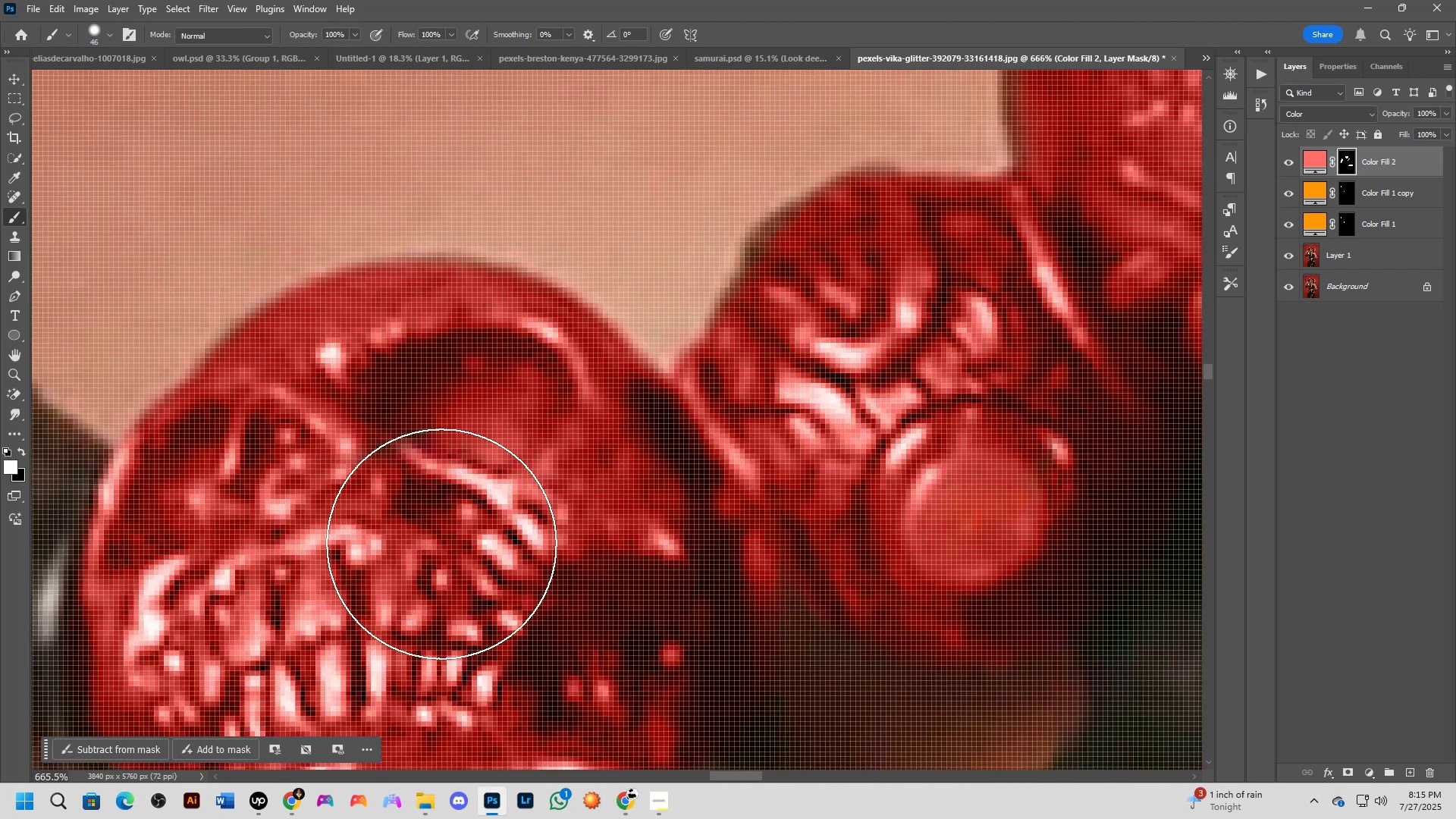 
key(Shift+ShiftLeft)
 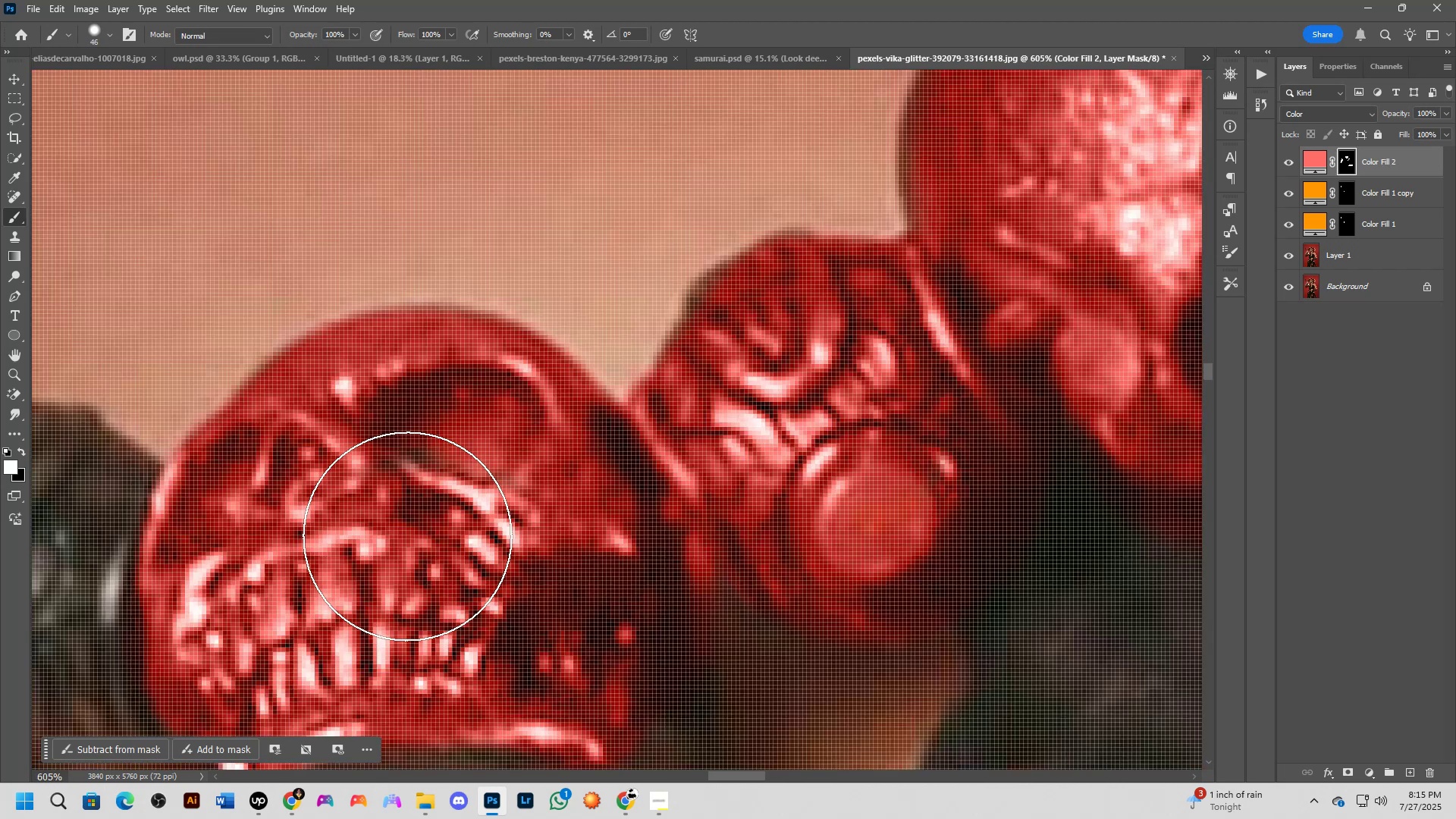 
left_click_drag(start_coordinate=[573, 475], to_coordinate=[458, 525])
 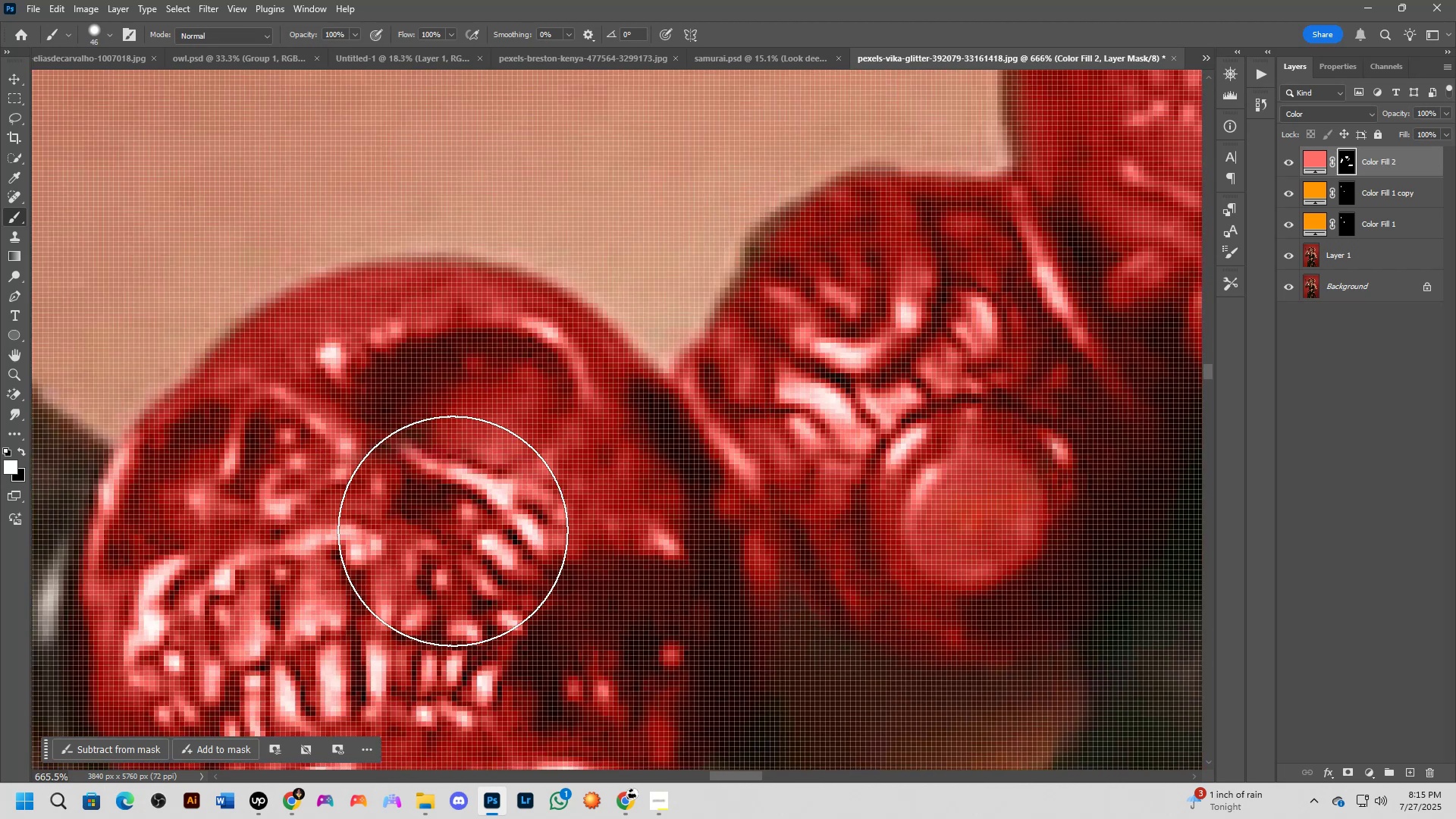 
key(Shift+ShiftLeft)
 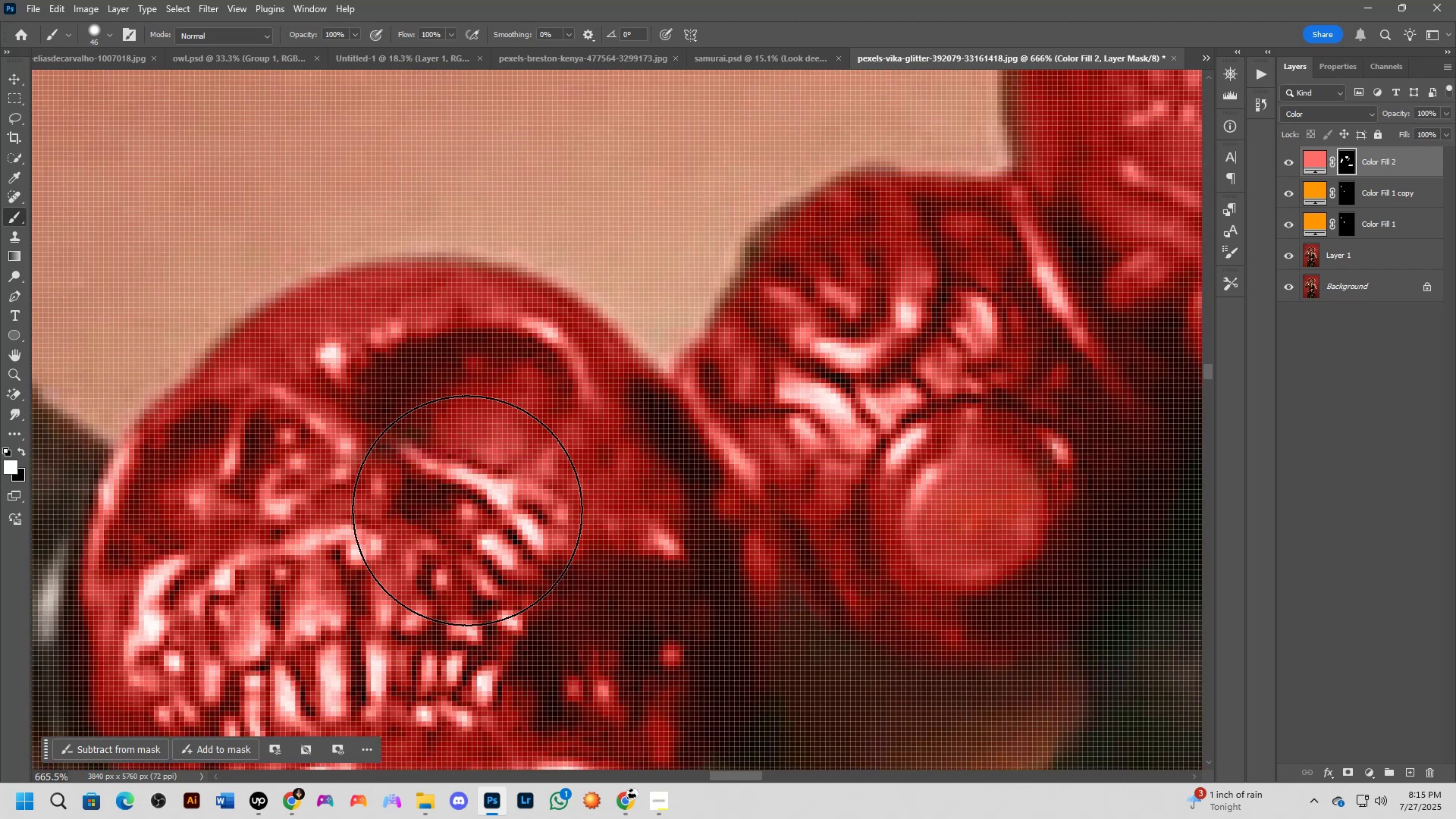 
scroll: coordinate [486, 491], scroll_direction: down, amount: 6.0
 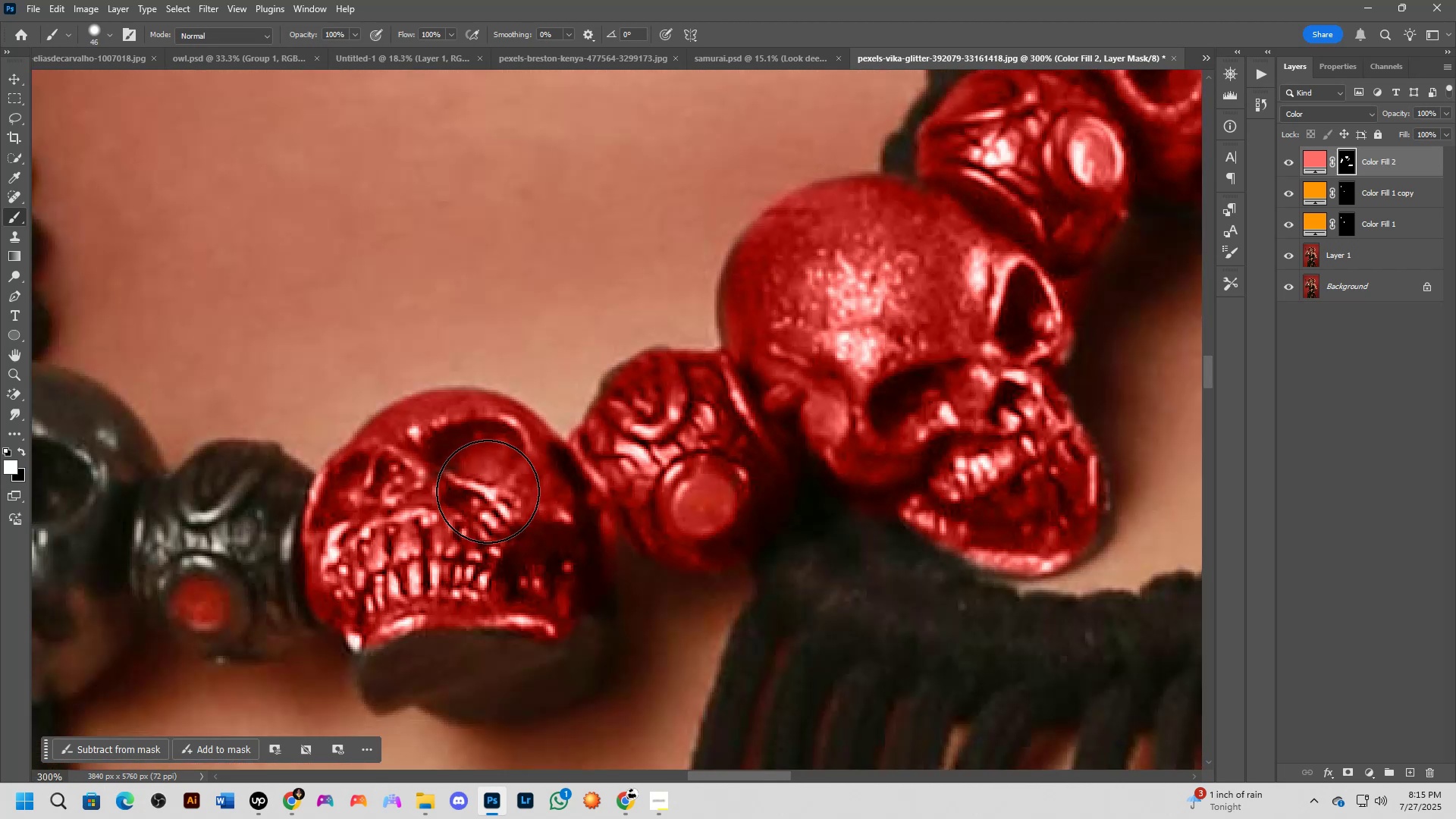 
hold_key(key=Space, duration=0.45)
 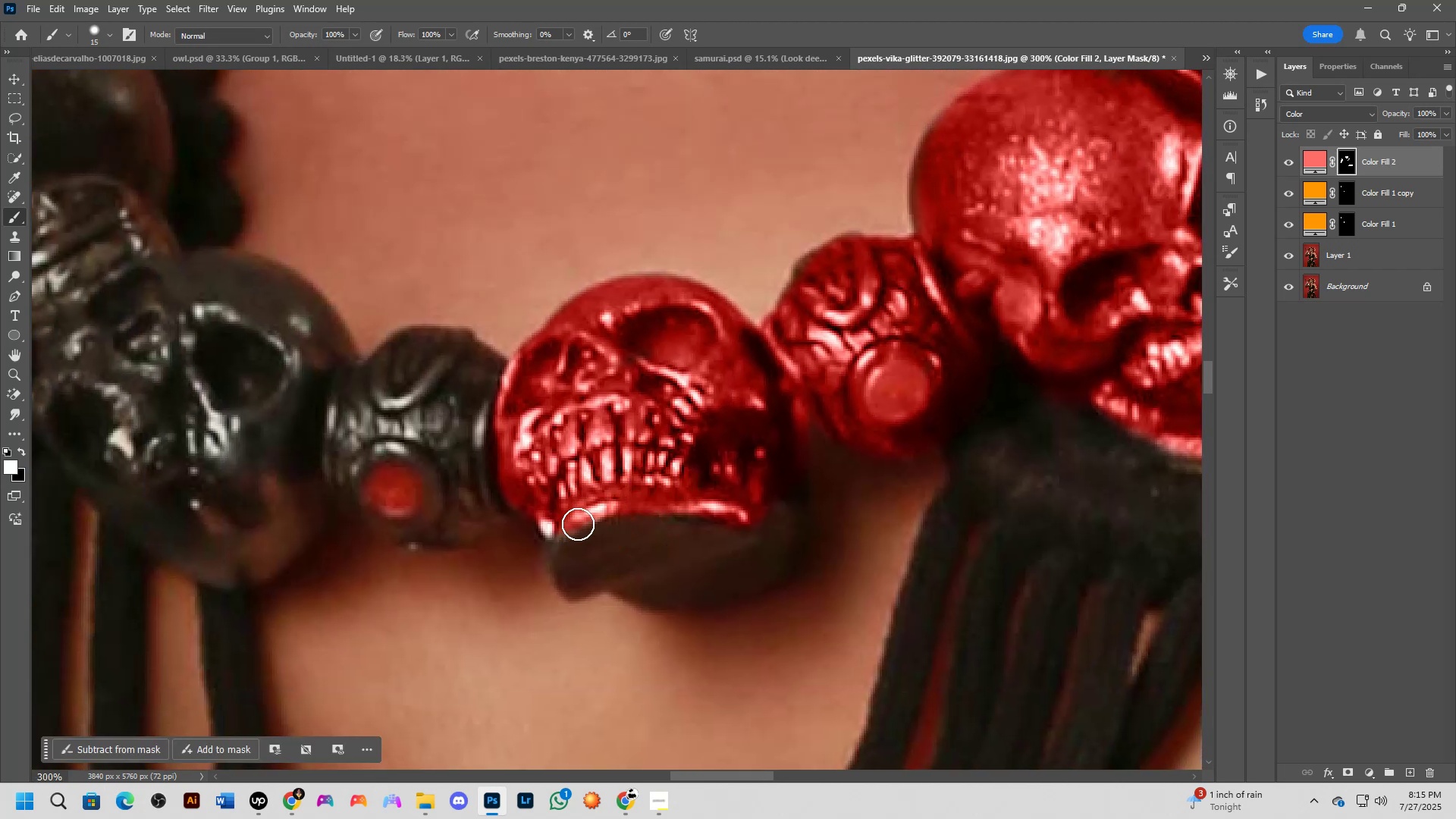 
left_click_drag(start_coordinate=[451, 548], to_coordinate=[644, 434])
 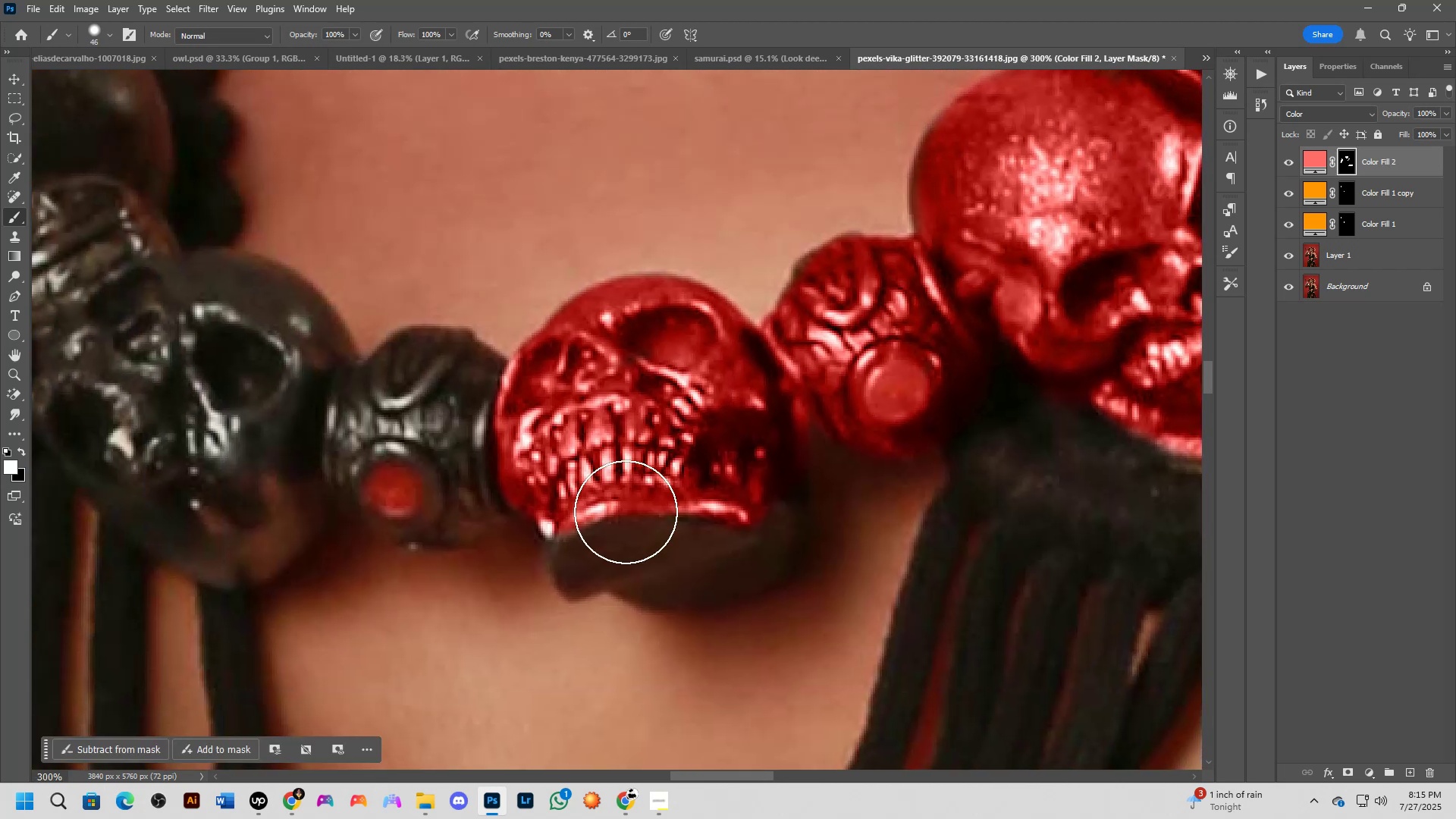 
key(Alt+AltLeft)
 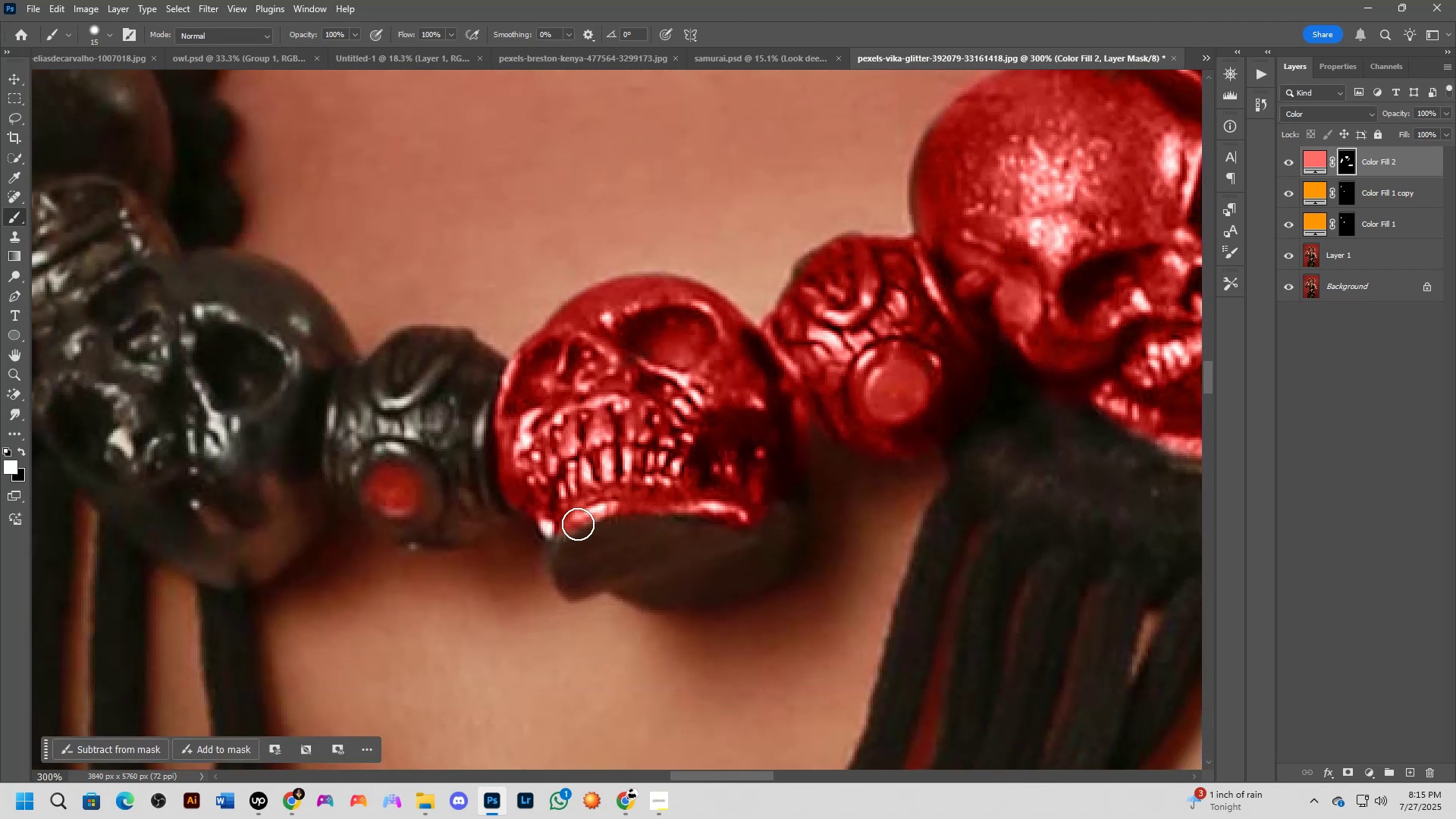 
key(Alt+AltLeft)
 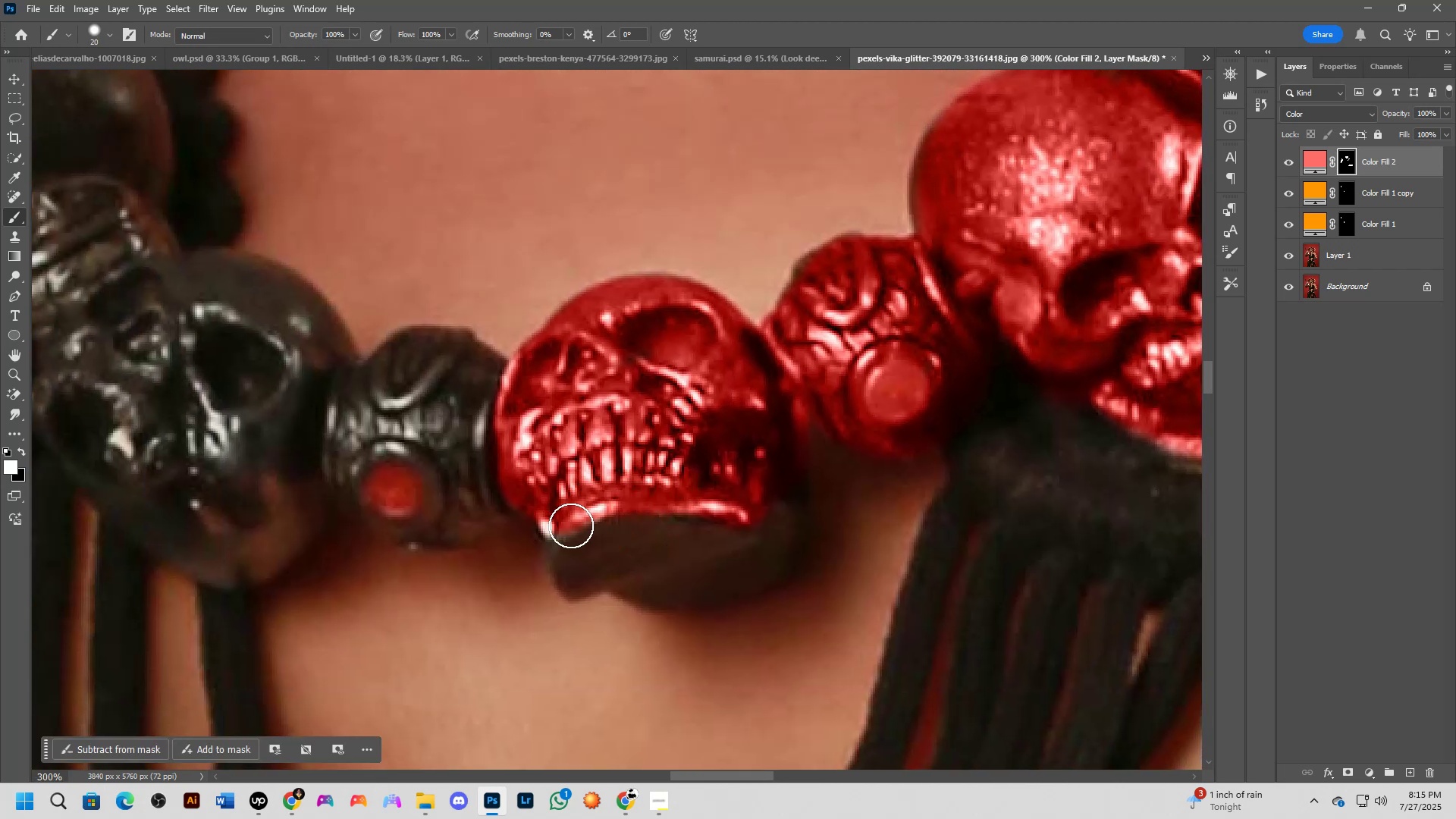 
left_click_drag(start_coordinate=[563, 530], to_coordinate=[720, 517])
 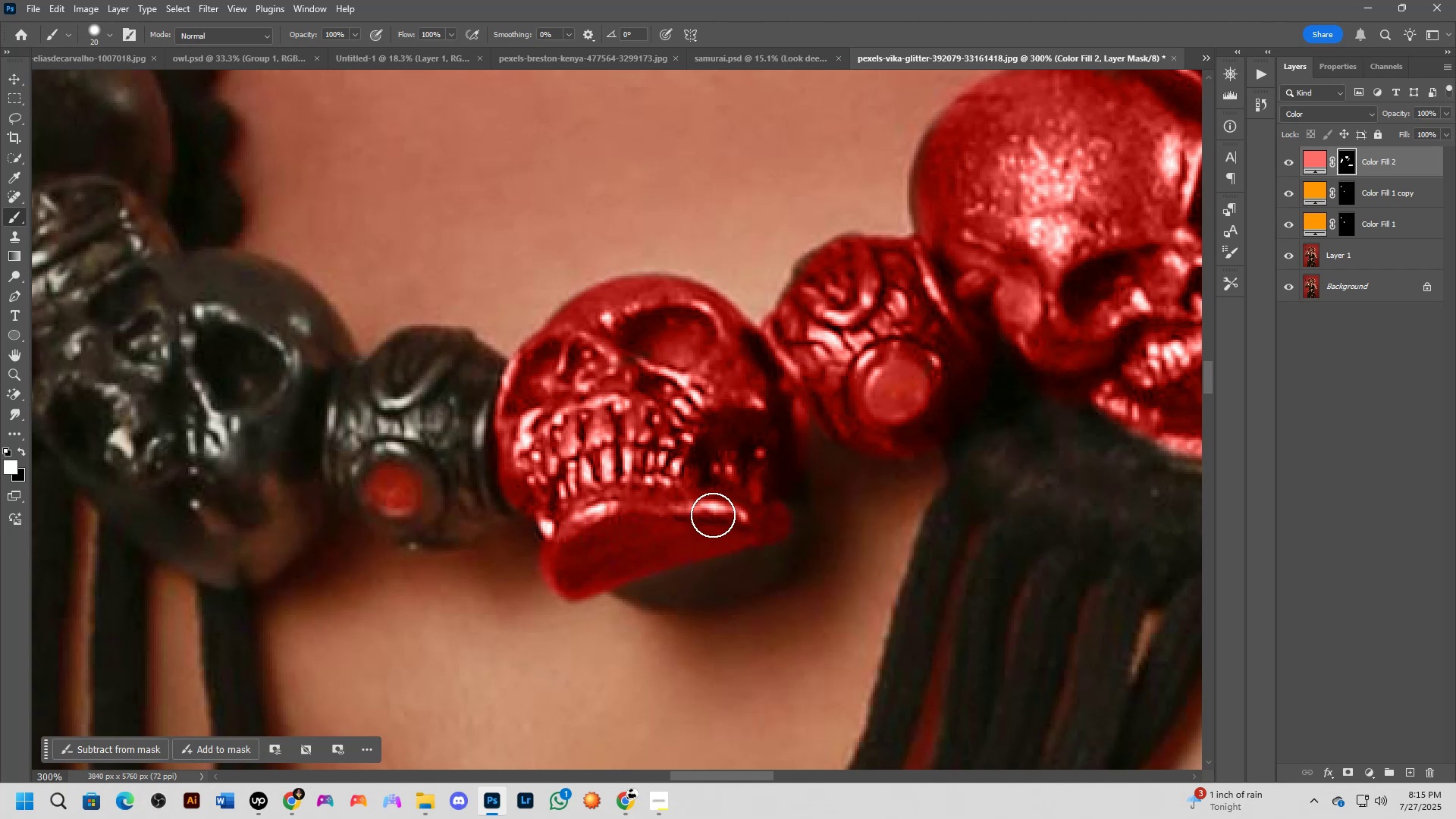 
scroll: coordinate [529, 468], scroll_direction: down, amount: 2.0
 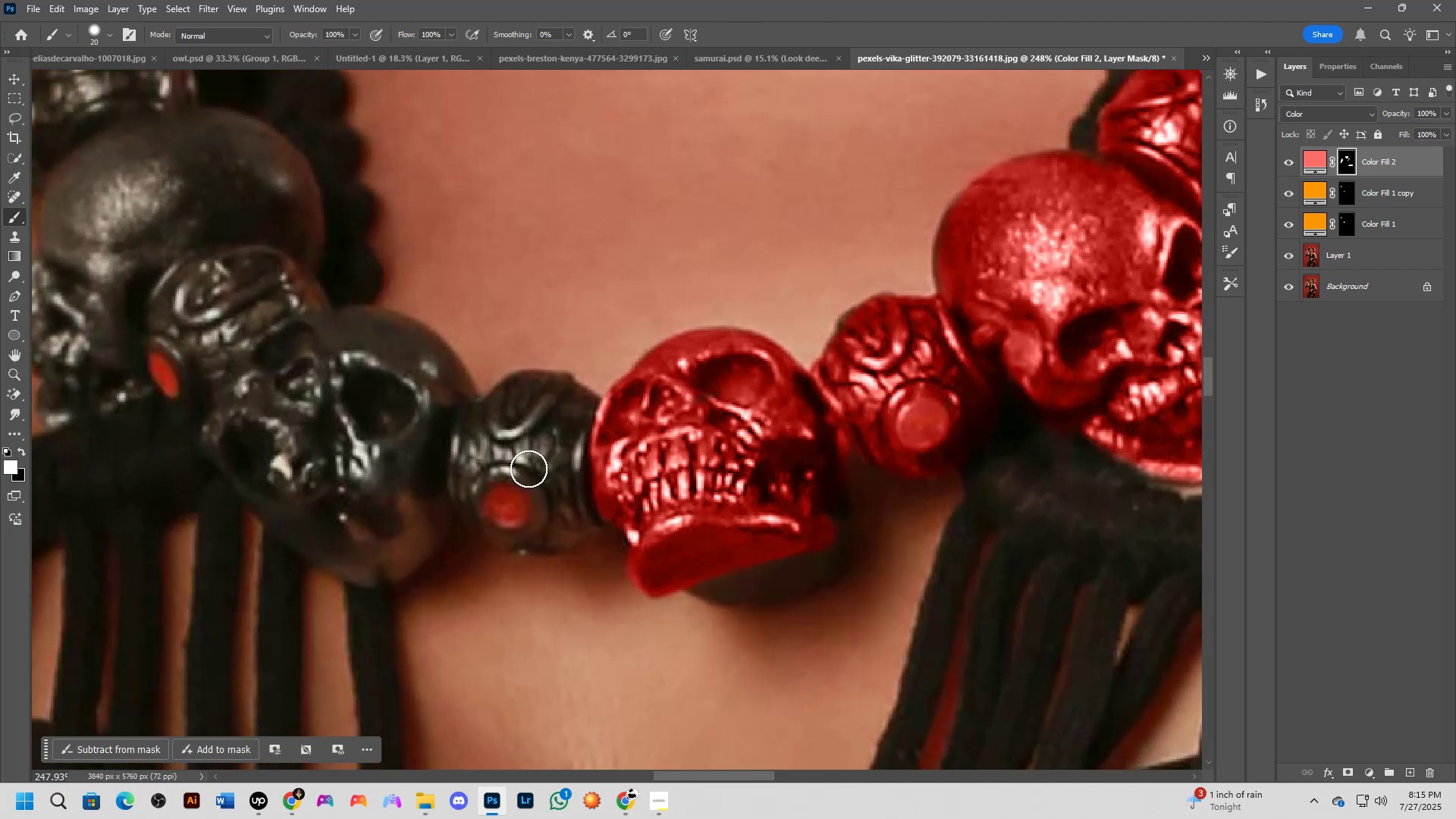 
key(Alt+AltLeft)
 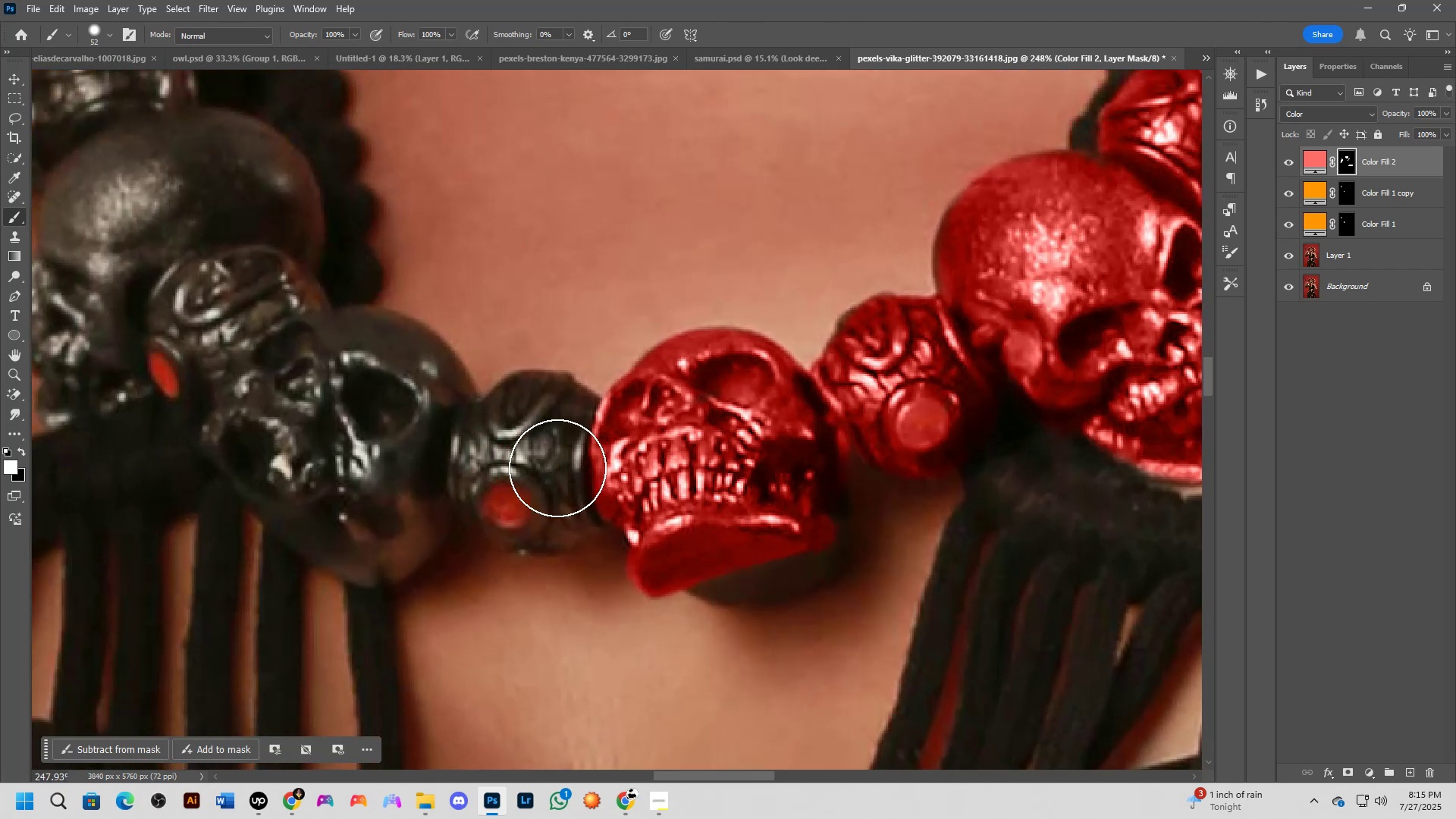 
left_click_drag(start_coordinate=[556, 468], to_coordinate=[573, 485])
 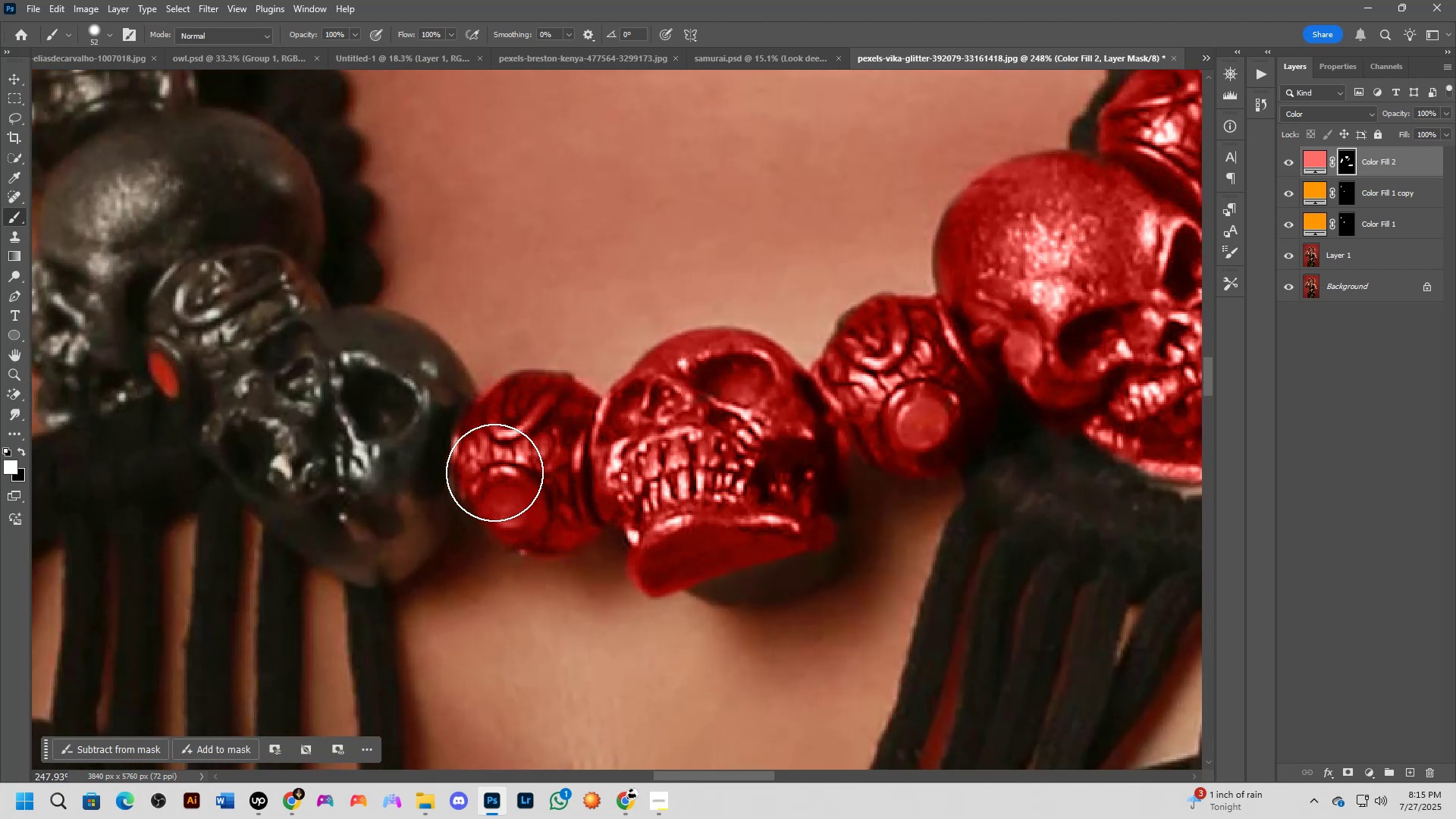 
key(Shift+ShiftLeft)
 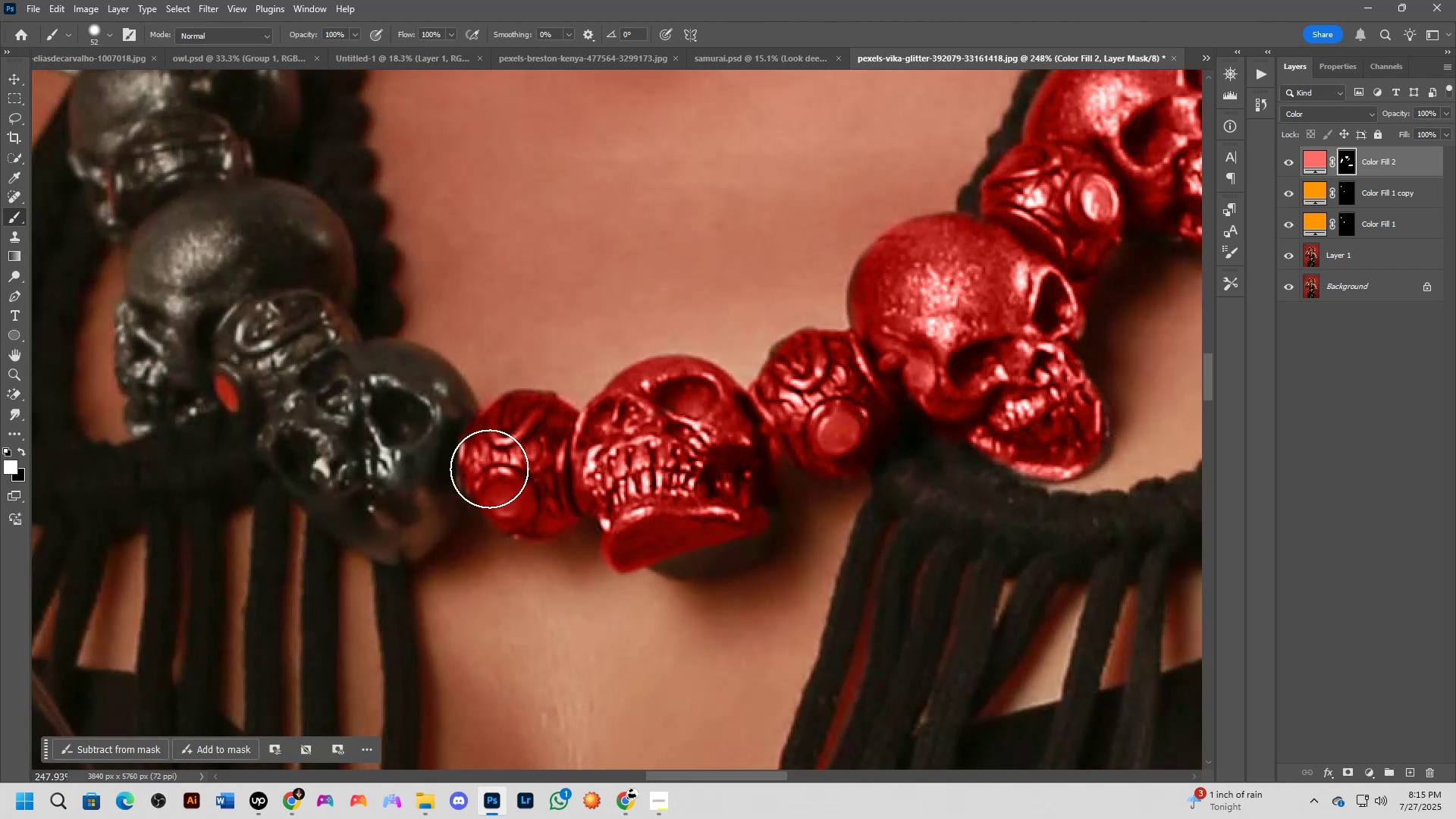 
scroll: coordinate [469, 466], scroll_direction: up, amount: 4.0
 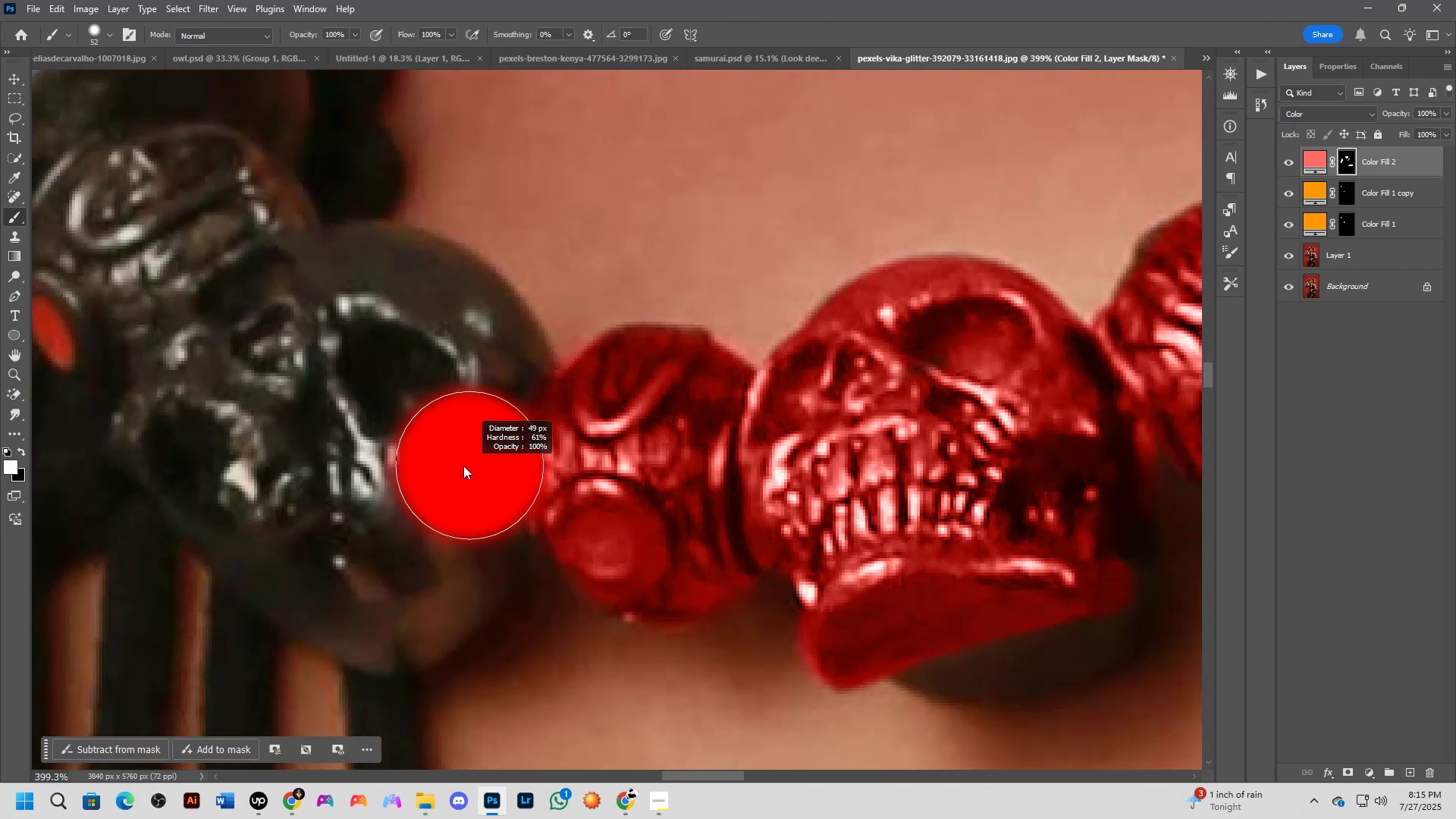 
key(Shift+ShiftLeft)
 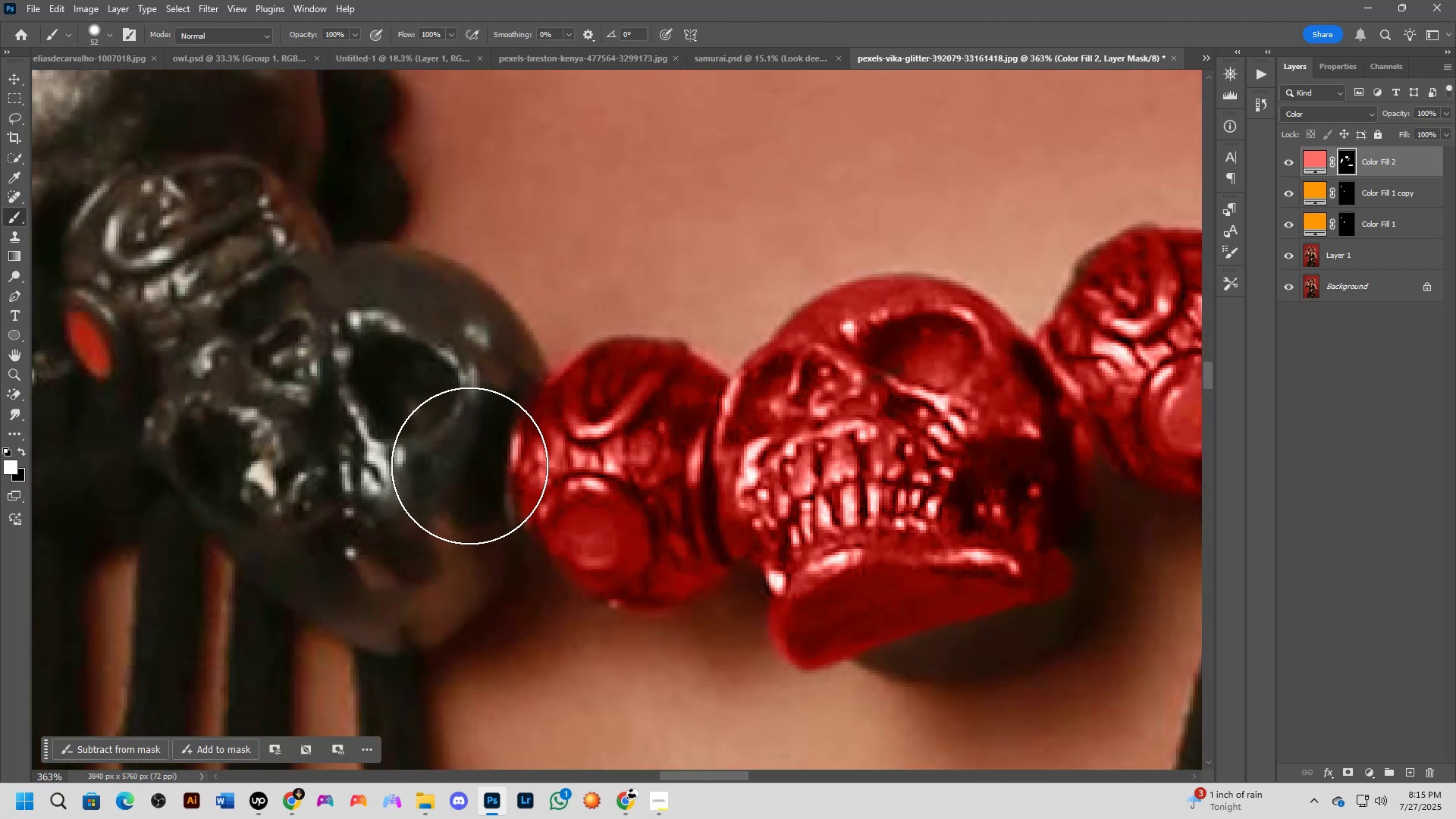 
key(Alt+AltLeft)
 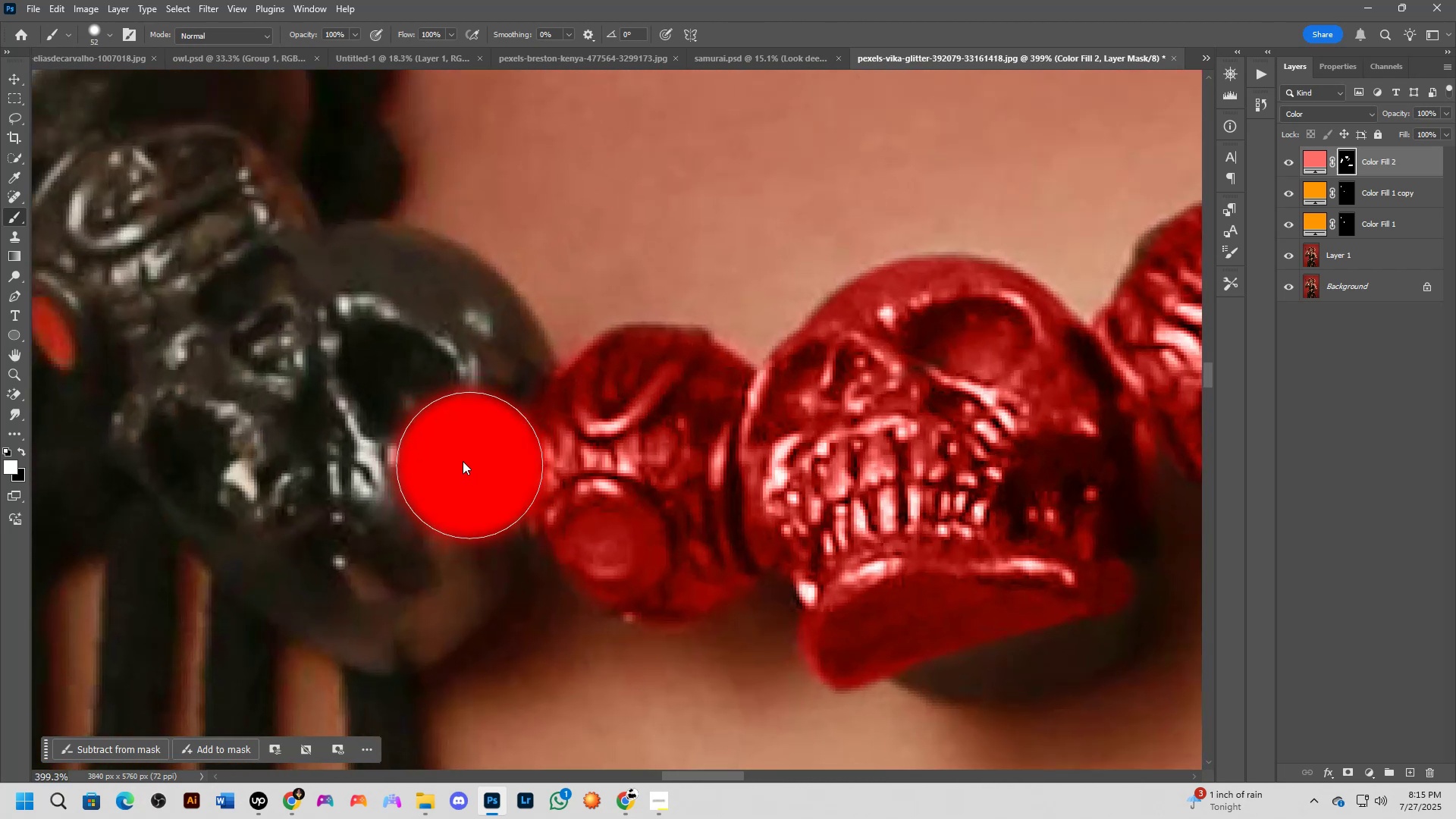 
left_click_drag(start_coordinate=[460, 419], to_coordinate=[470, 424])
 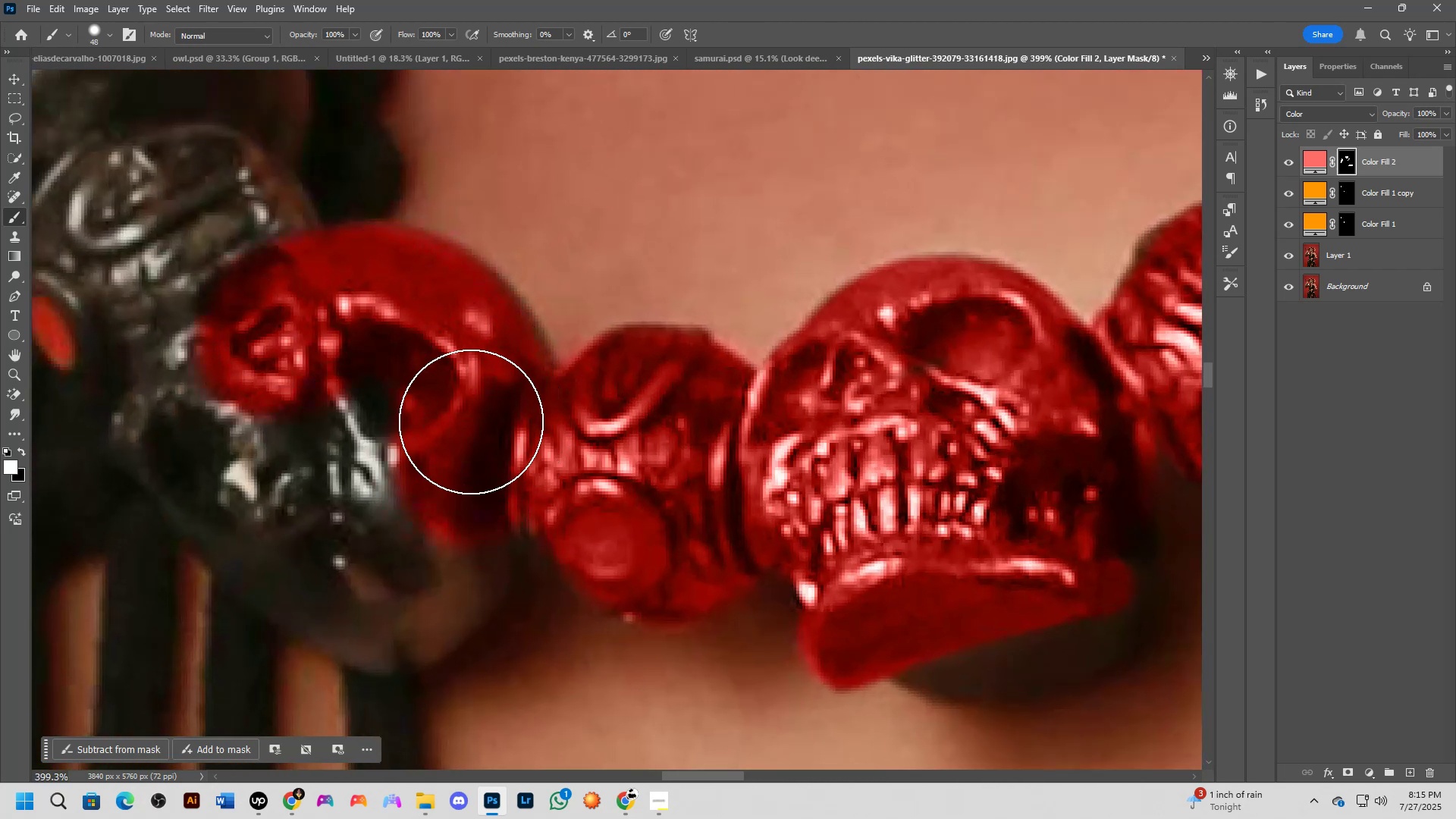 
key(Shift+ShiftLeft)
 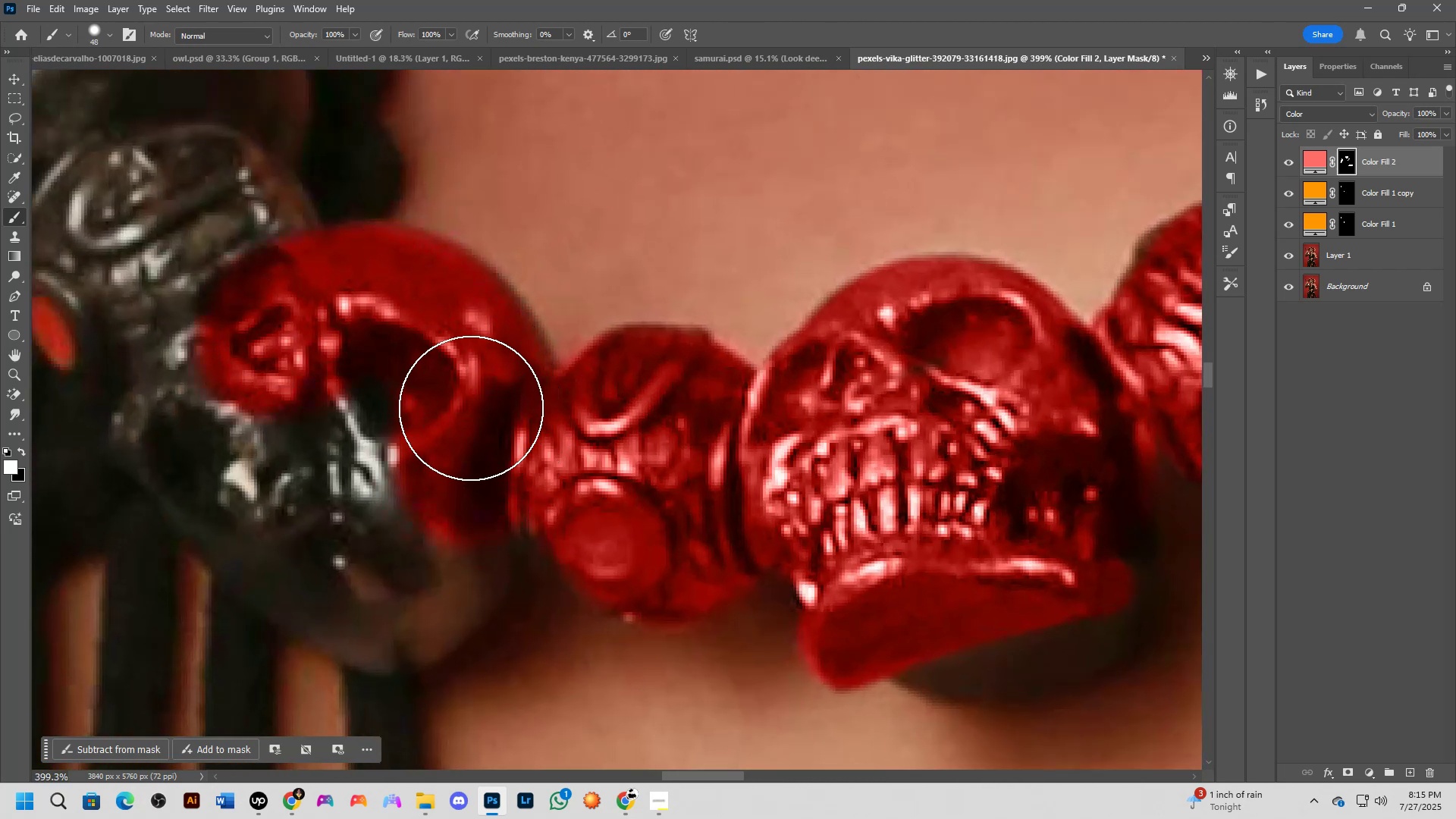 
scroll: coordinate [471, 408], scroll_direction: down, amount: 4.0
 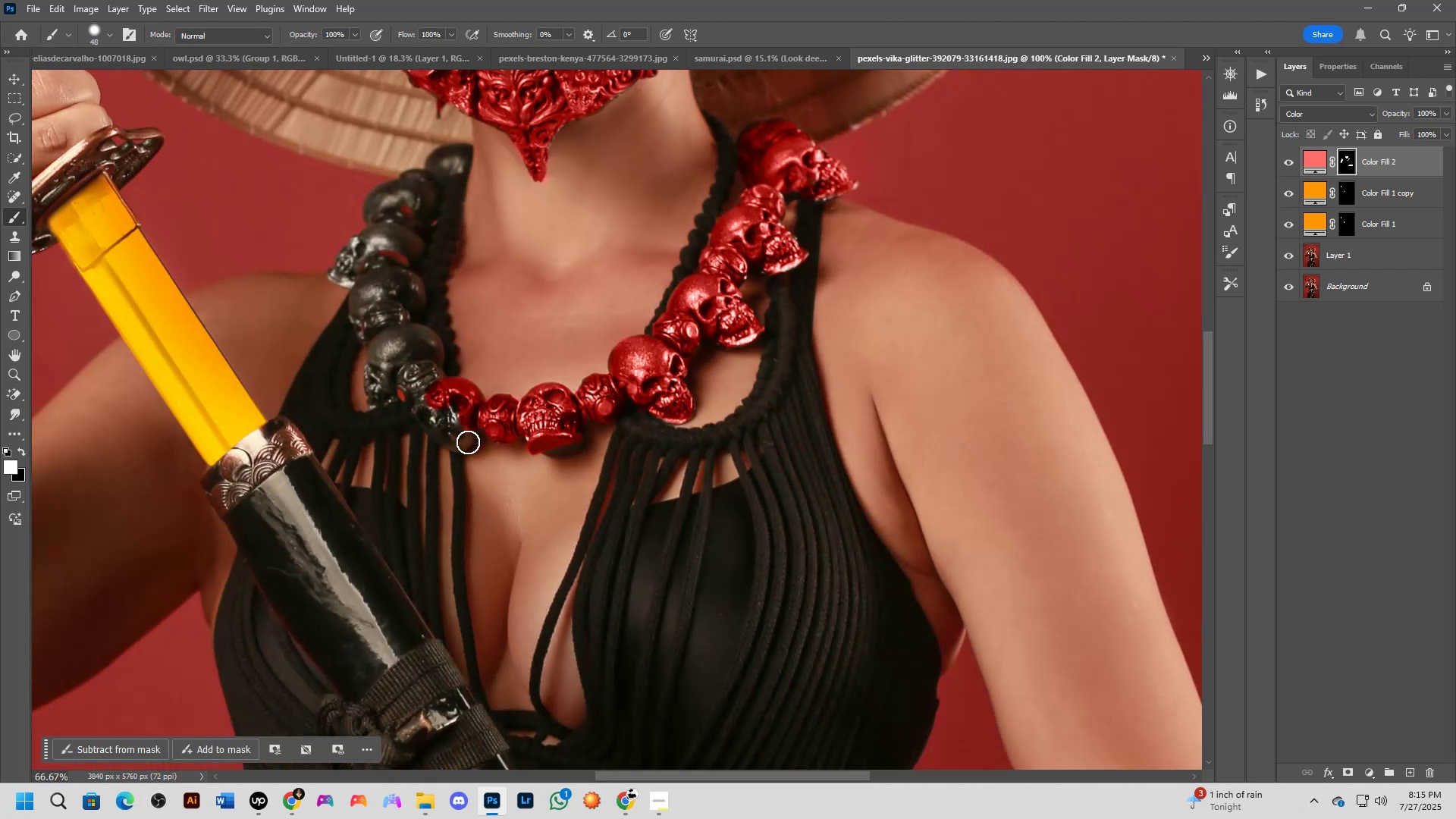 
hold_key(key=Space, duration=0.52)
 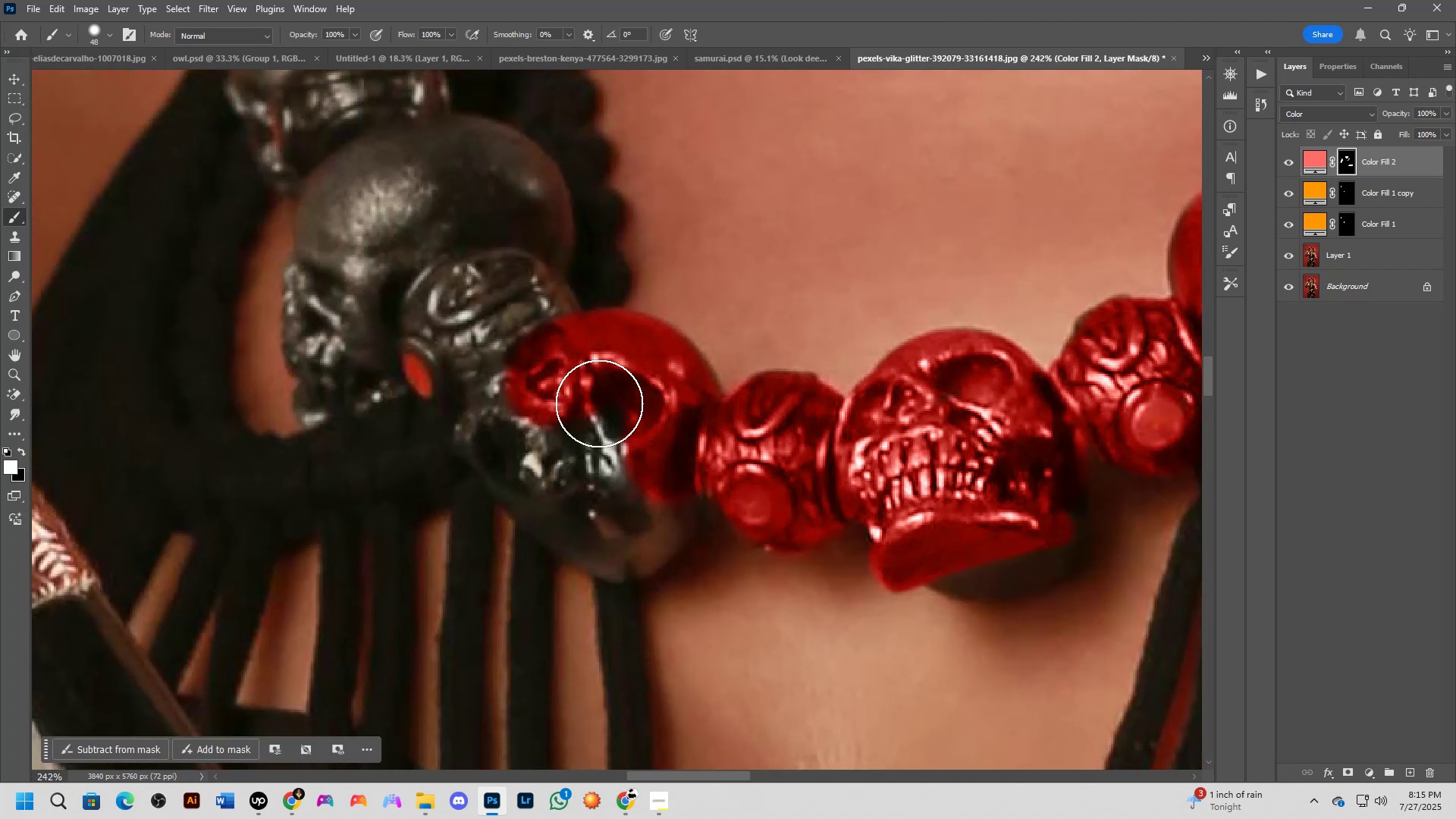 
left_click_drag(start_coordinate=[397, 484], to_coordinate=[593, 480])
 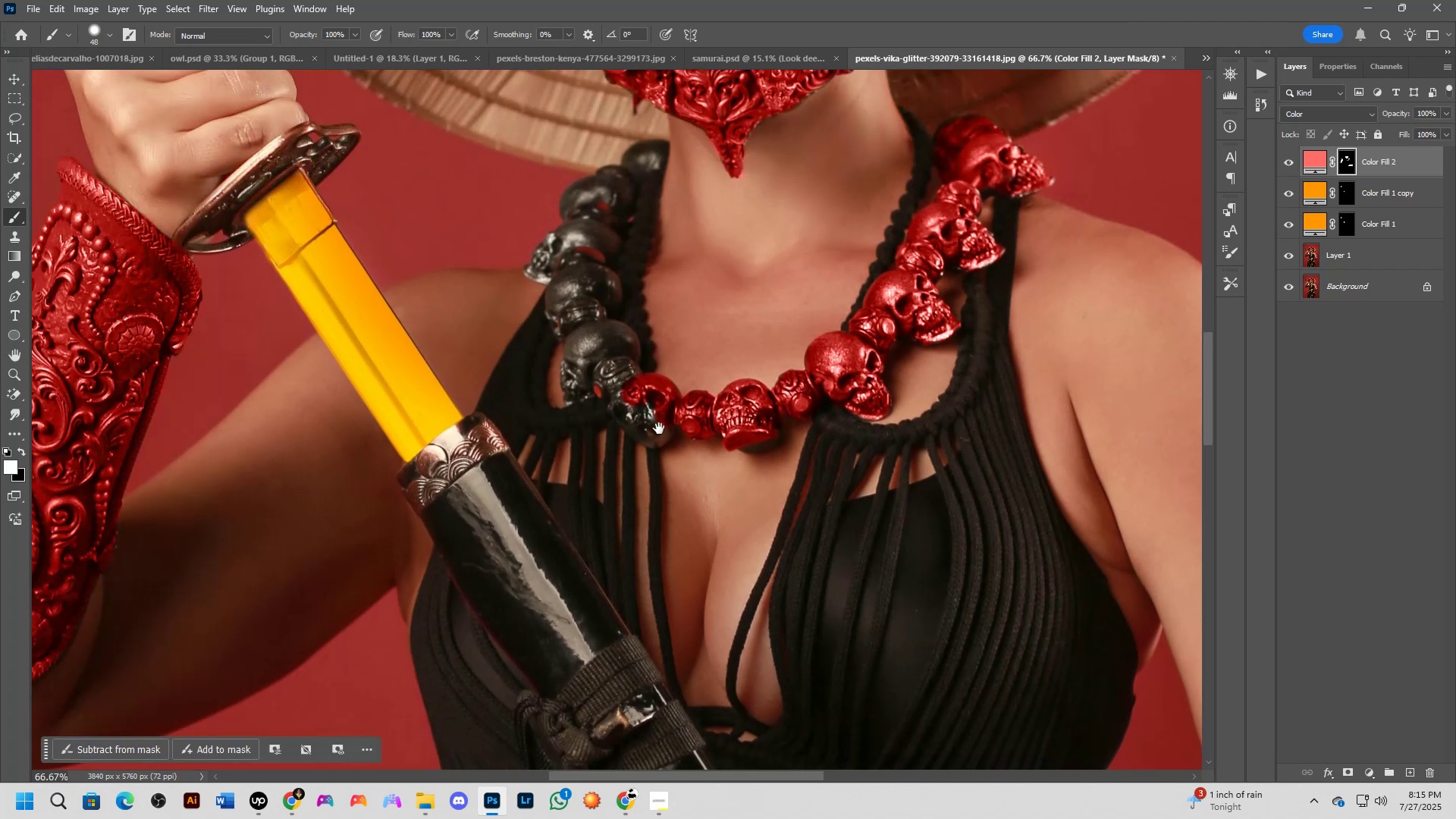 
key(Shift+ShiftLeft)
 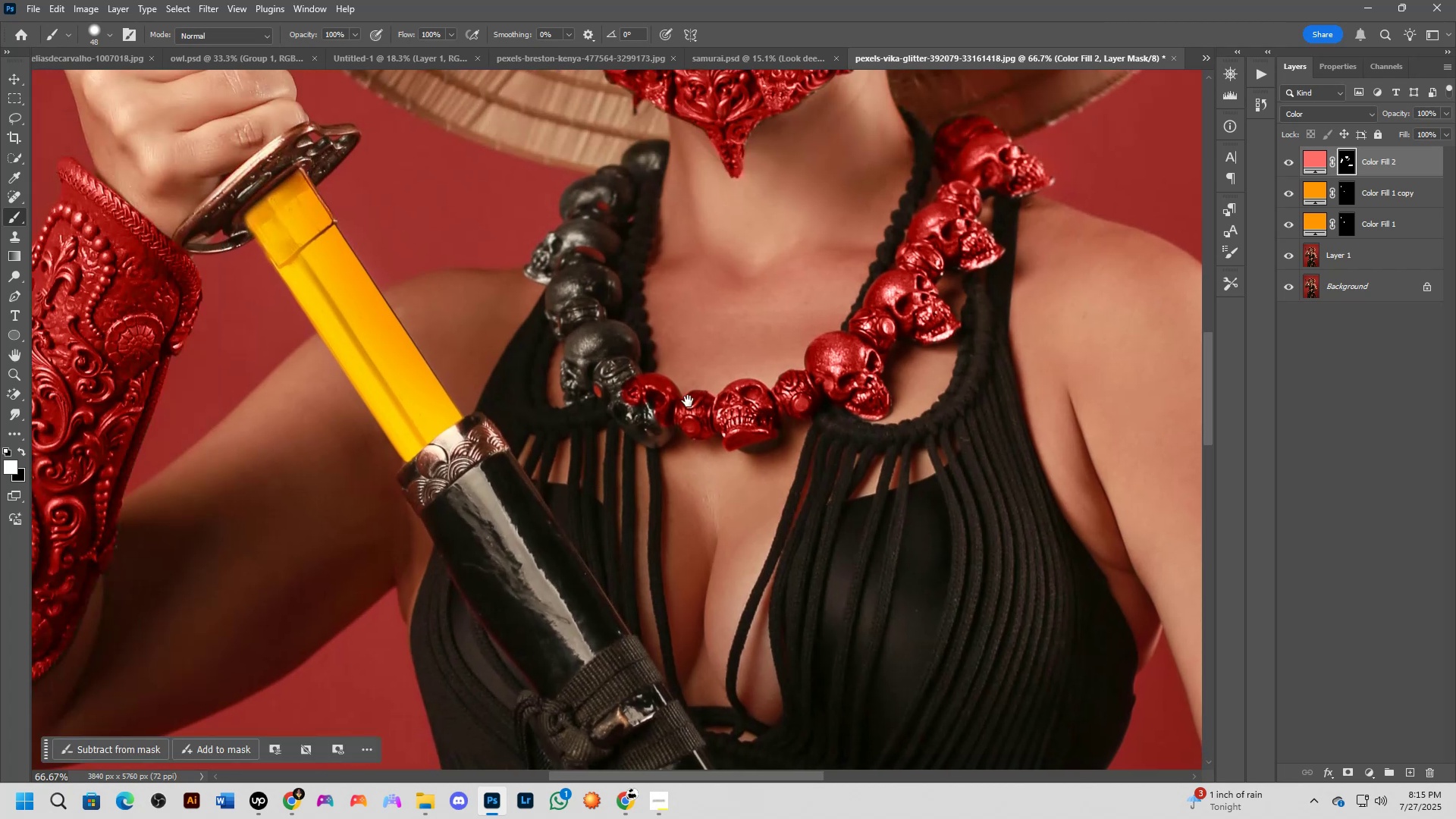 
scroll: coordinate [607, 403], scroll_direction: up, amount: 4.0
 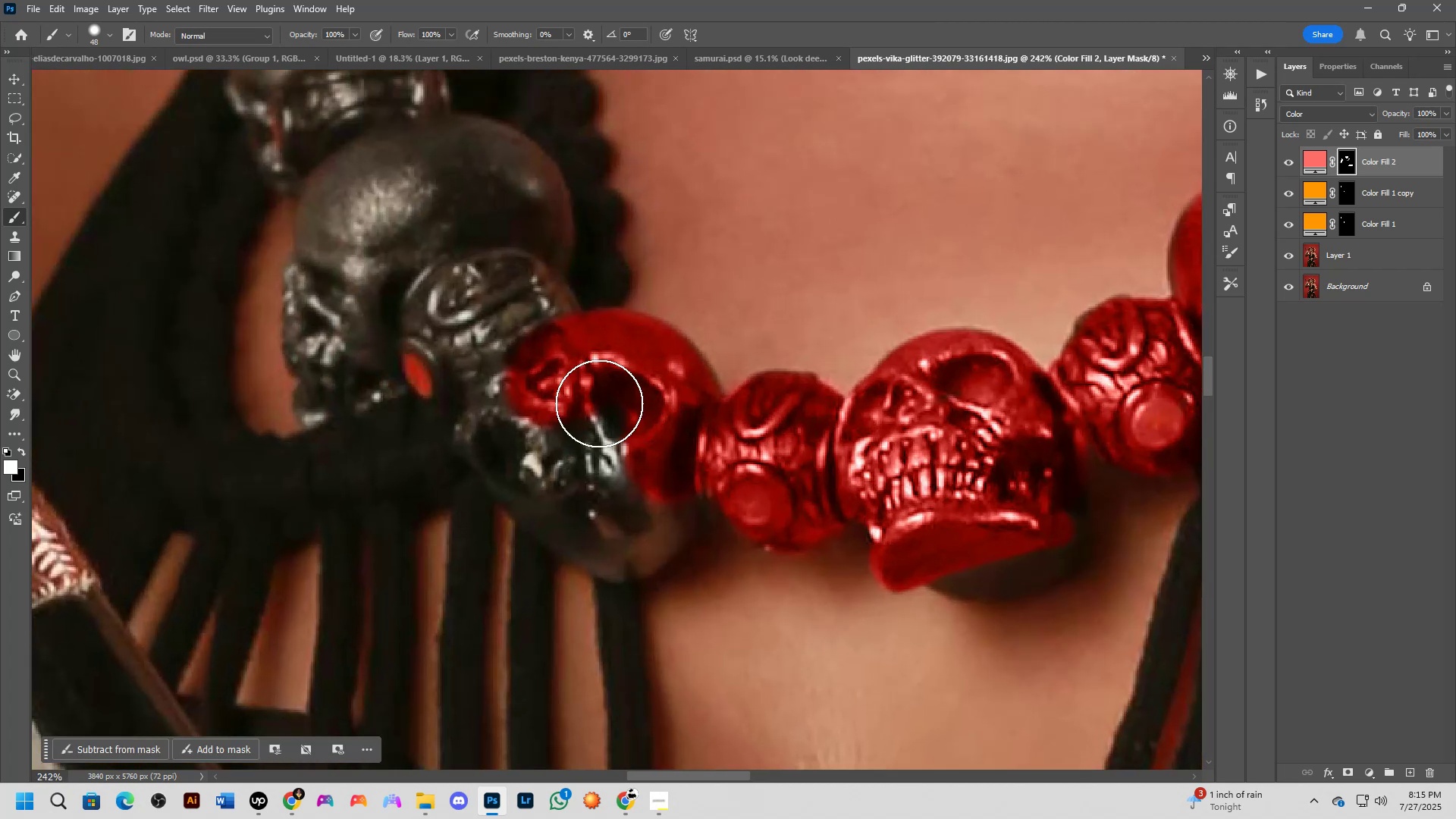 
key(Alt+AltLeft)
 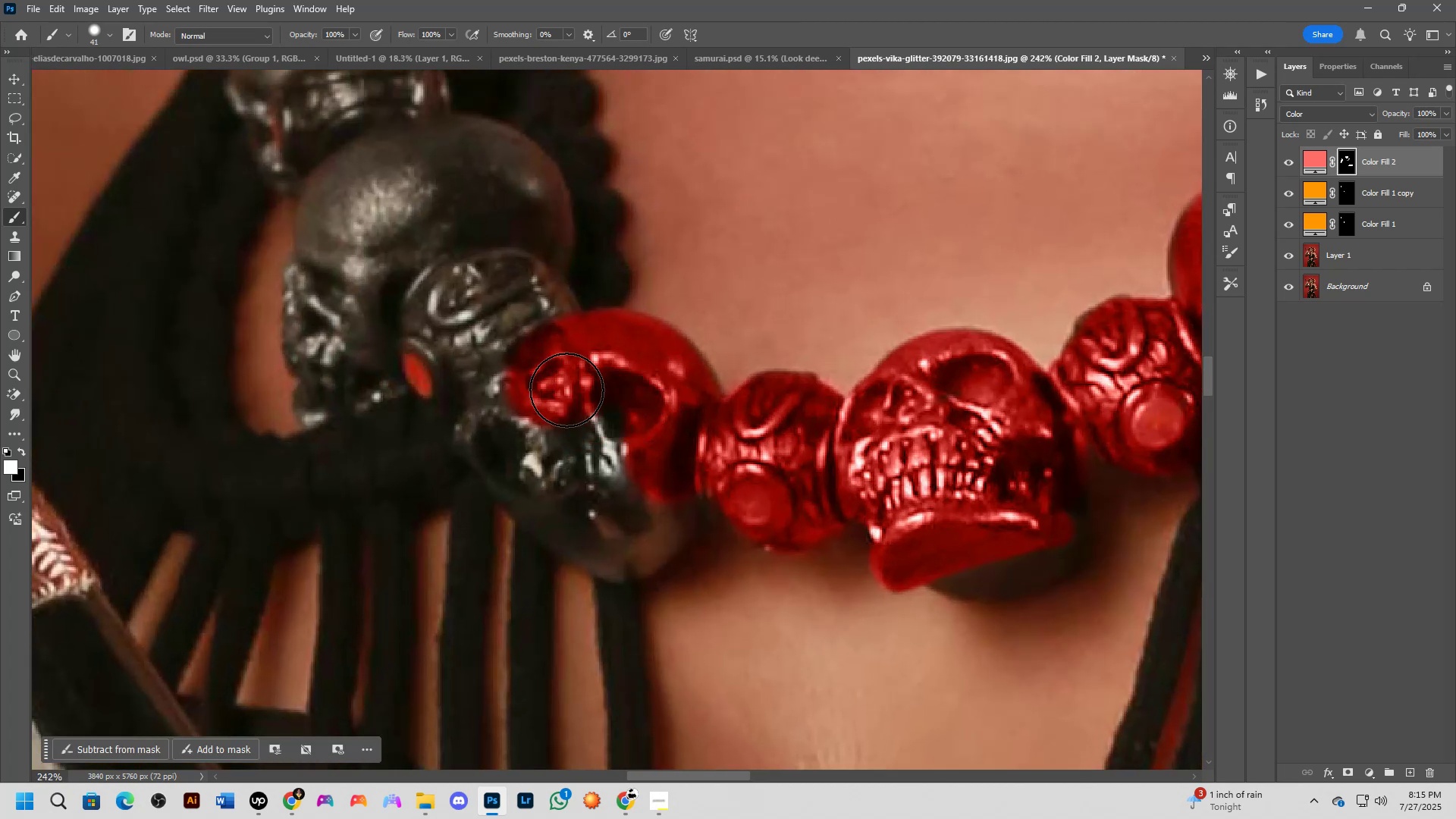 
left_click_drag(start_coordinate=[550, 379], to_coordinate=[563, 419])
 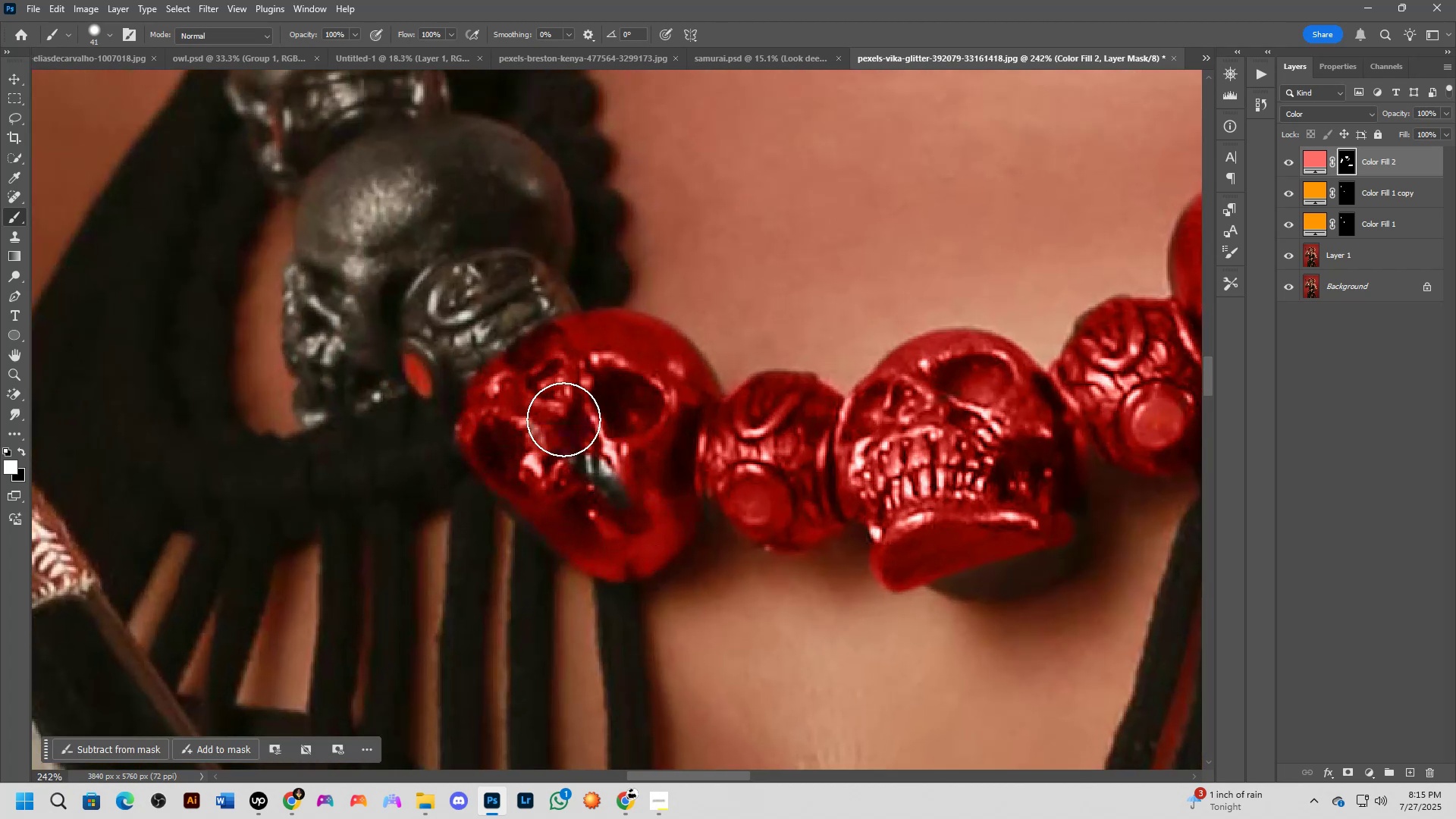 
key(Alt+AltLeft)
 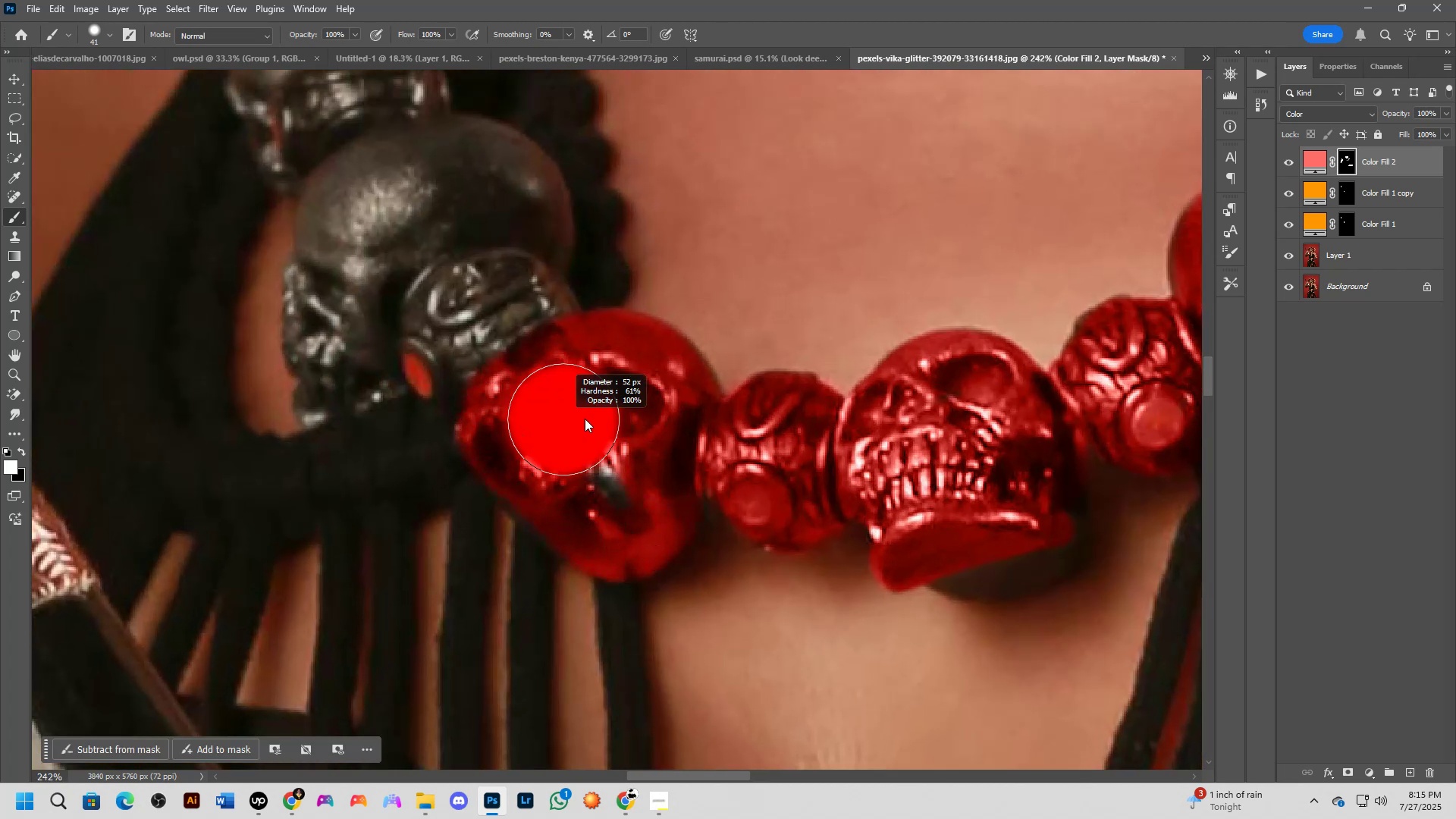 
left_click_drag(start_coordinate=[576, 427], to_coordinate=[587, 466])
 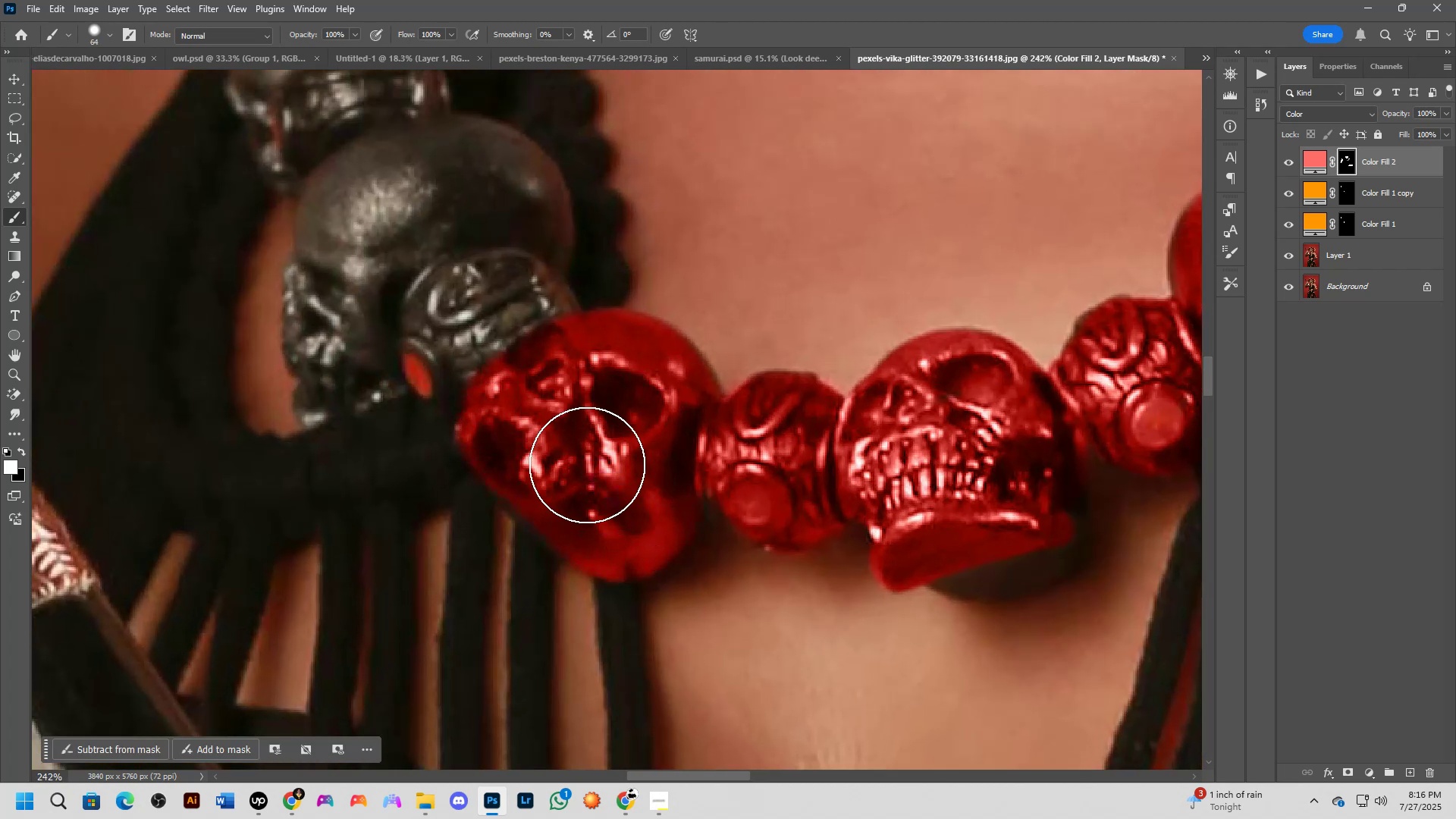 
key(Shift+ShiftLeft)
 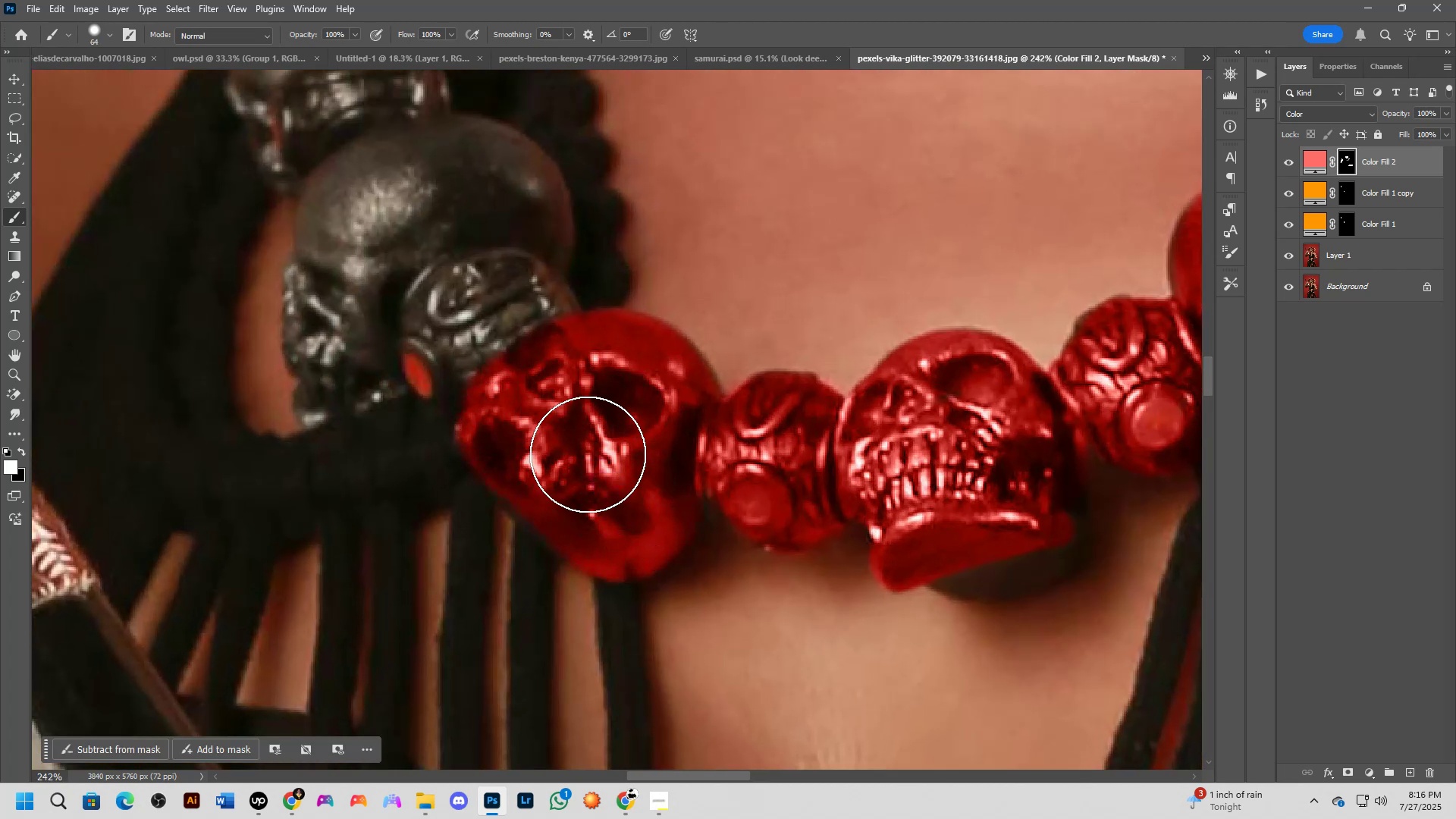 
scroll: coordinate [558, 418], scroll_direction: up, amount: 1.0
 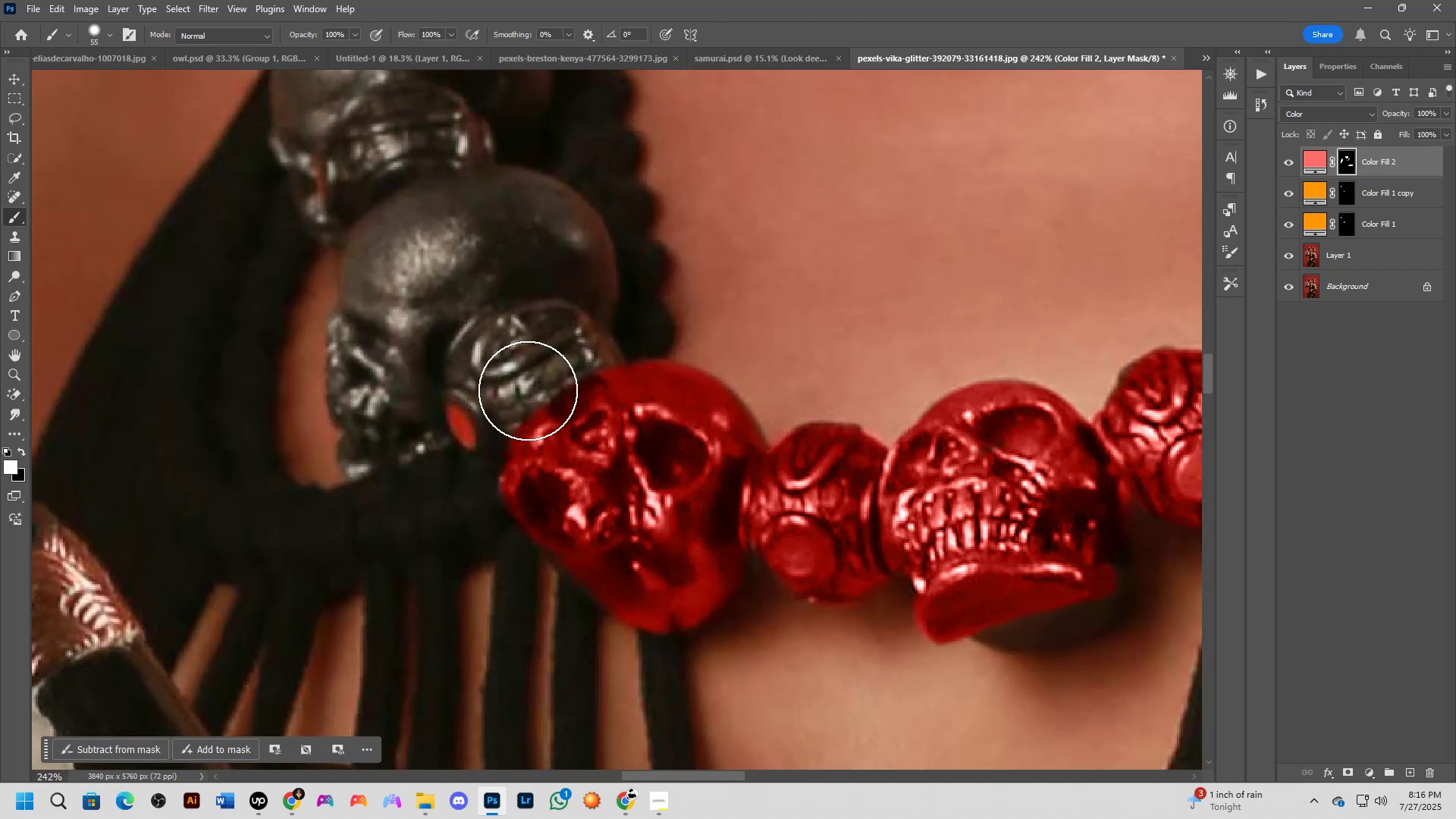 
key(Shift+ShiftLeft)
 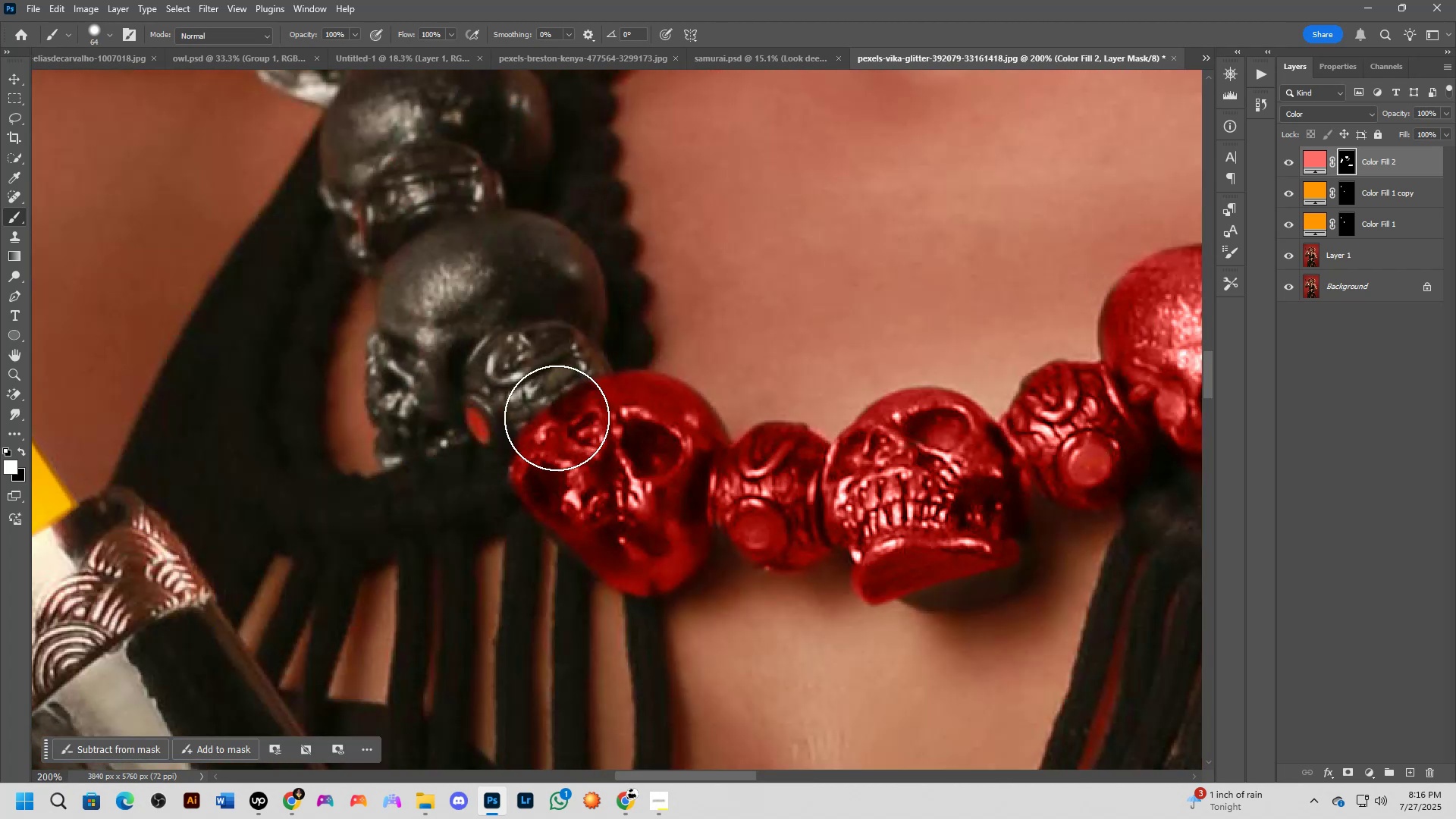 
key(Alt+AltLeft)
 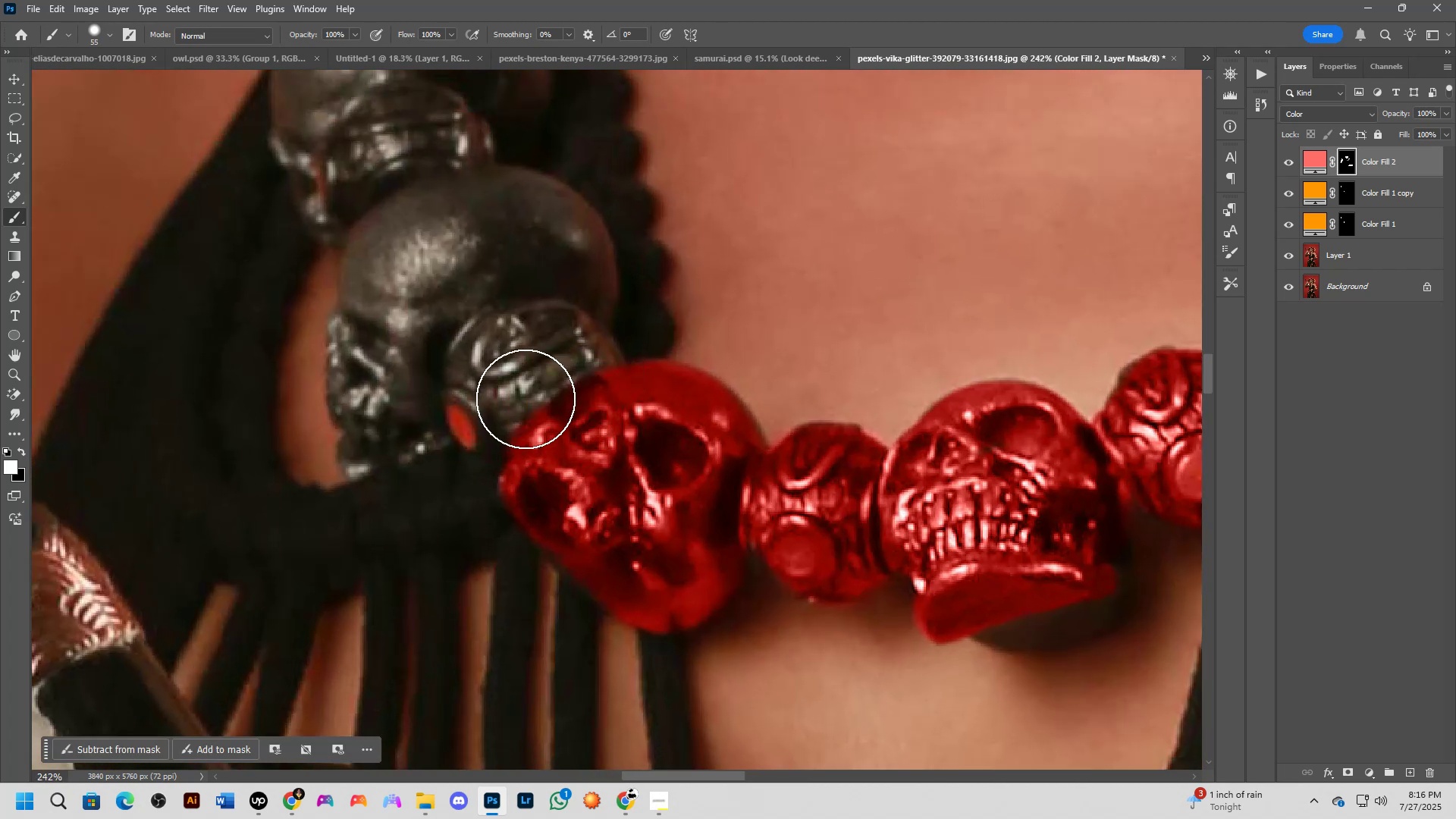 
left_click_drag(start_coordinate=[513, 374], to_coordinate=[500, 384])
 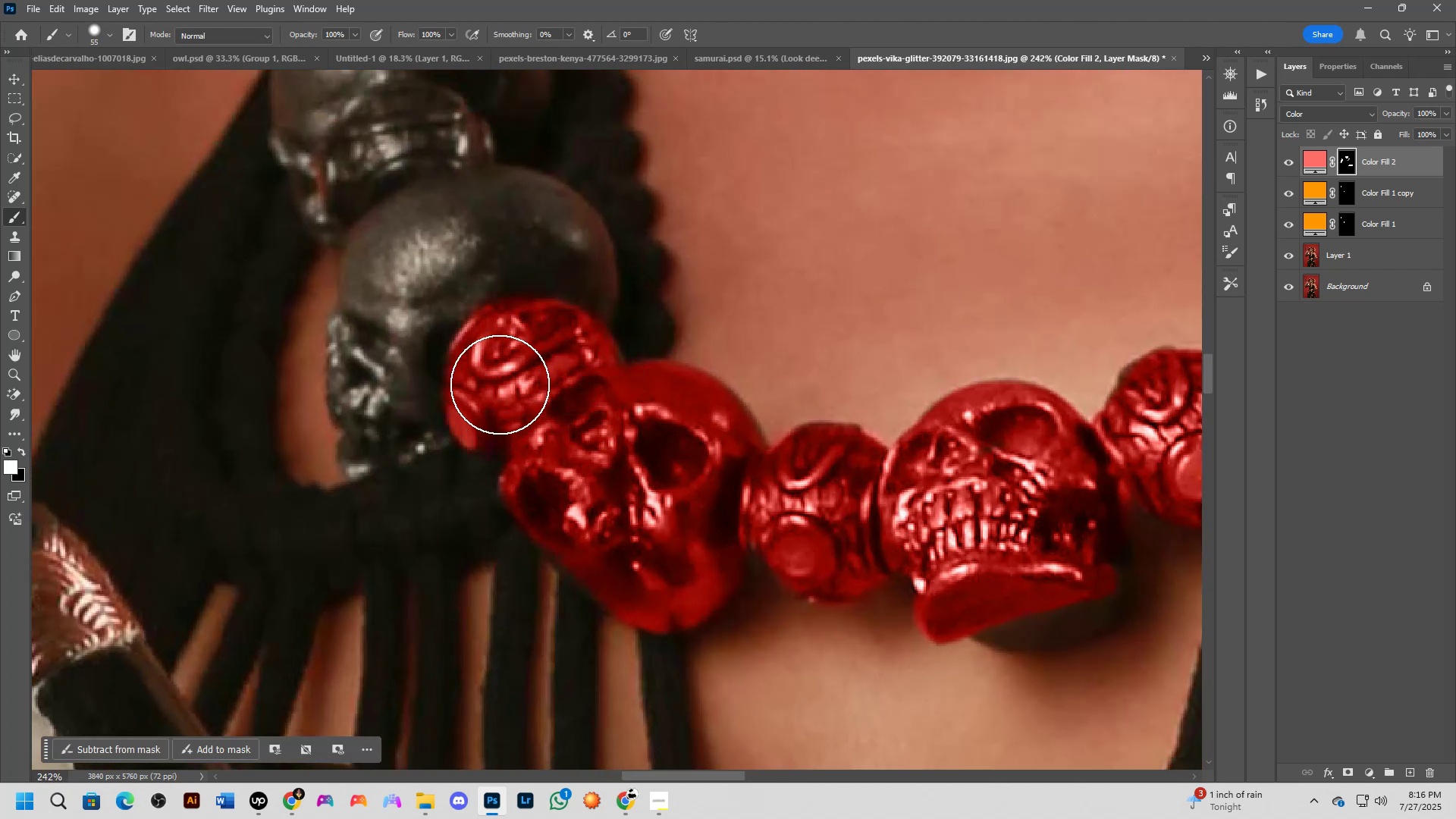 
hold_key(key=Space, duration=0.4)
 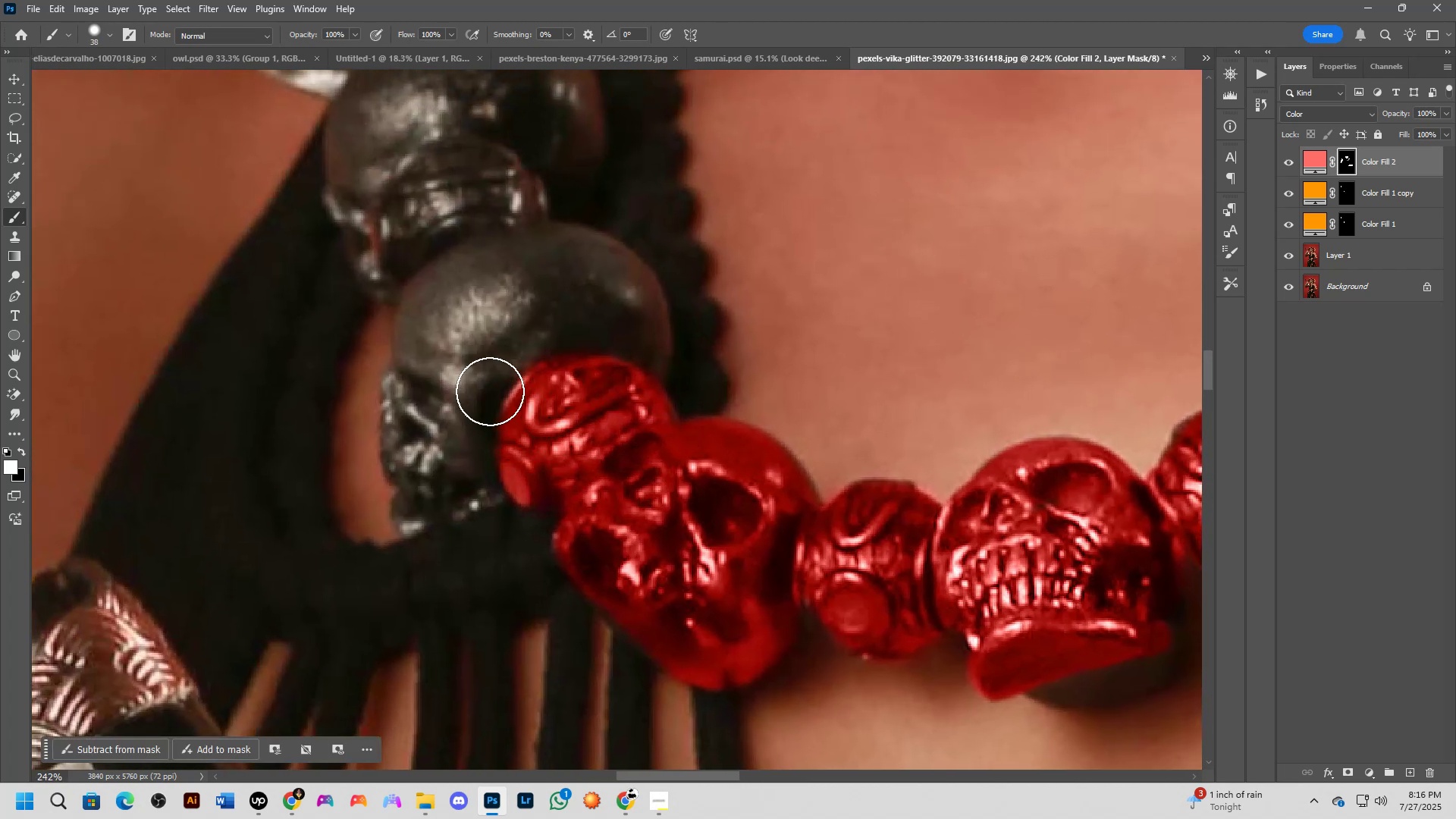 
left_click_drag(start_coordinate=[507, 373], to_coordinate=[560, 430])
 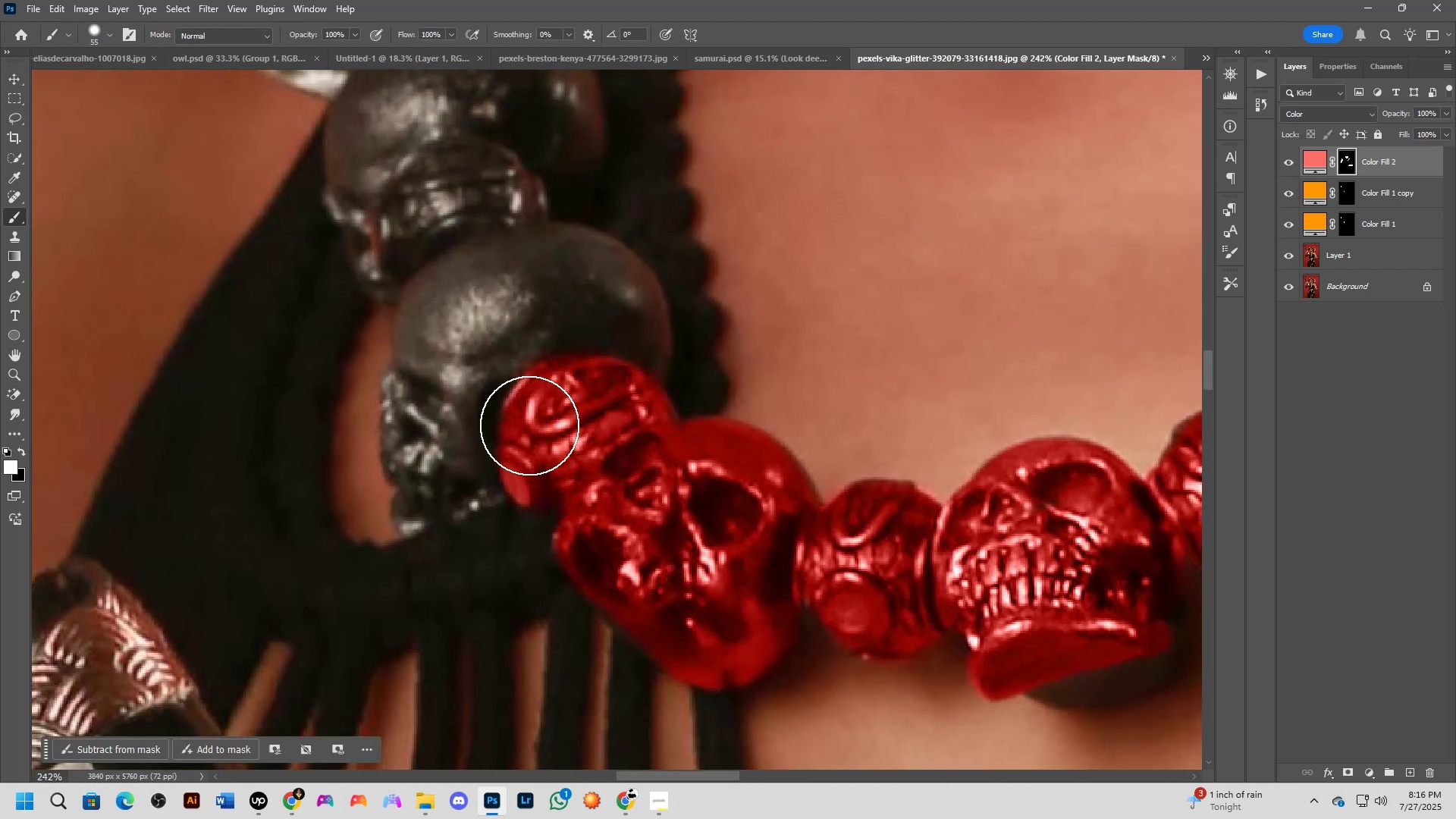 
key(Alt+AltLeft)
 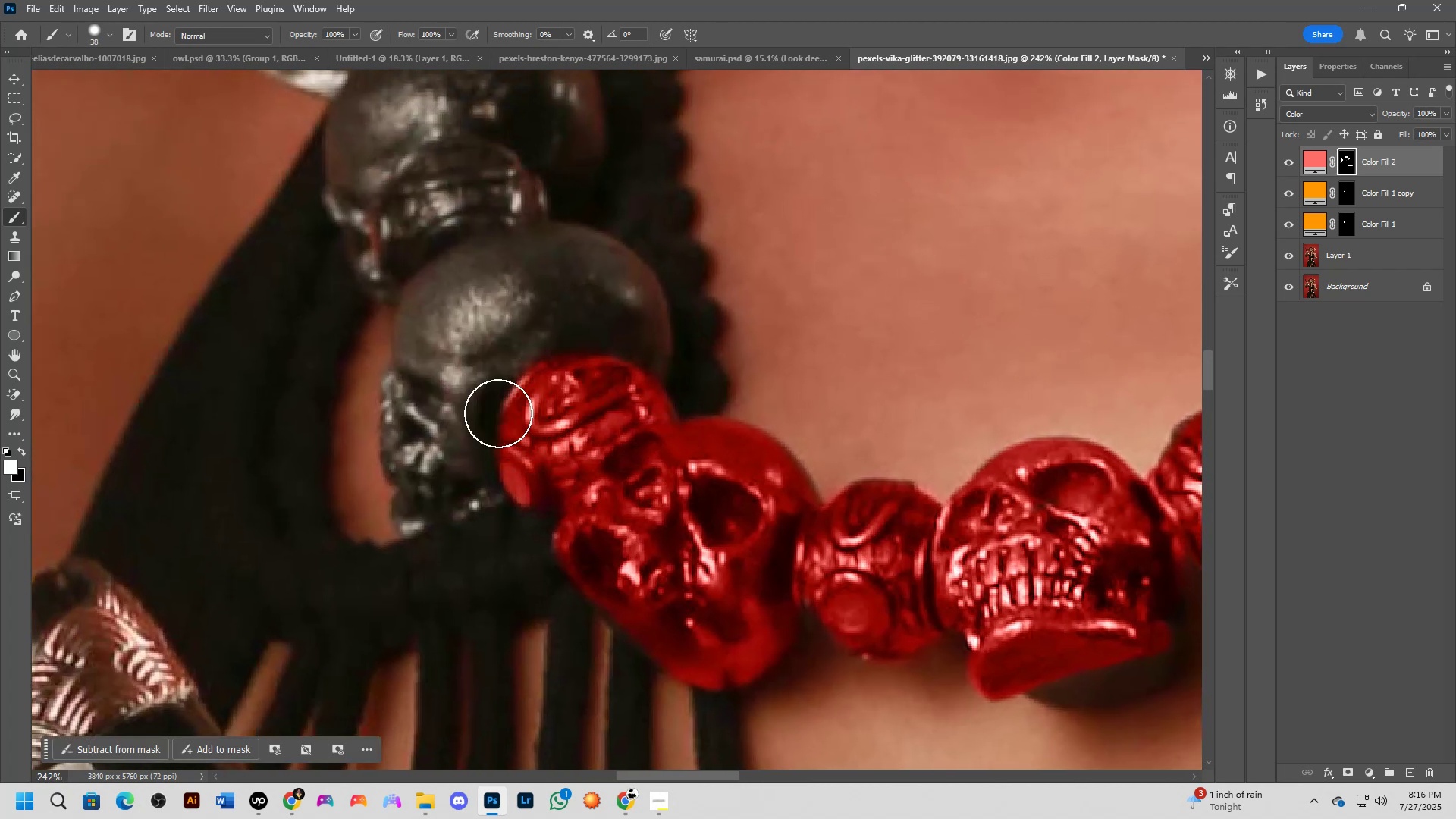 
left_click_drag(start_coordinate=[490, 392], to_coordinate=[614, 397])
 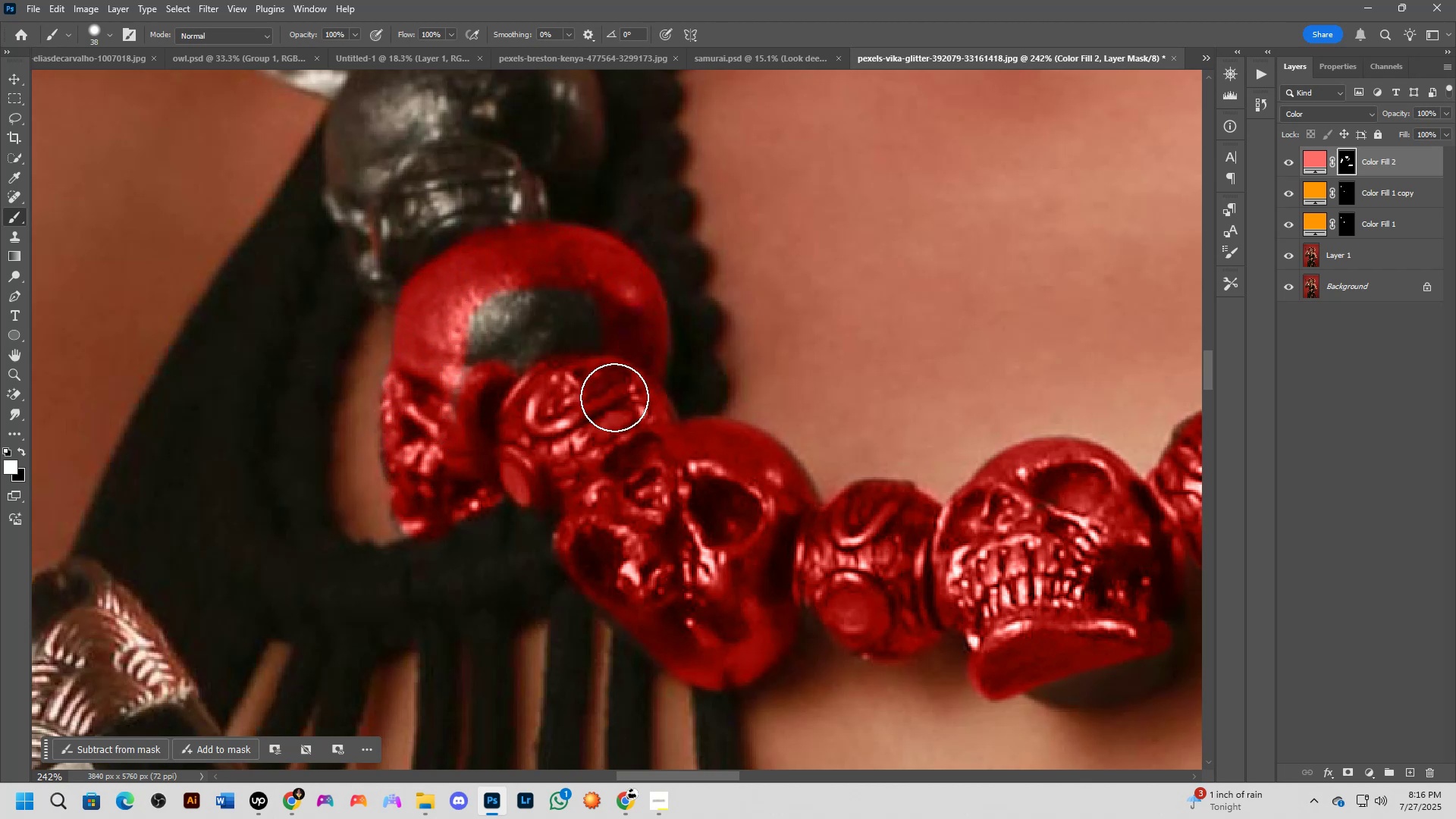 
key(Alt+AltLeft)
 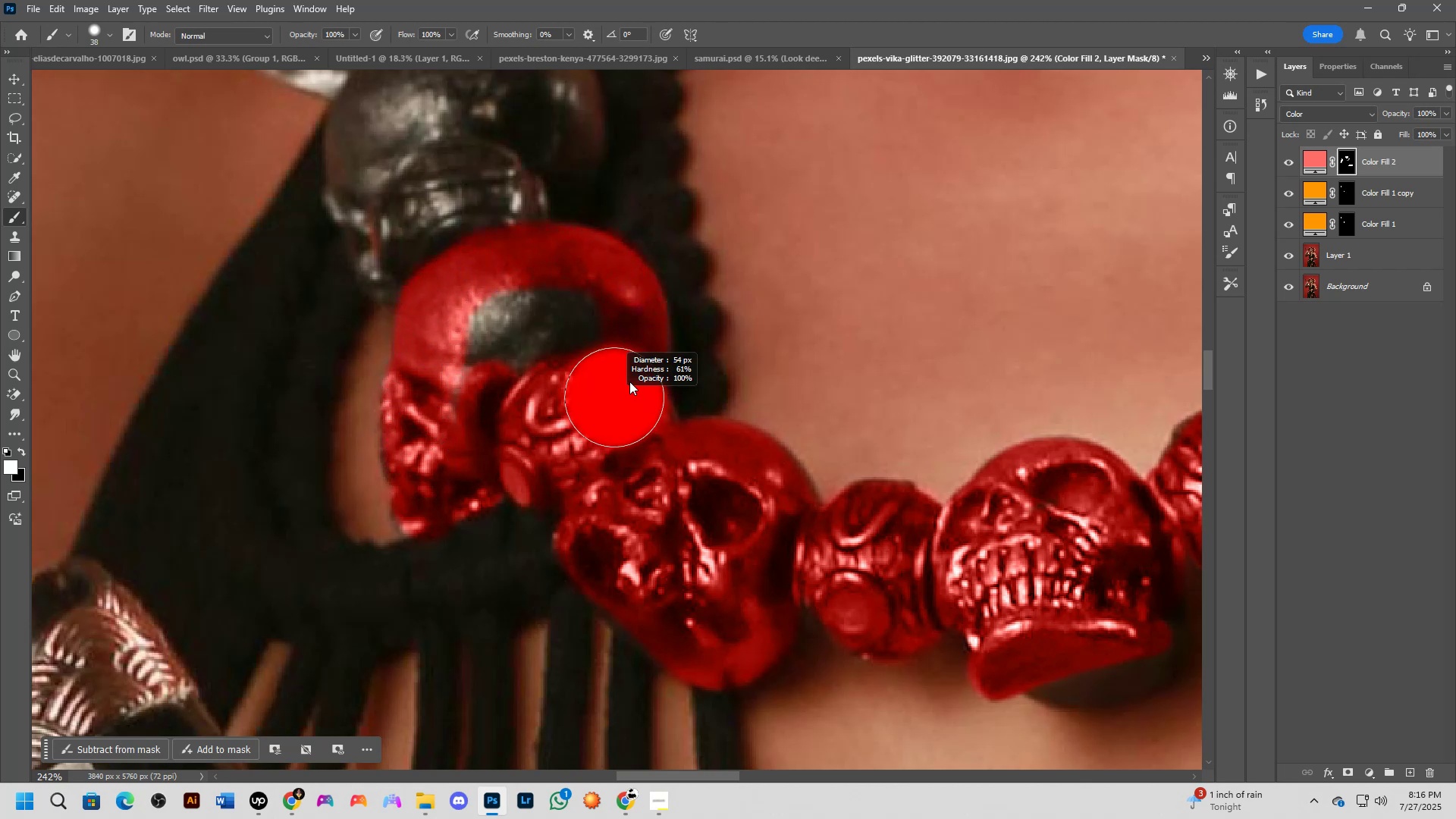 
left_click_drag(start_coordinate=[607, 330], to_coordinate=[499, 436])
 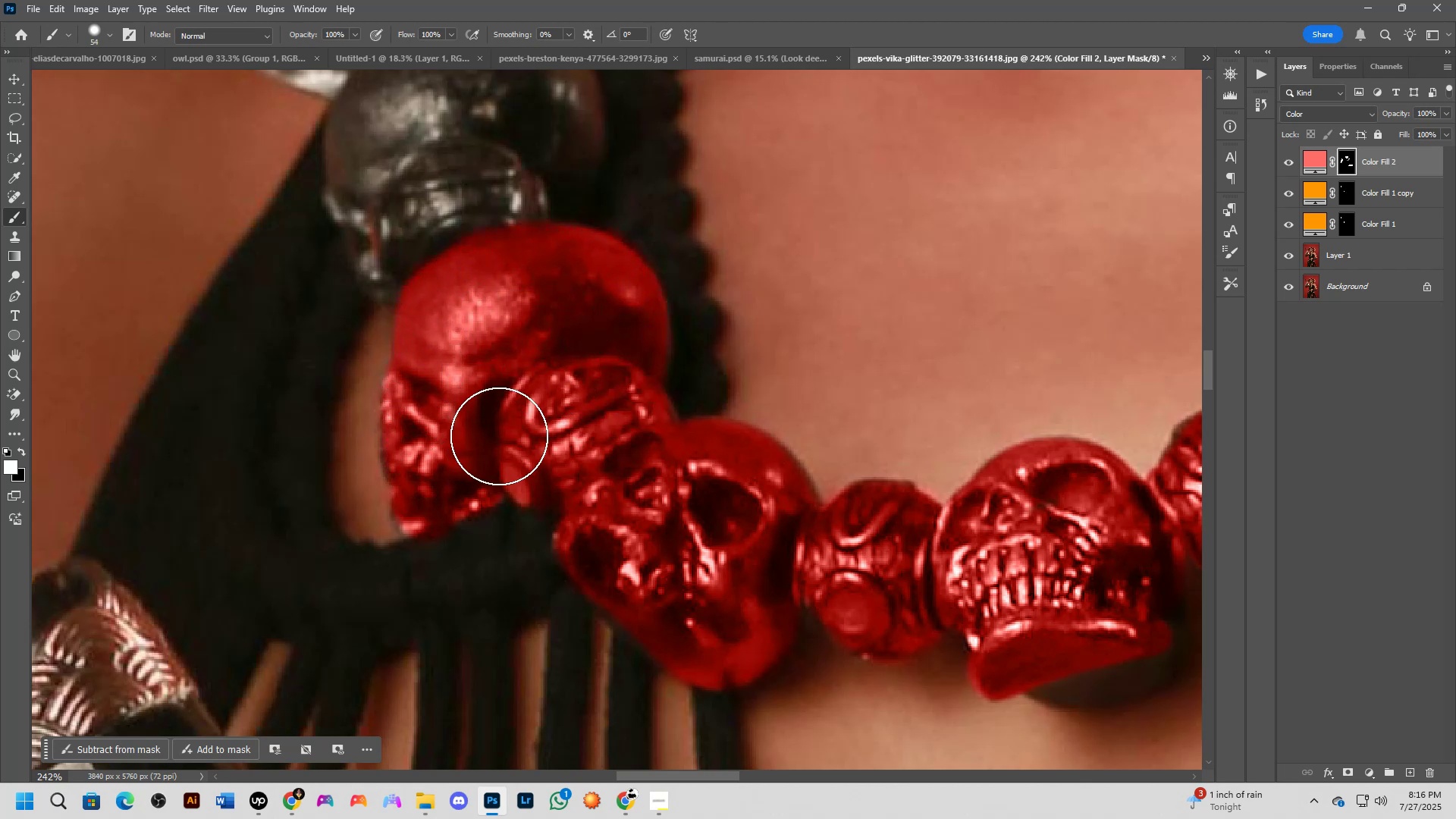 
key(Shift+ShiftLeft)
 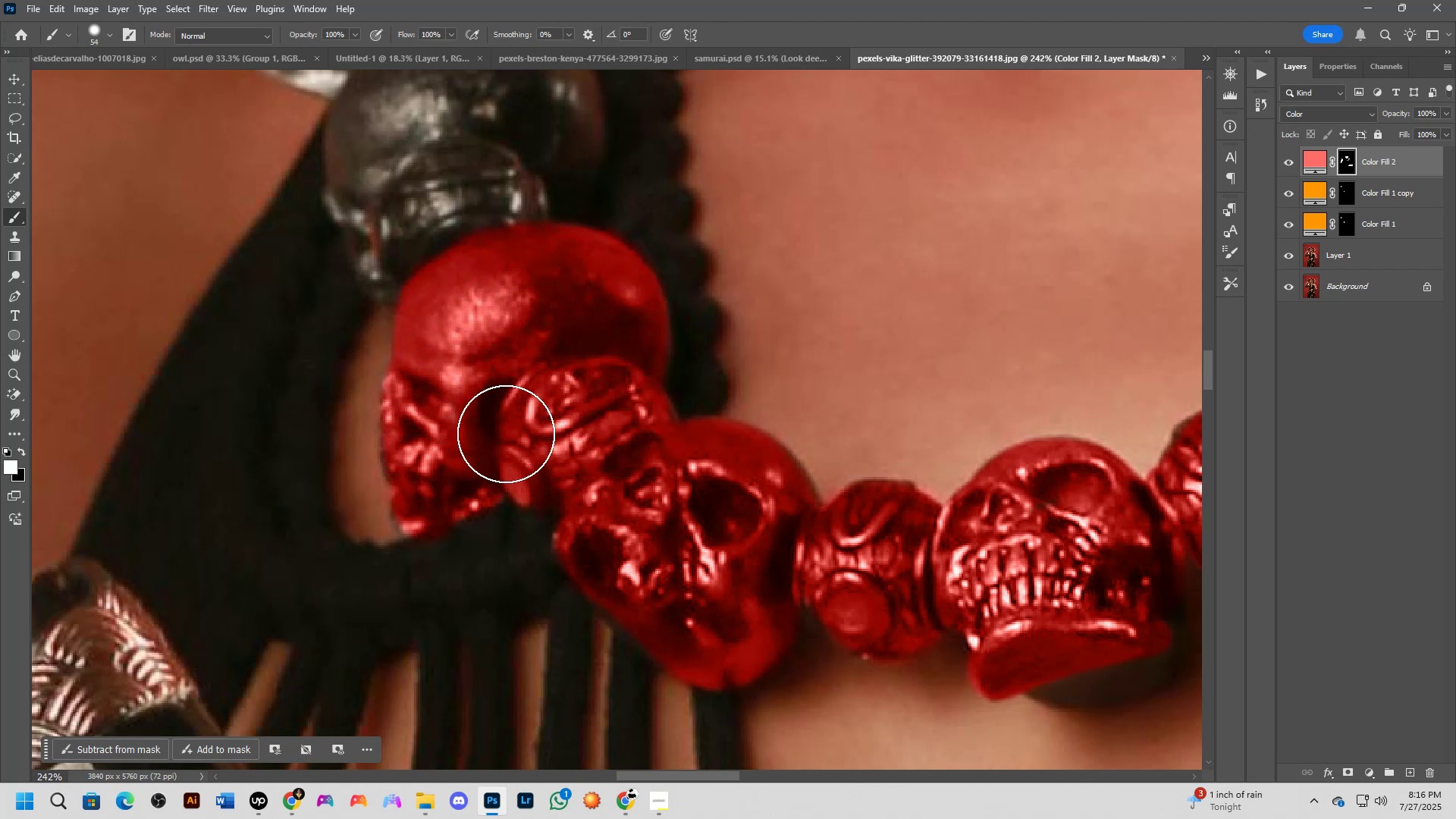 
scroll: coordinate [557, 445], scroll_direction: down, amount: 7.0
 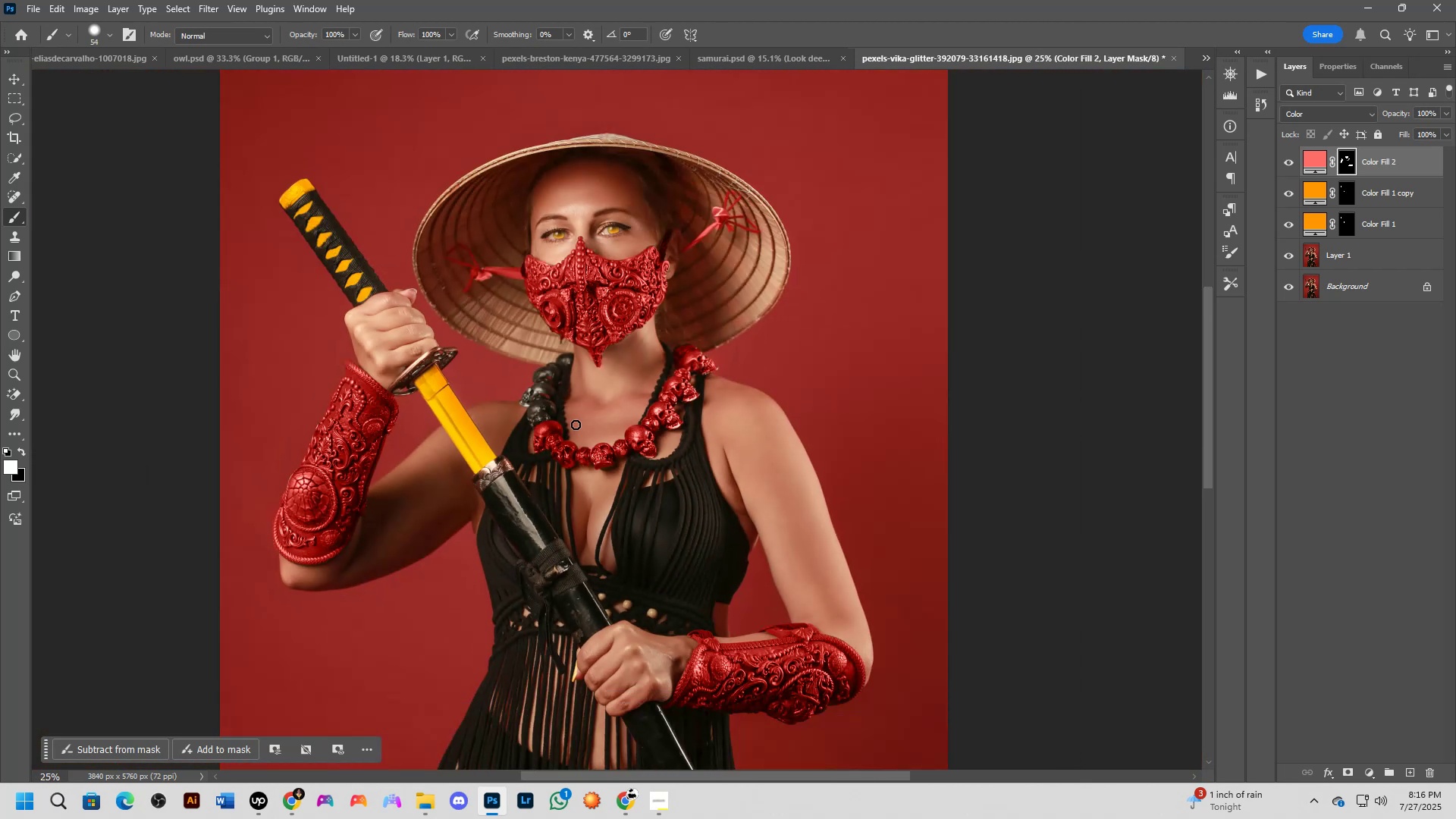 
key(Shift+ShiftLeft)
 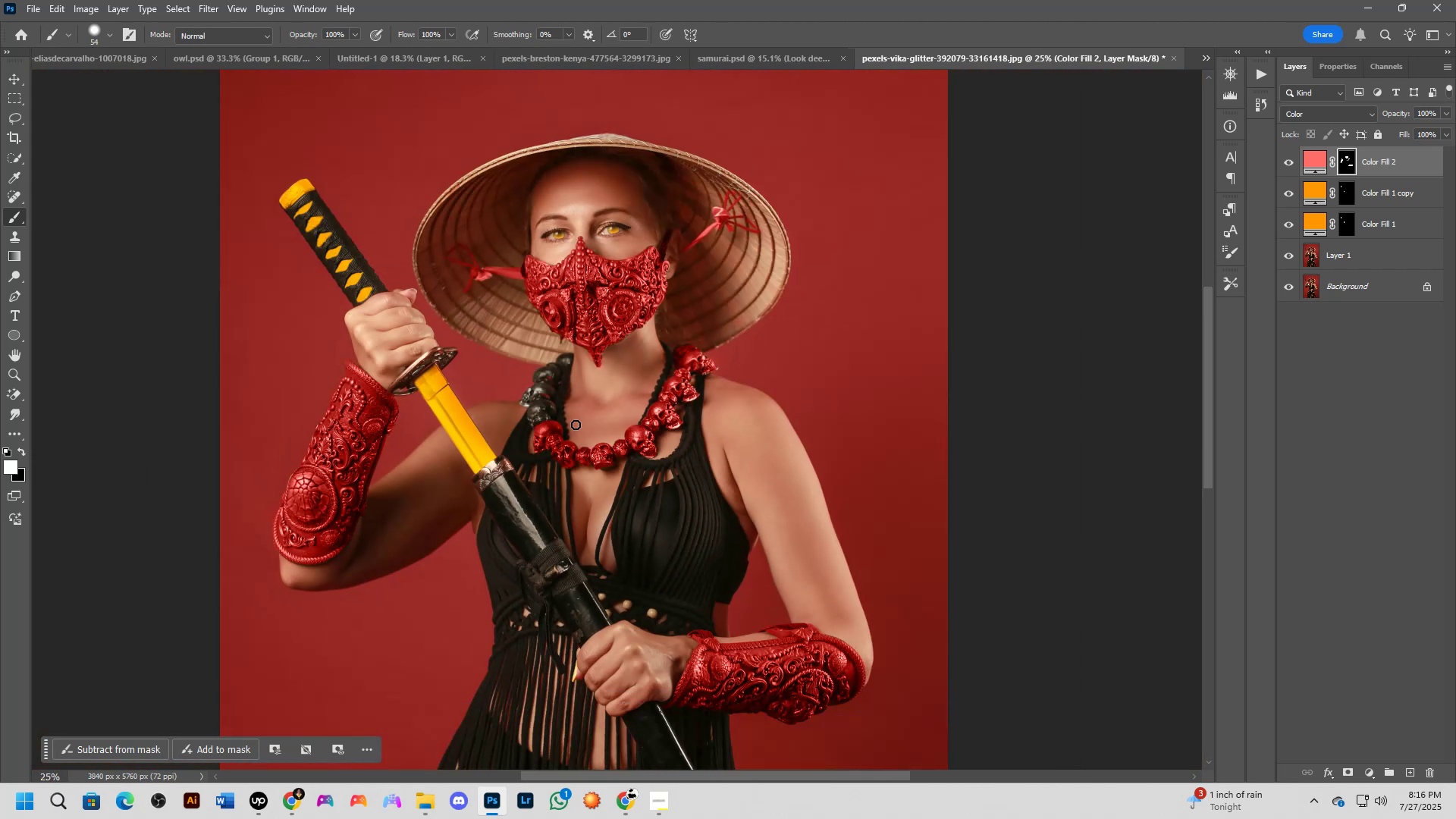 
key(Shift+ShiftLeft)
 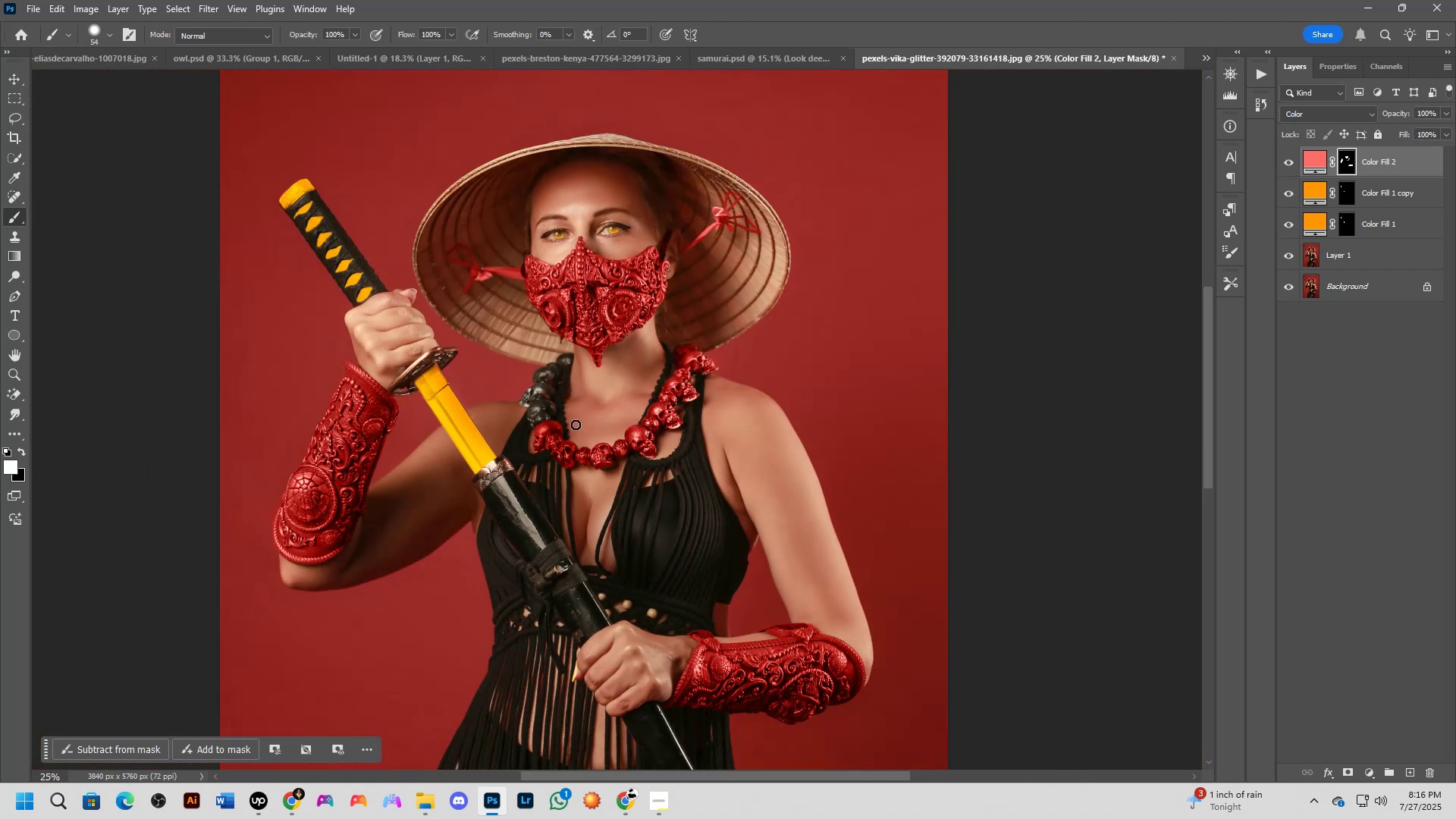 
scroll: coordinate [481, 372], scroll_direction: up, amount: 12.0
 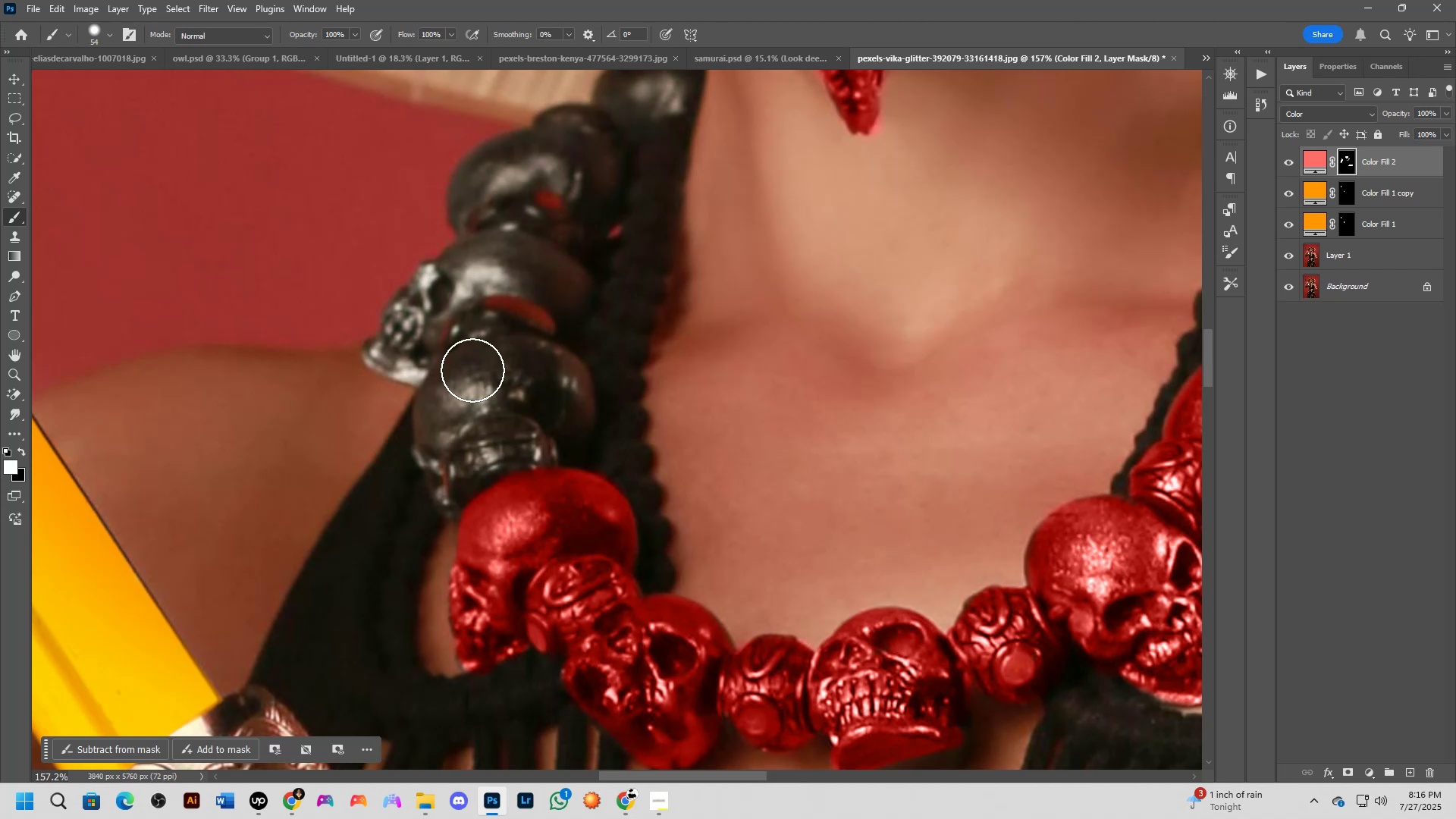 
wait(13.02)
 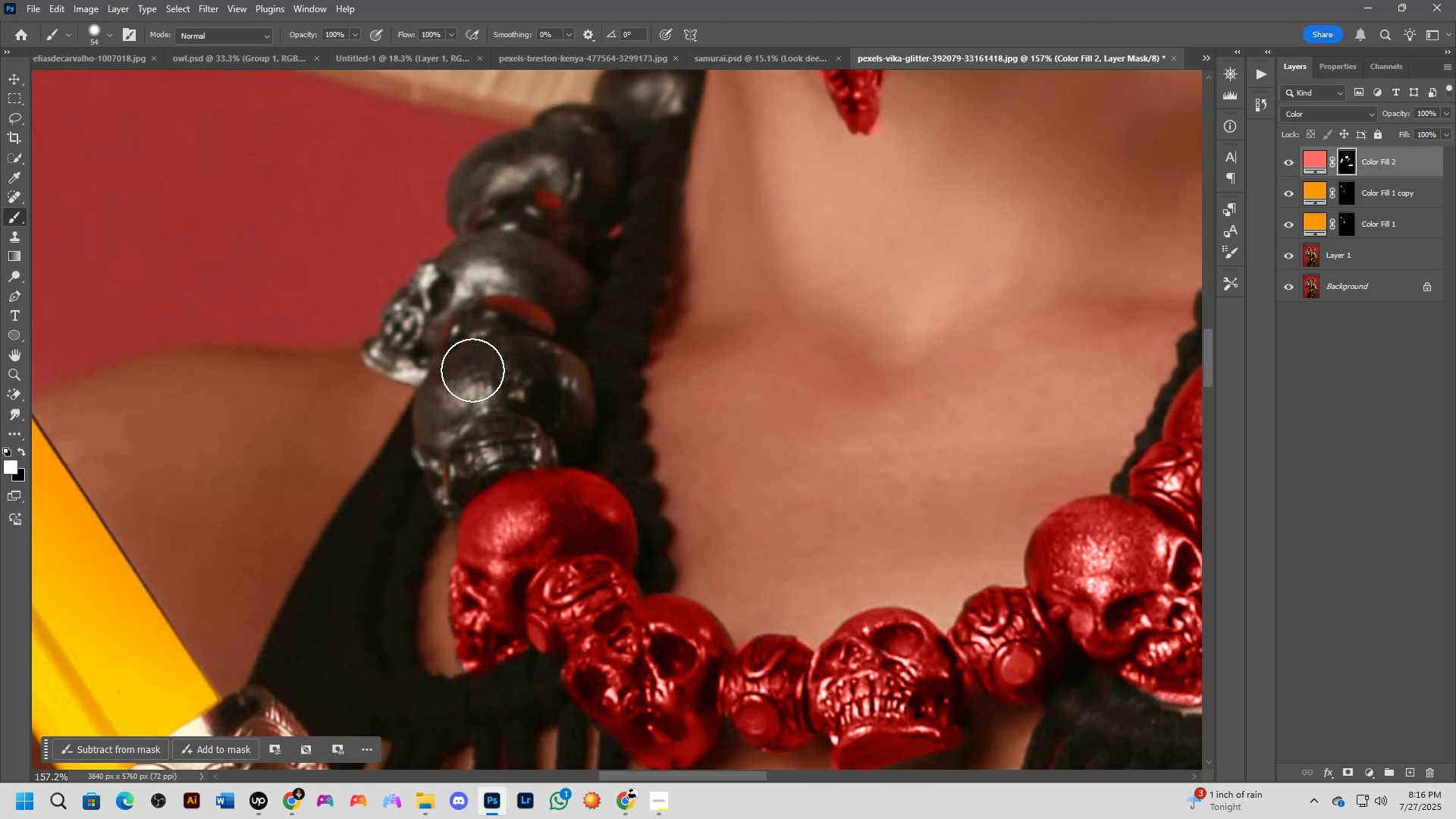 
hold_key(key=AltLeft, duration=0.38)
 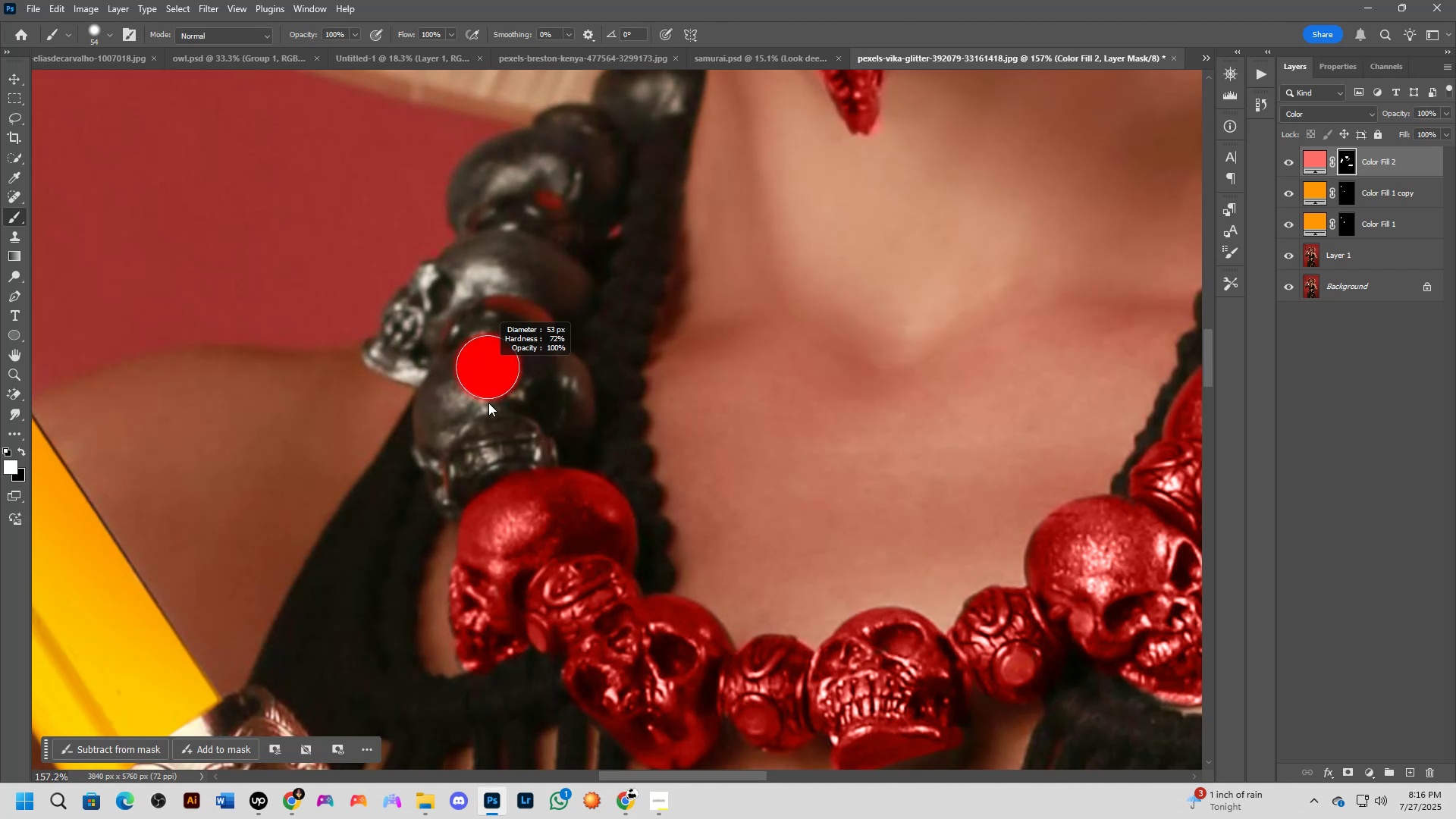 
key(Alt+AltLeft)
 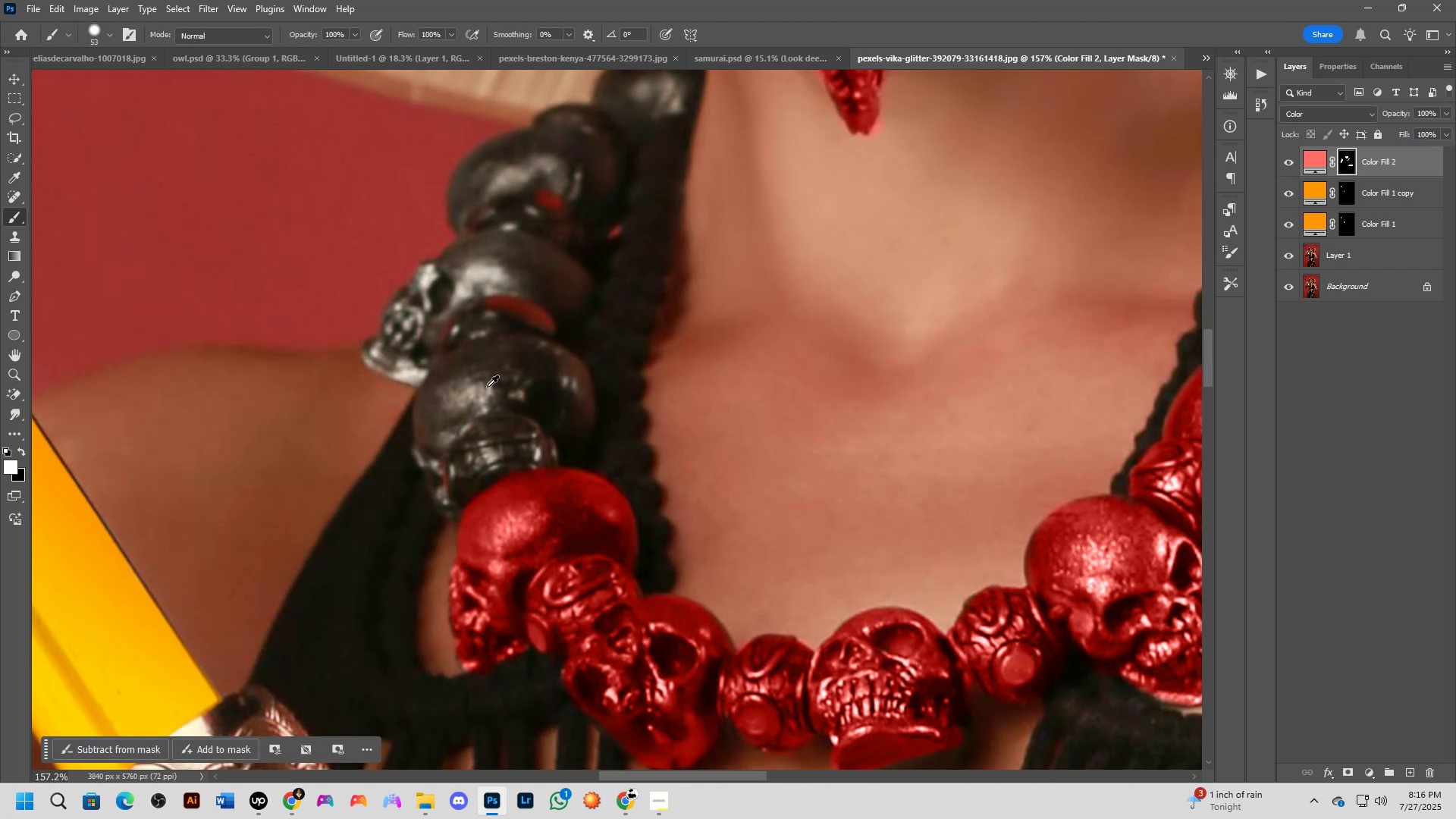 
scroll: coordinate [488, 388], scroll_direction: up, amount: 4.0
 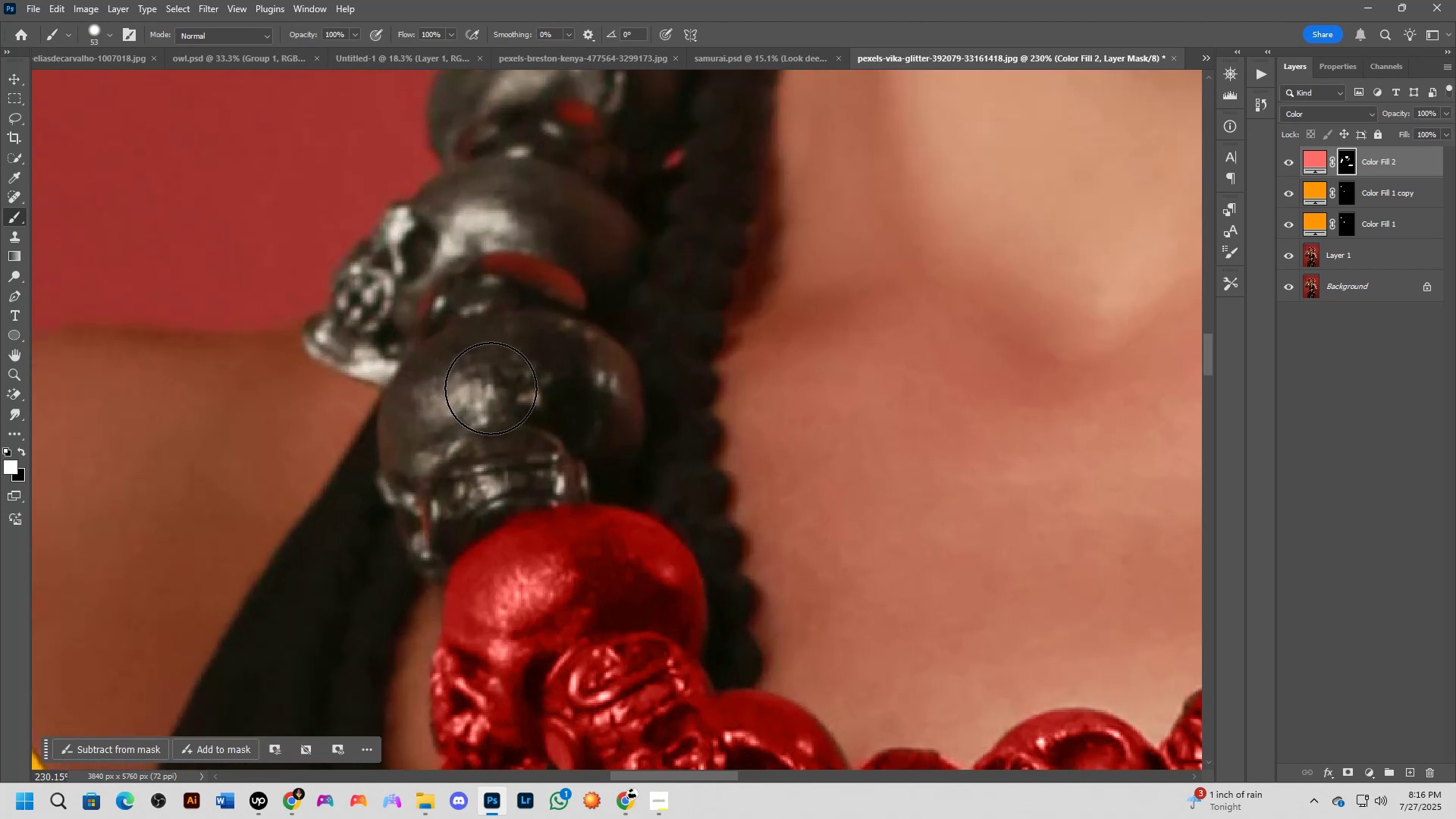 
key(Alt+AltLeft)
 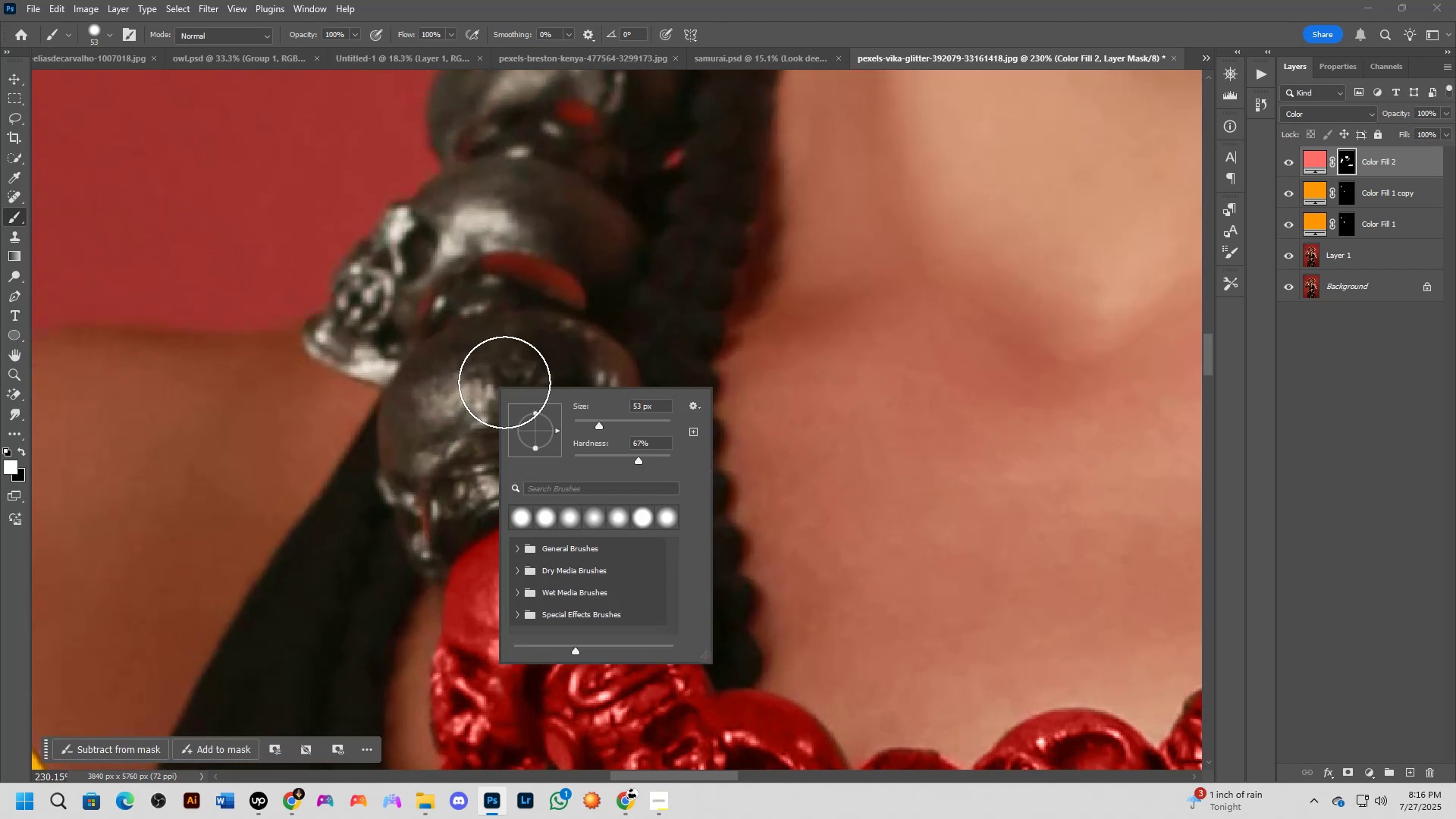 
left_click_drag(start_coordinate=[486, 370], to_coordinate=[467, 397])
 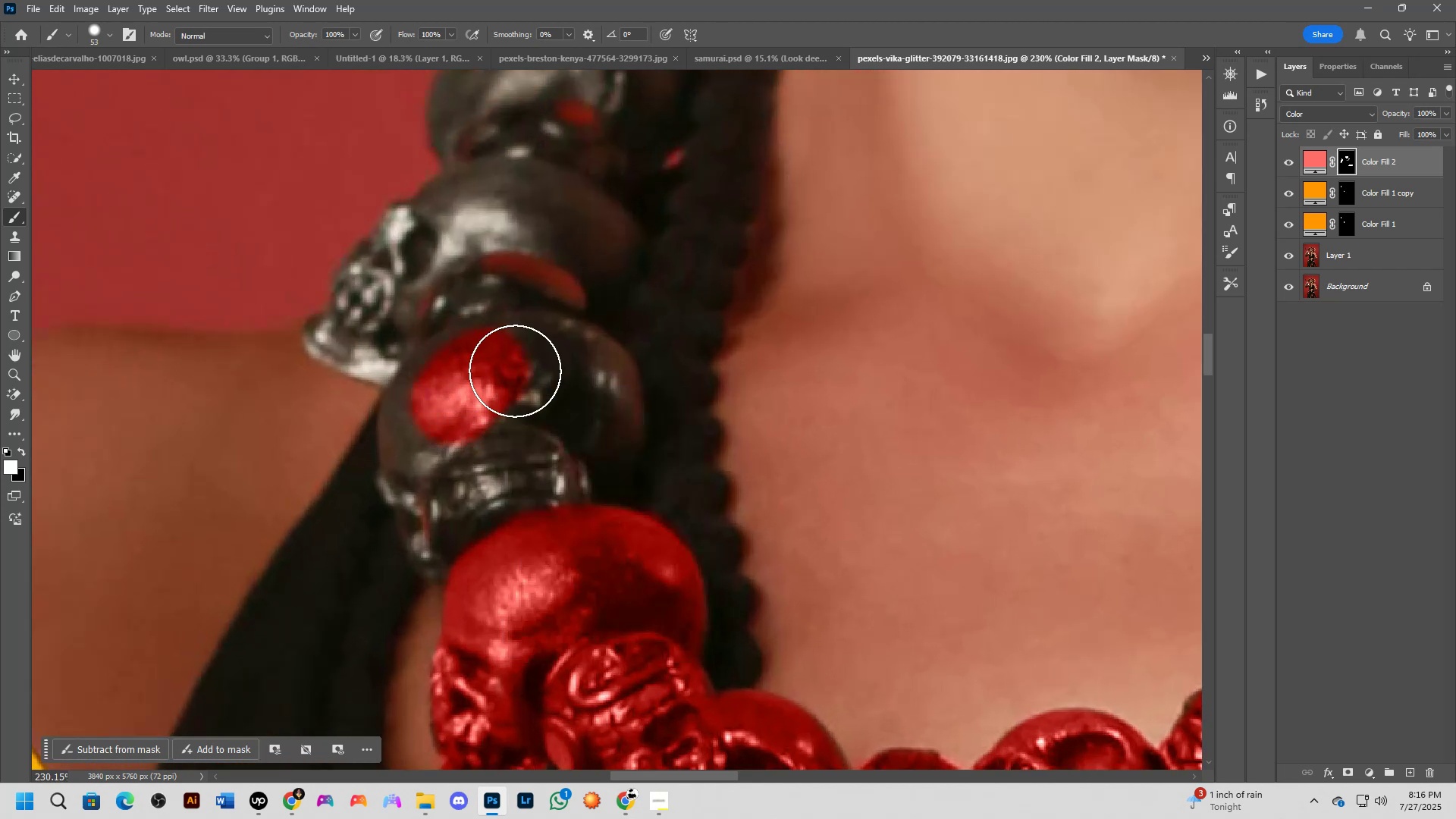 
left_click_drag(start_coordinate=[488, 366], to_coordinate=[454, 533])
 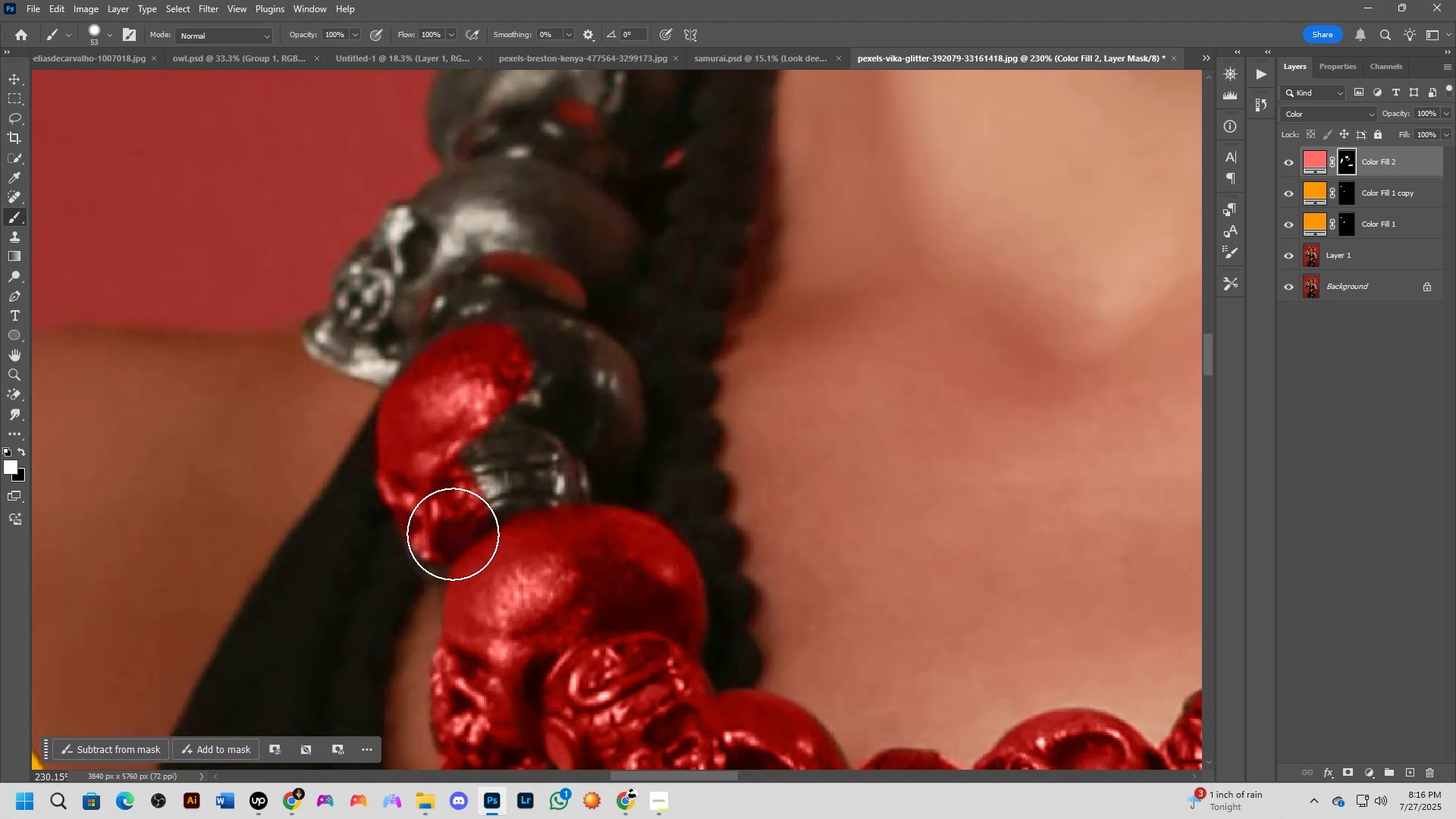 
key(Alt+AltLeft)
 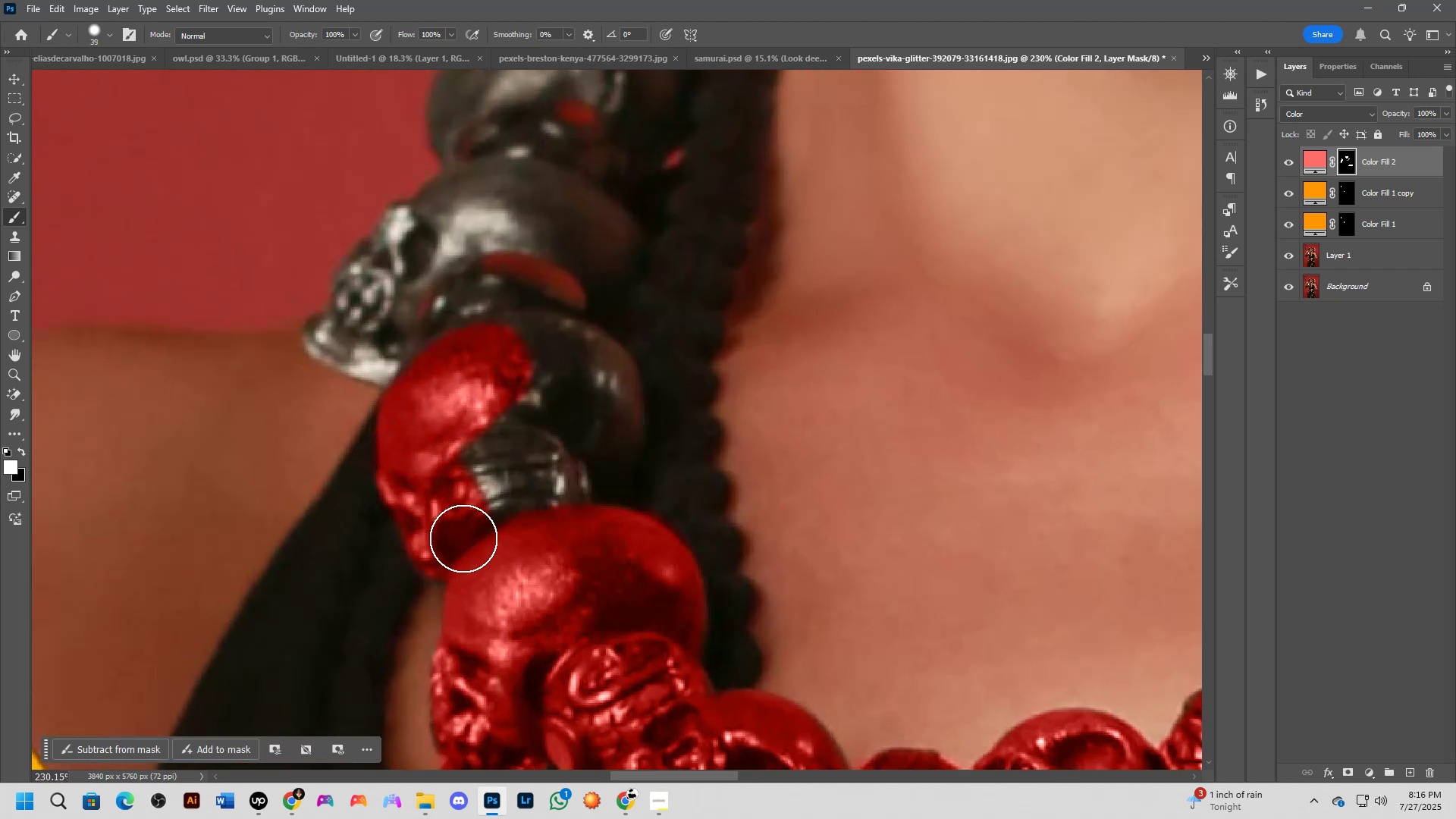 
left_click_drag(start_coordinate=[466, 535], to_coordinate=[559, 406])
 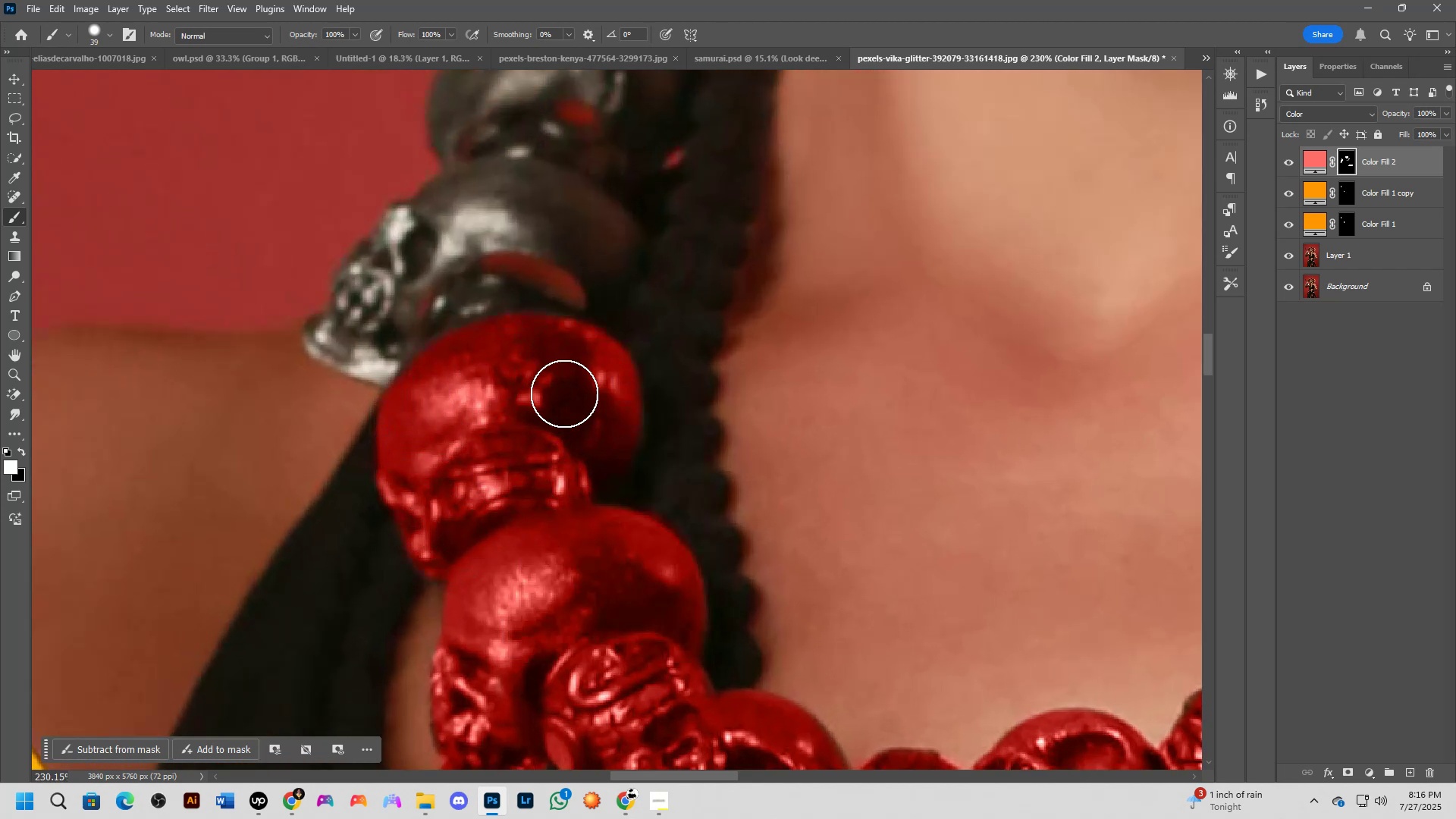 
hold_key(key=Space, duration=0.42)
 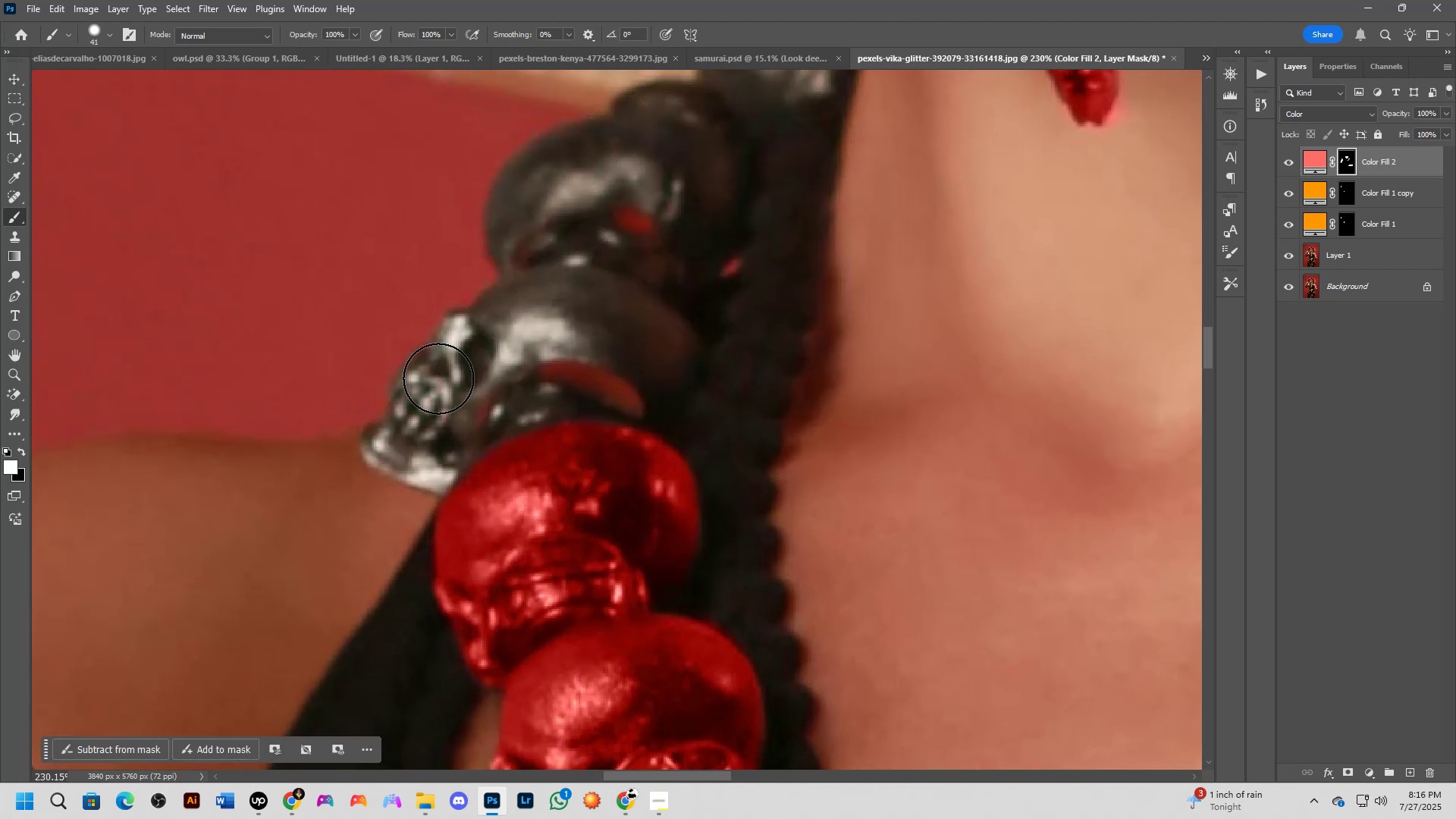 
left_click_drag(start_coordinate=[533, 363], to_coordinate=[591, 472])
 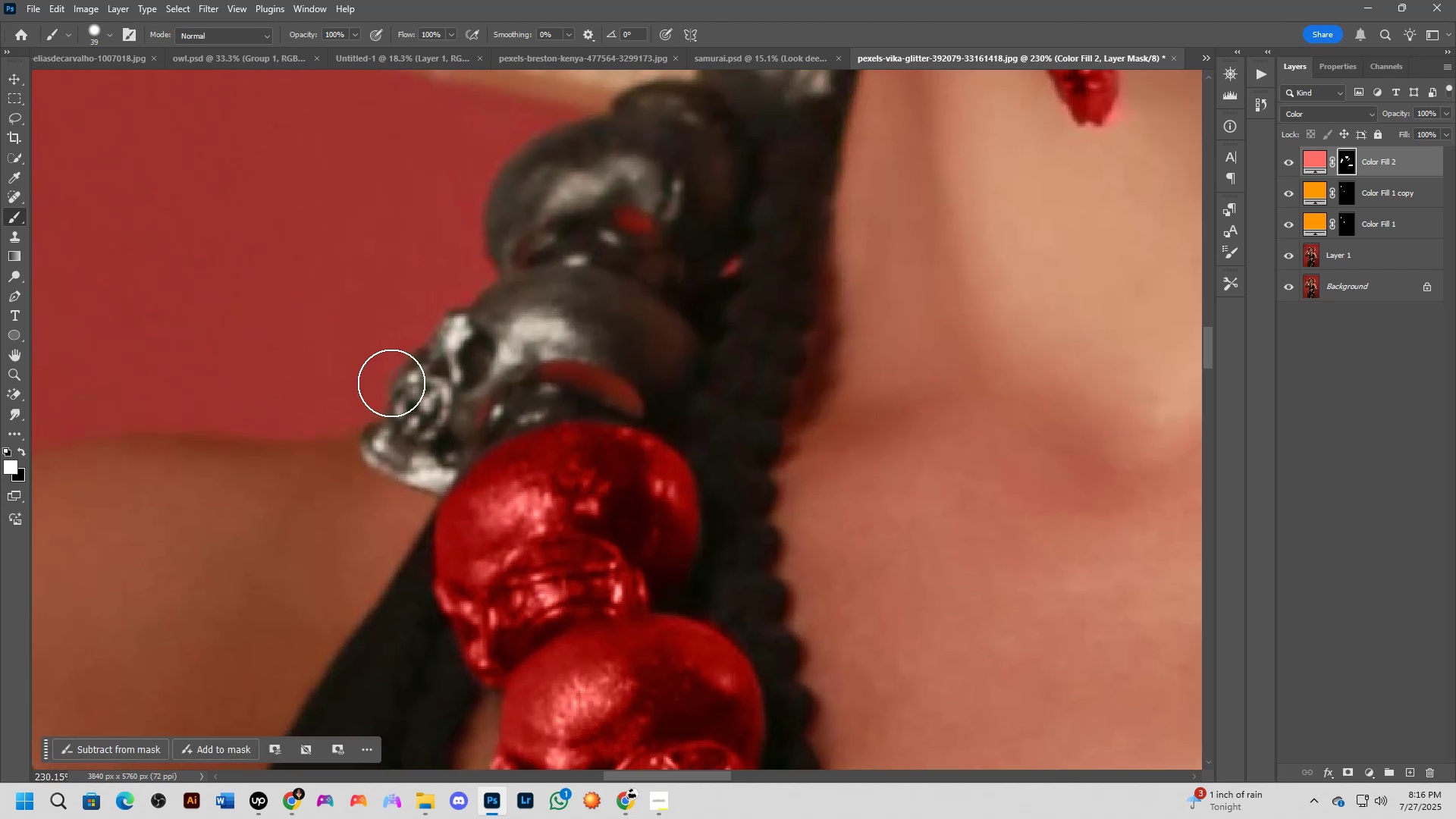 
key(Alt+AltLeft)
 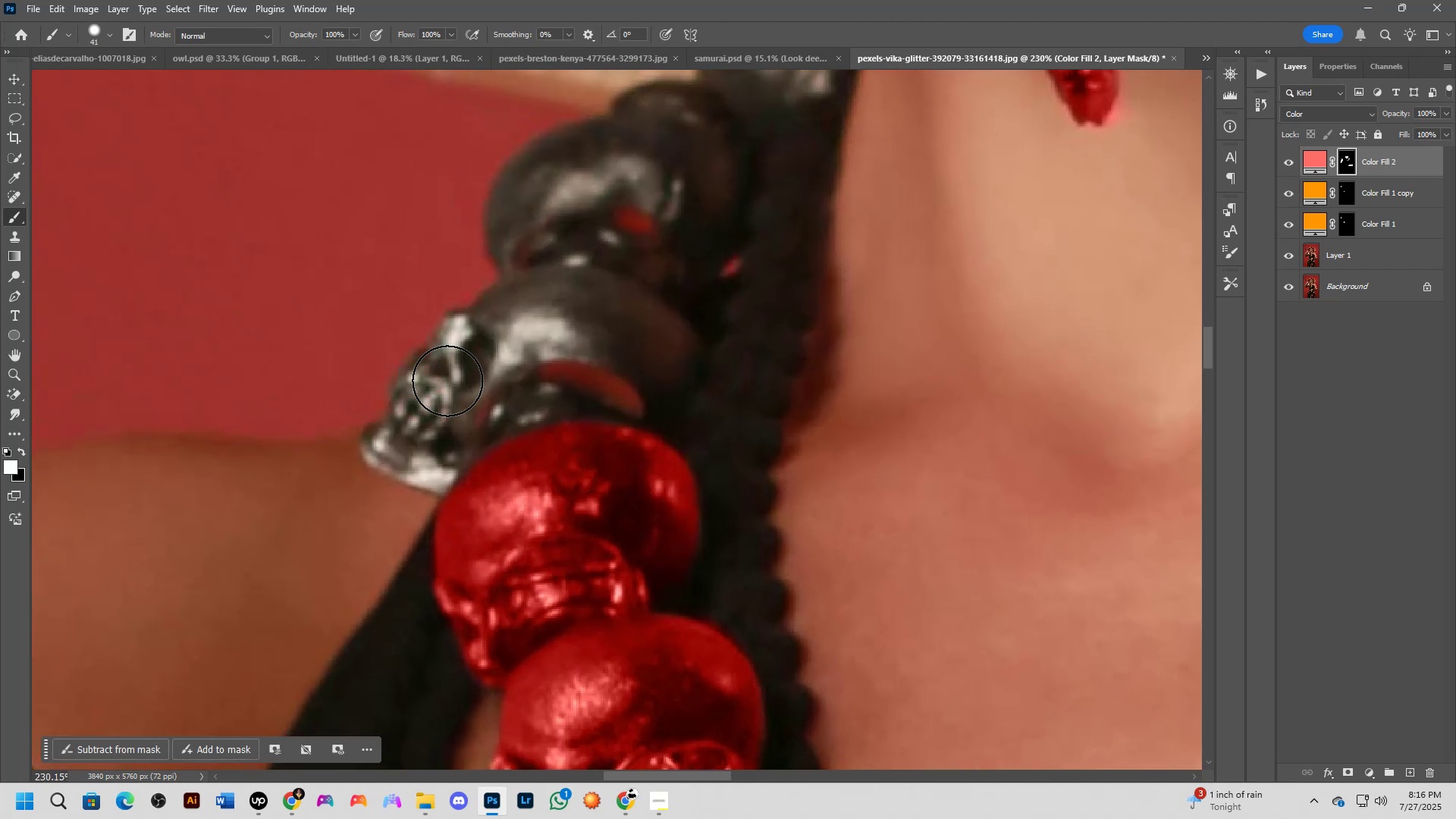 
key(Alt+AltLeft)
 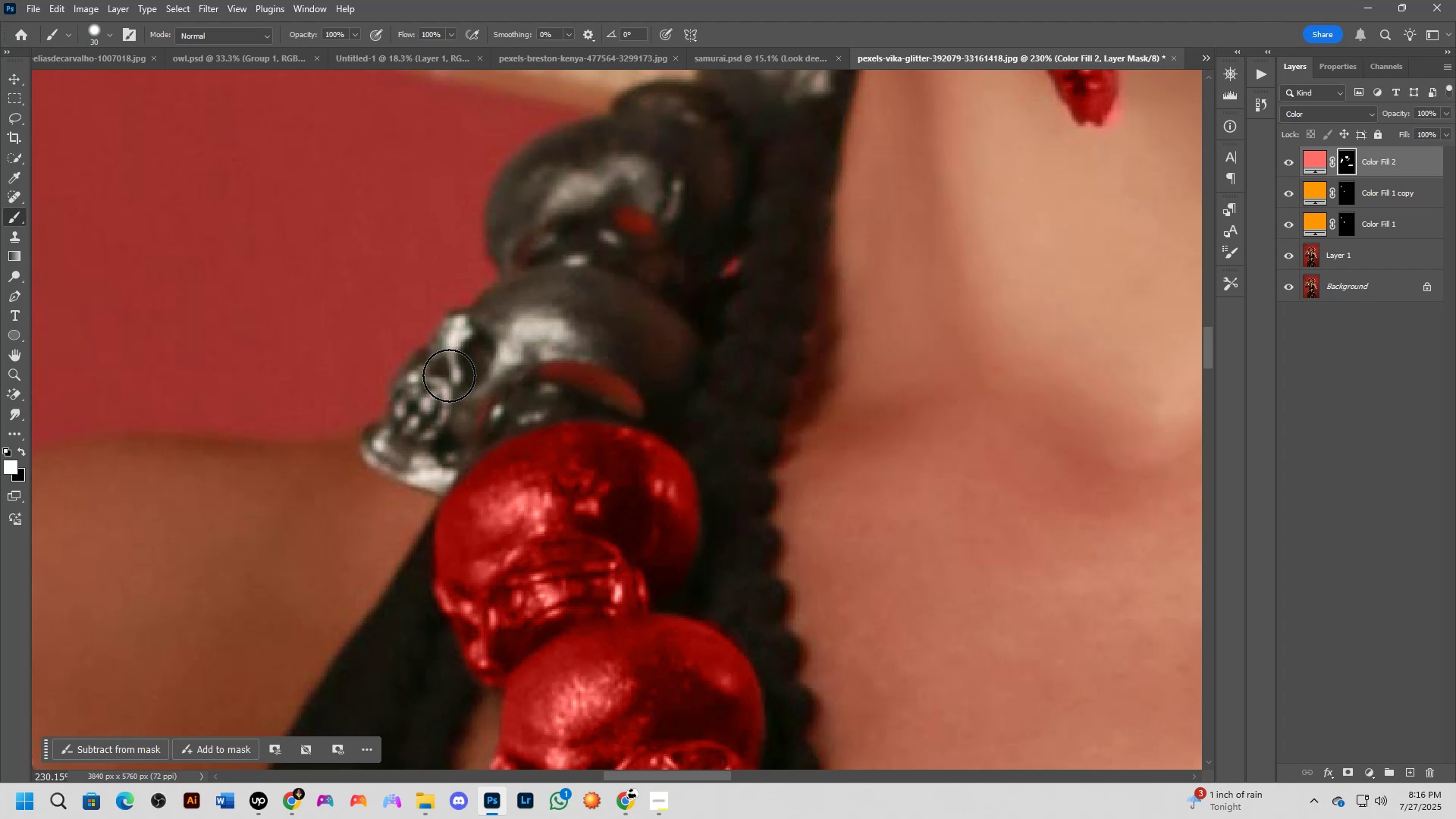 
key(Alt+AltLeft)
 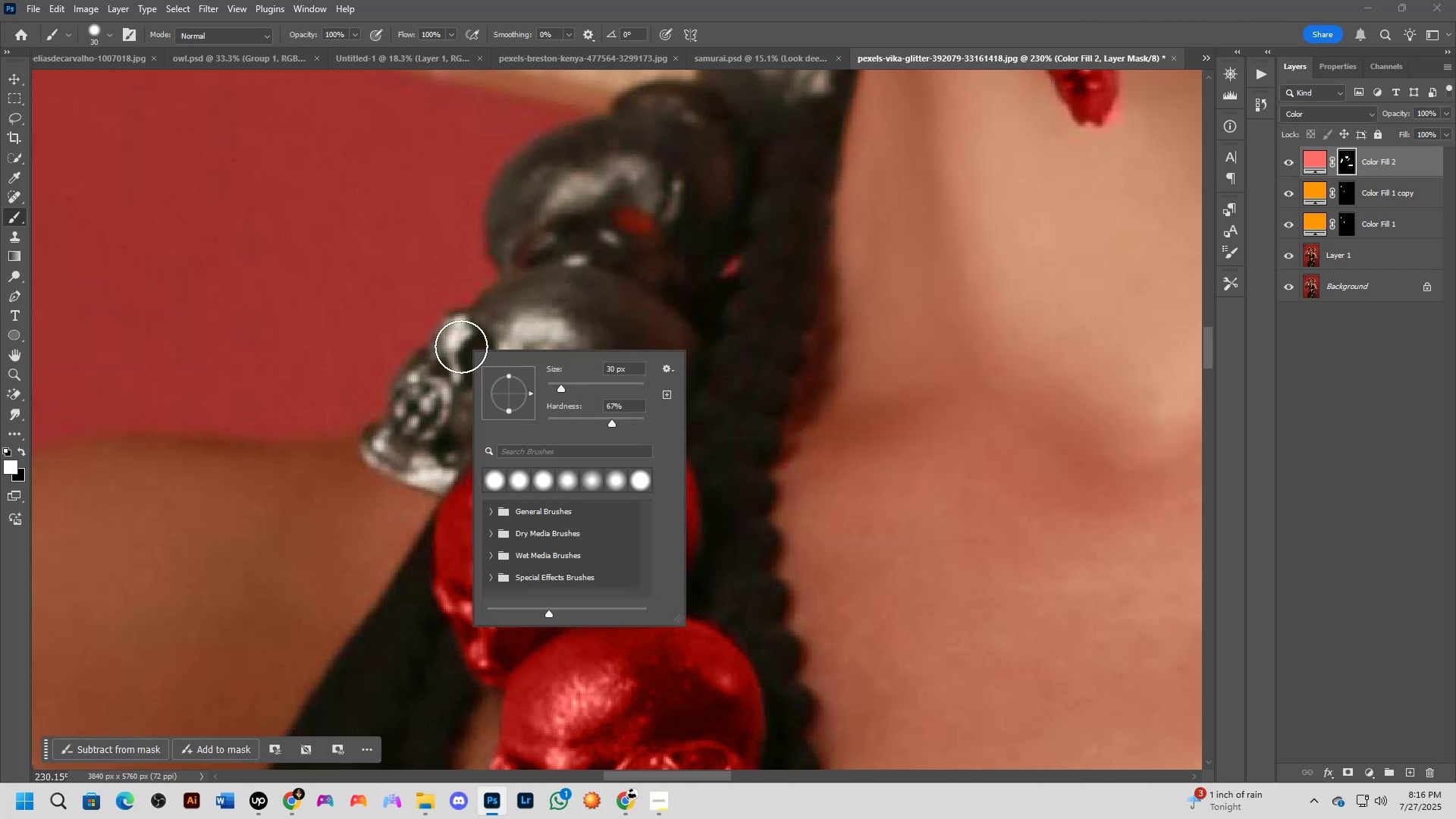 
key(Alt+AltLeft)
 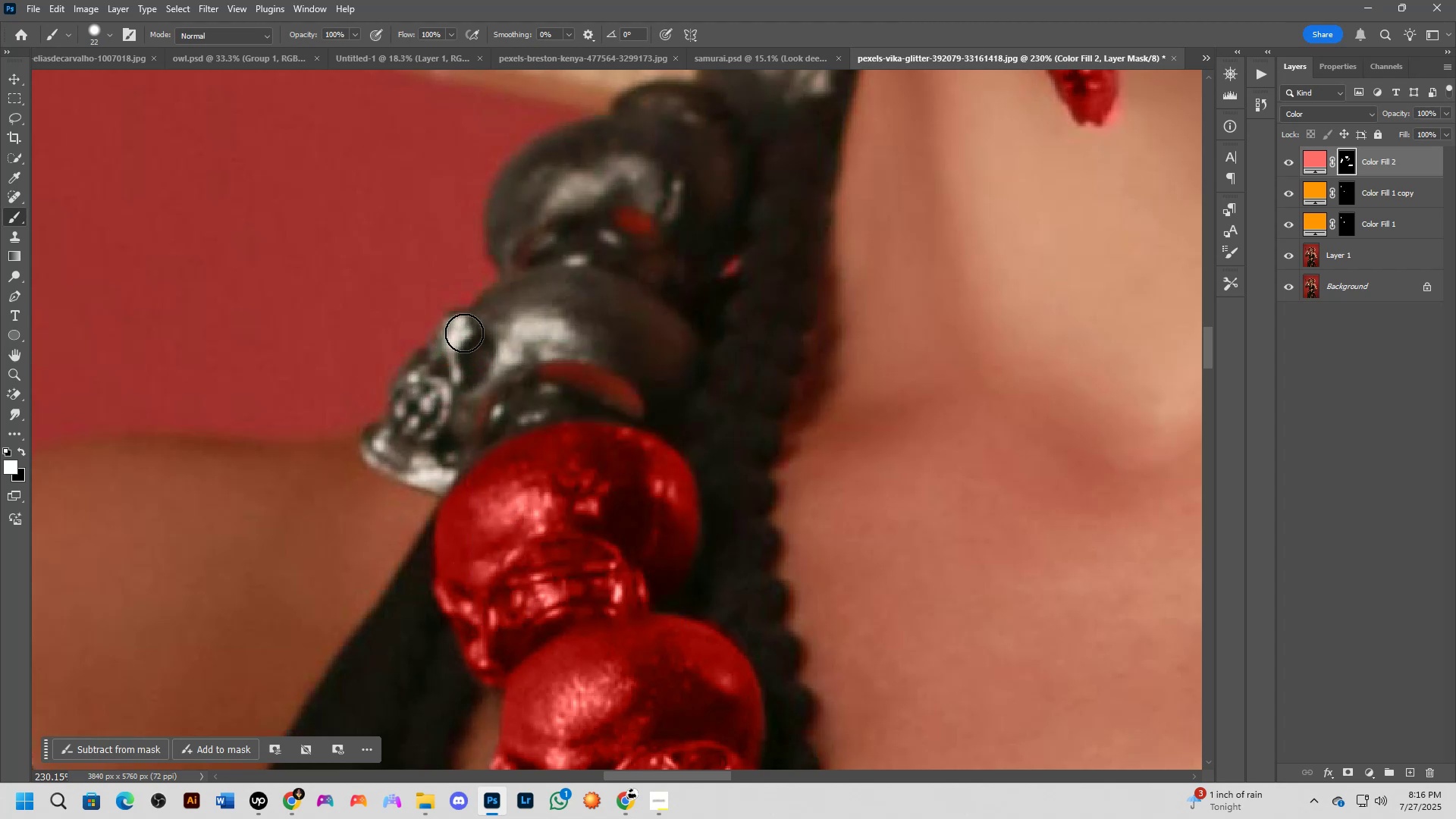 
left_click_drag(start_coordinate=[460, 328], to_coordinate=[476, 472])
 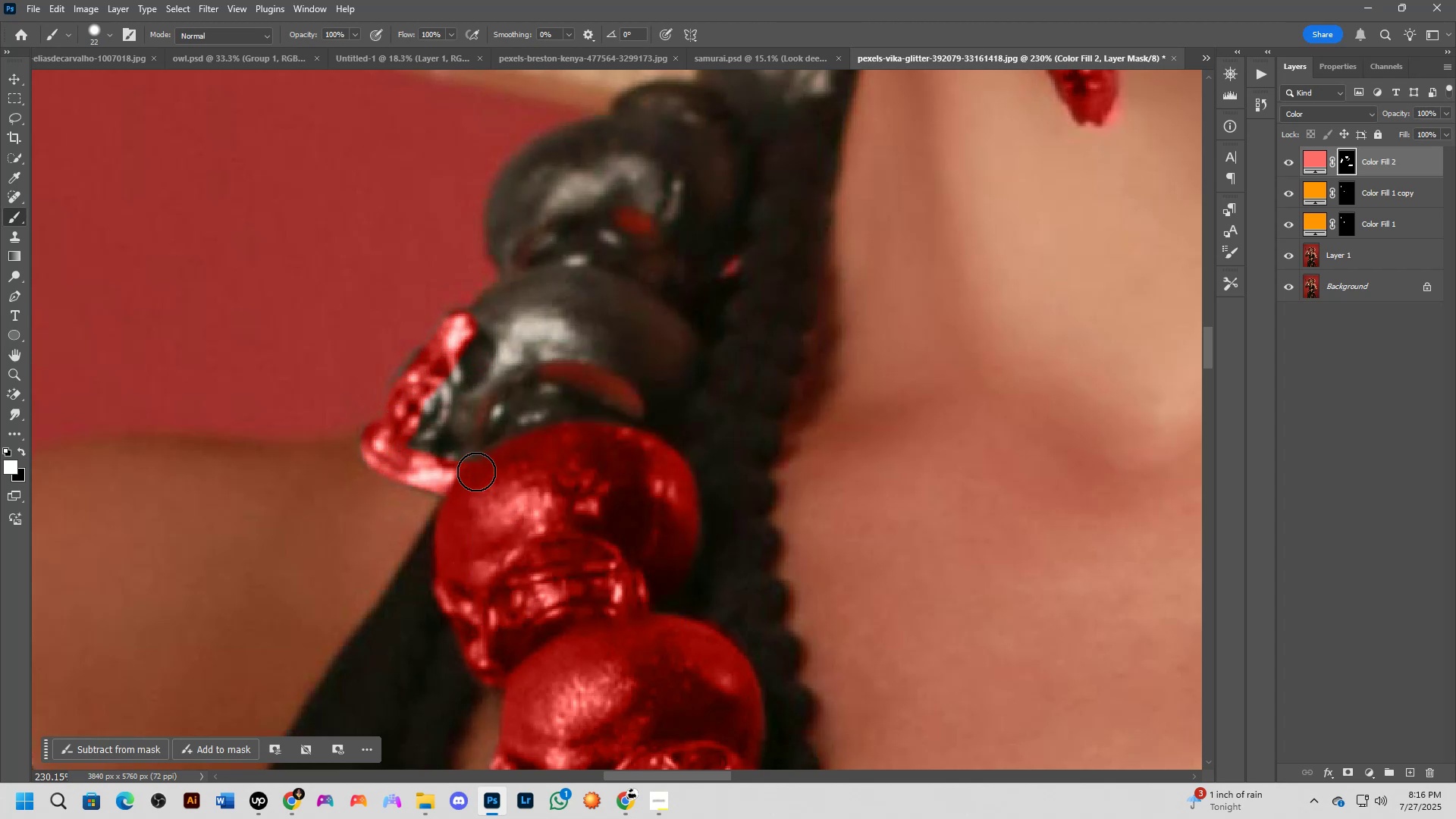 
key(Alt+AltLeft)
 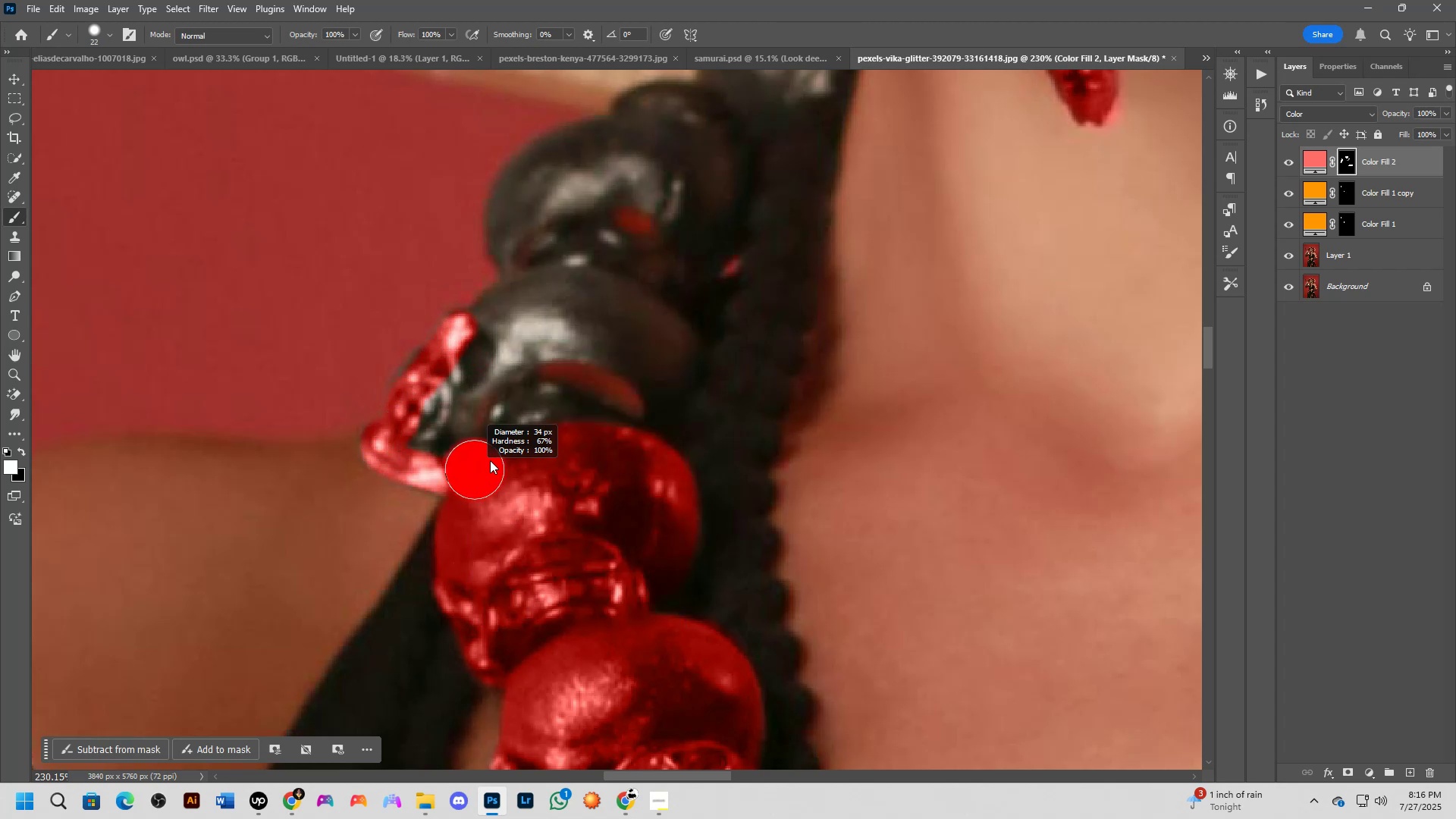 
left_click_drag(start_coordinate=[482, 433], to_coordinate=[573, 418])
 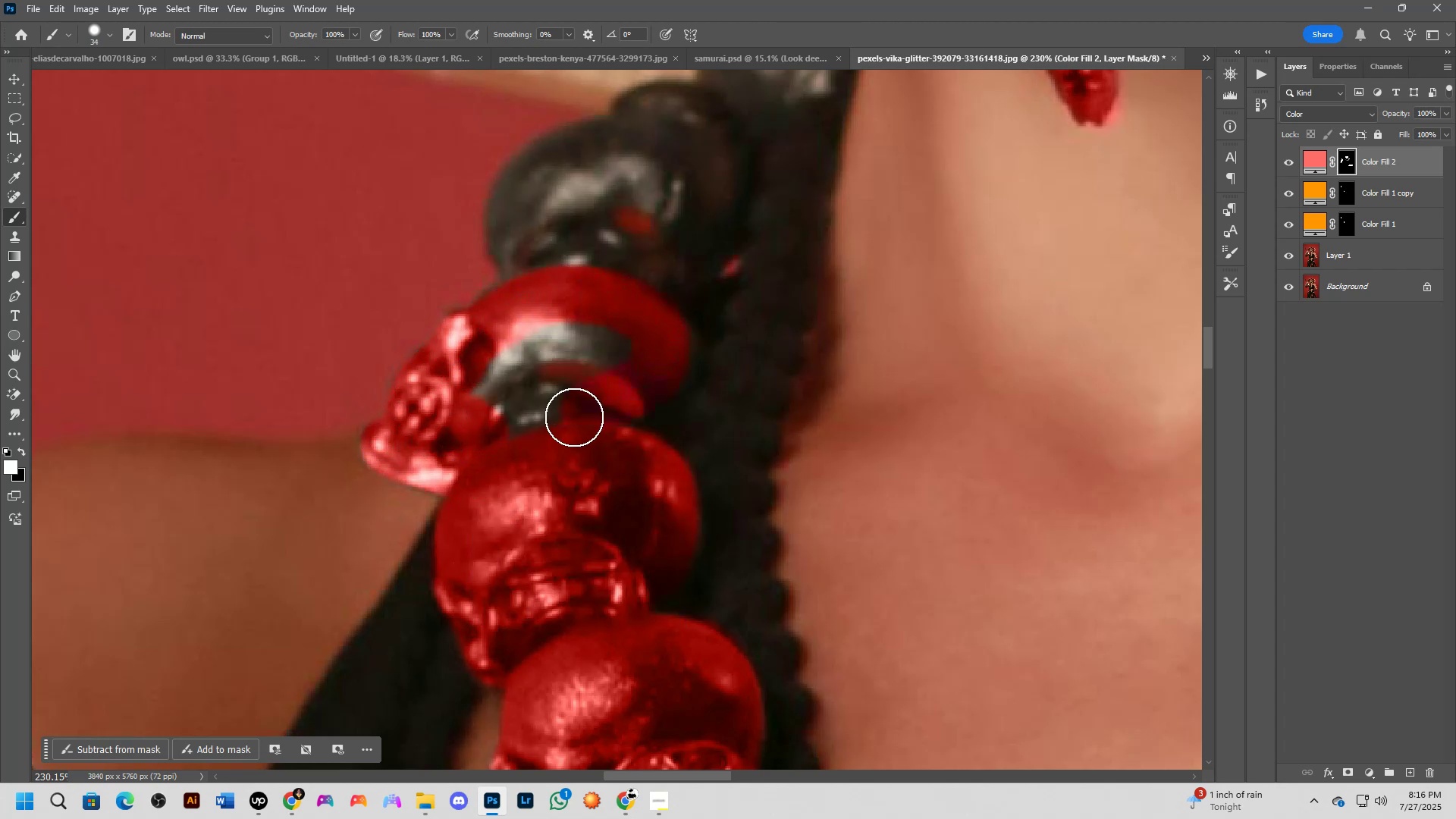 
key(Alt+AltLeft)
 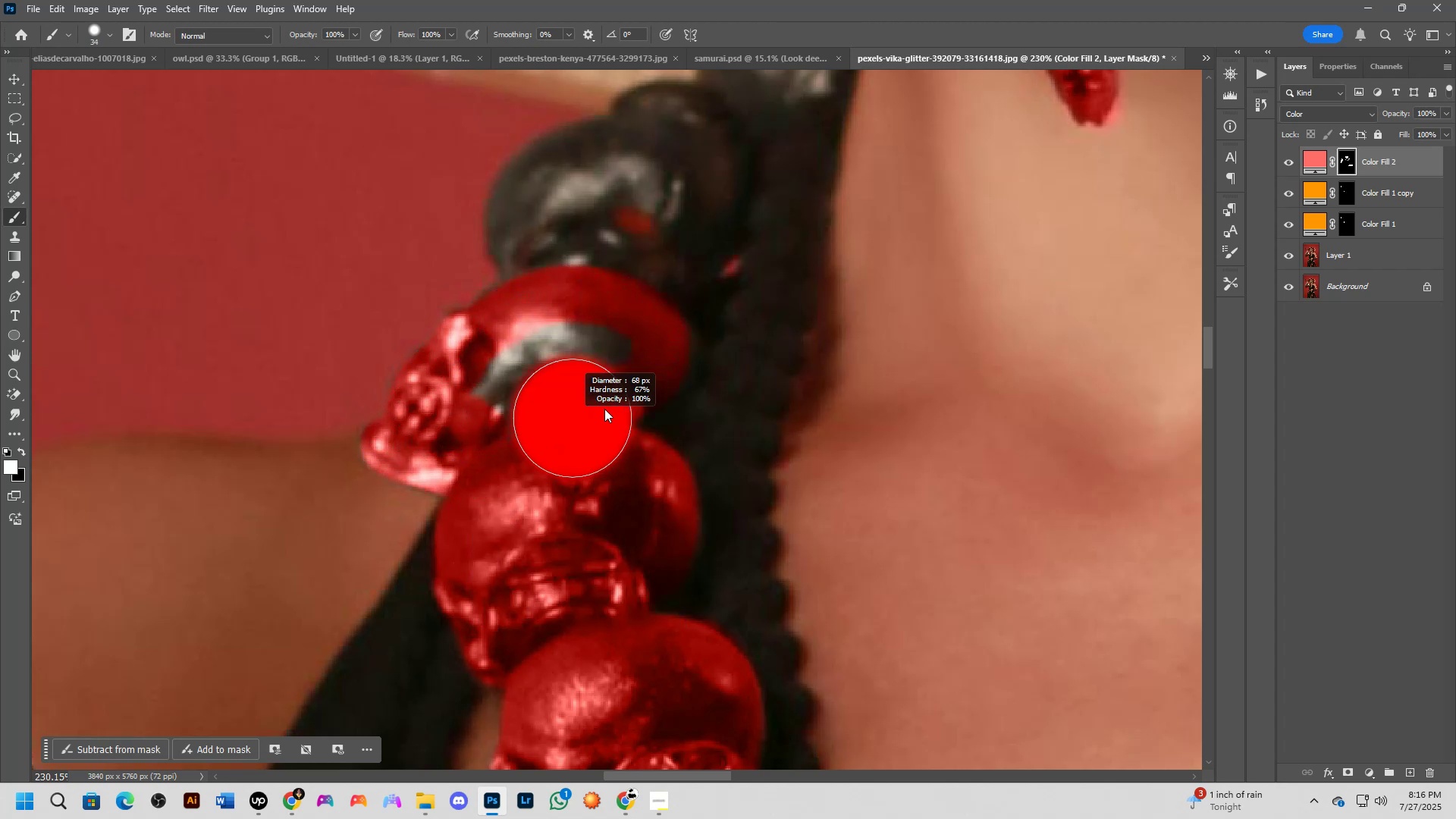 
left_click_drag(start_coordinate=[595, 354], to_coordinate=[570, 334])
 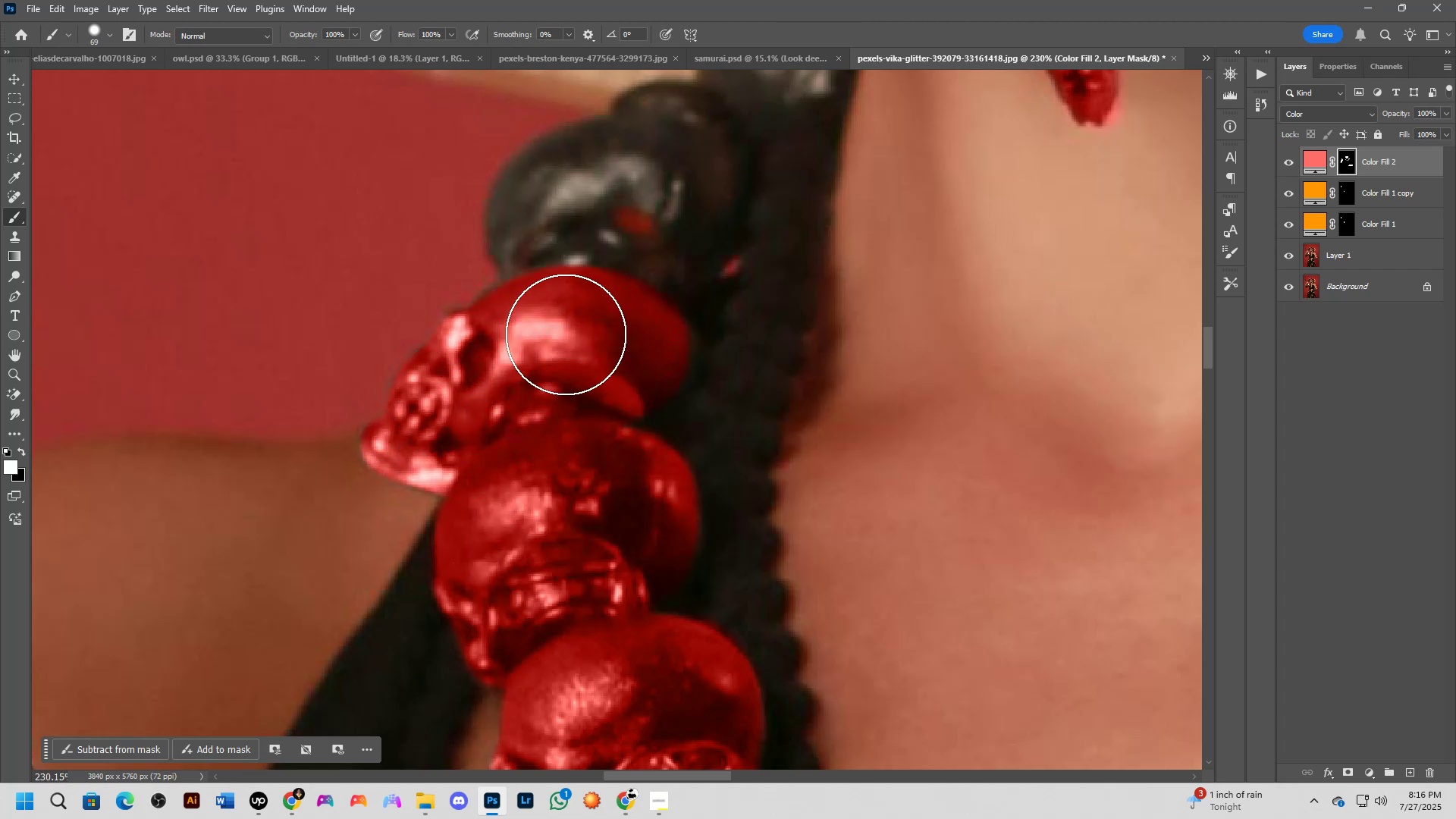 
left_click_drag(start_coordinate=[549, 326], to_coordinate=[541, 315])
 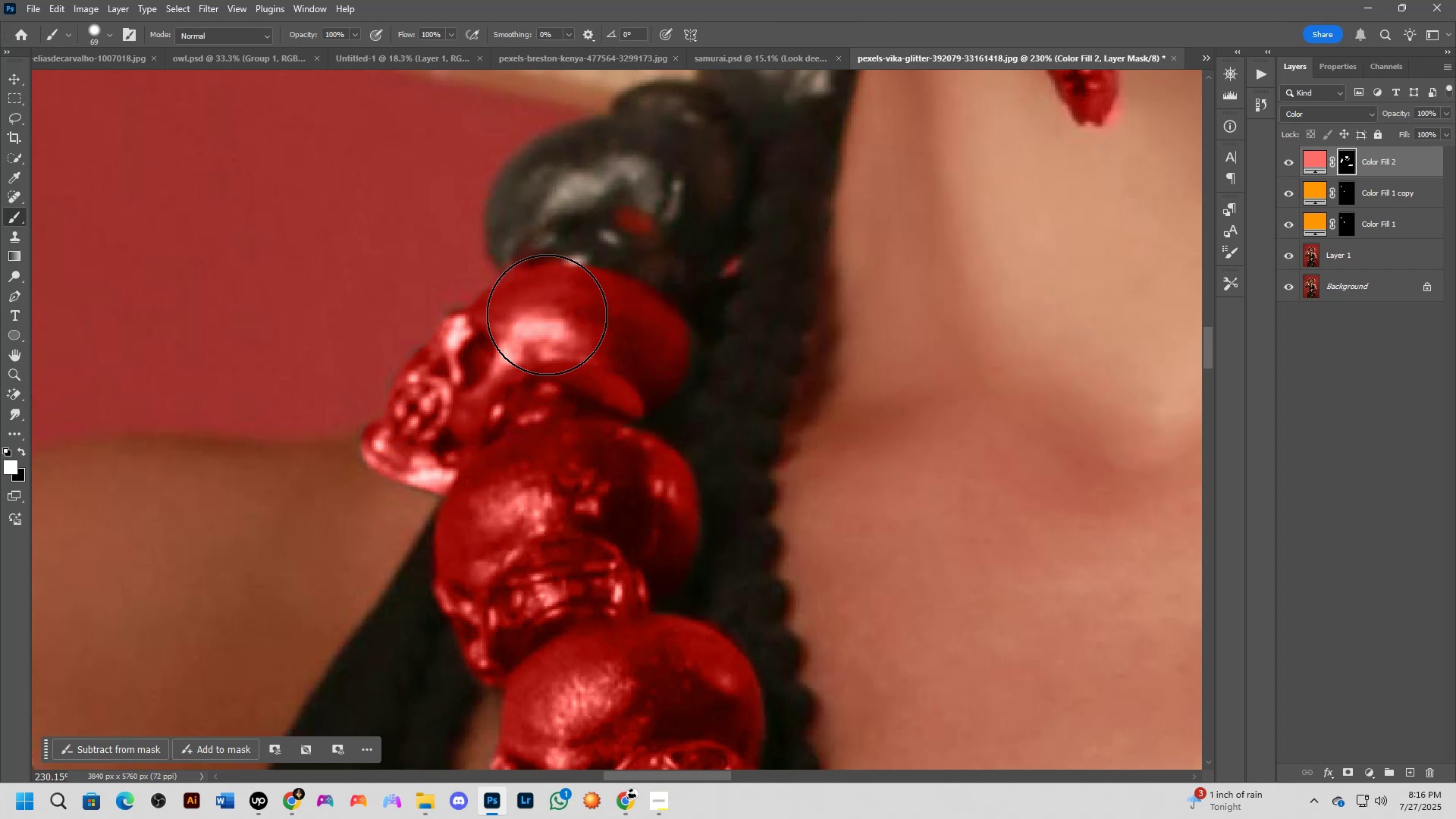 
hold_key(key=Space, duration=0.44)
 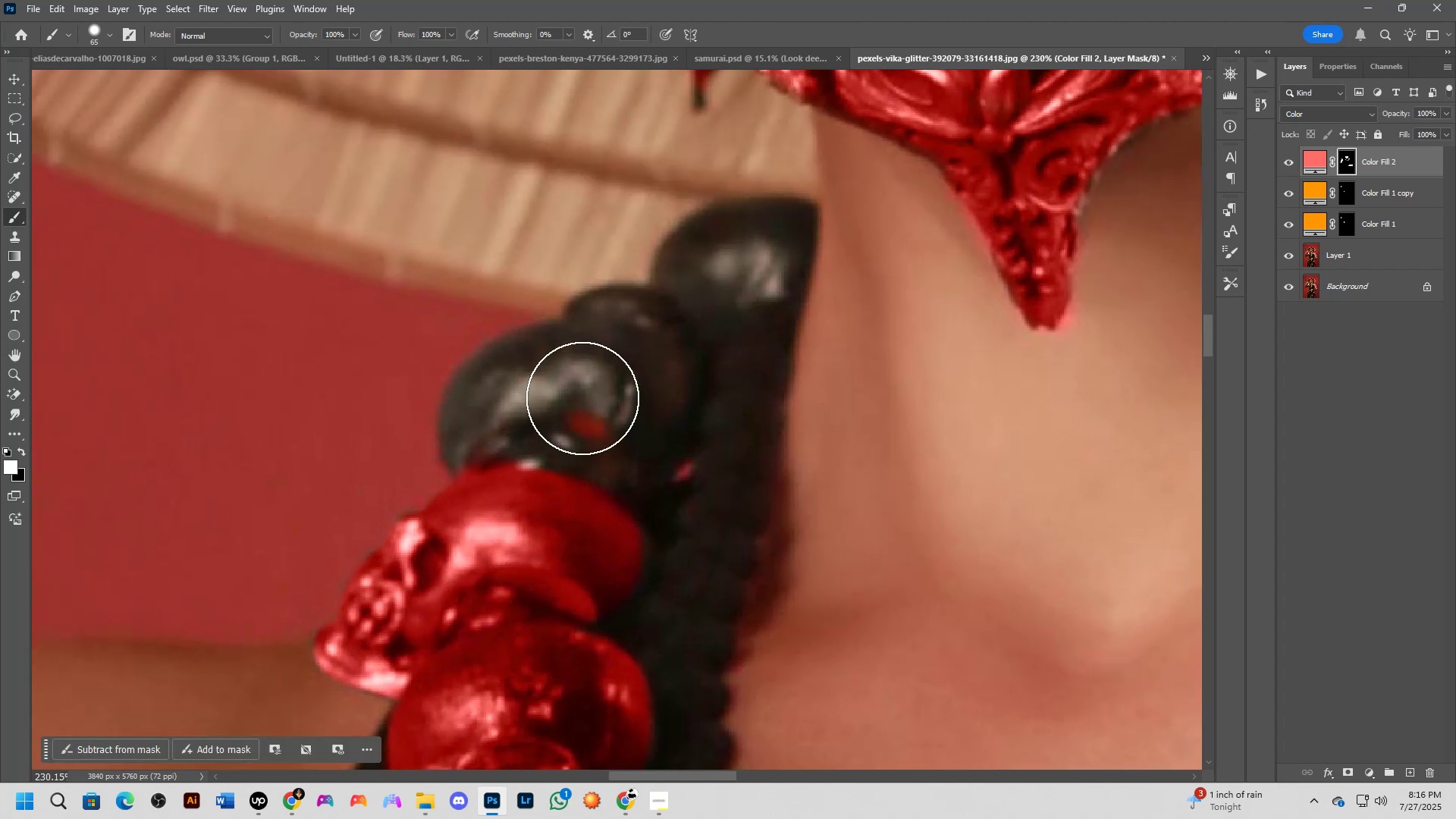 
left_click_drag(start_coordinate=[598, 267], to_coordinate=[551, 471])
 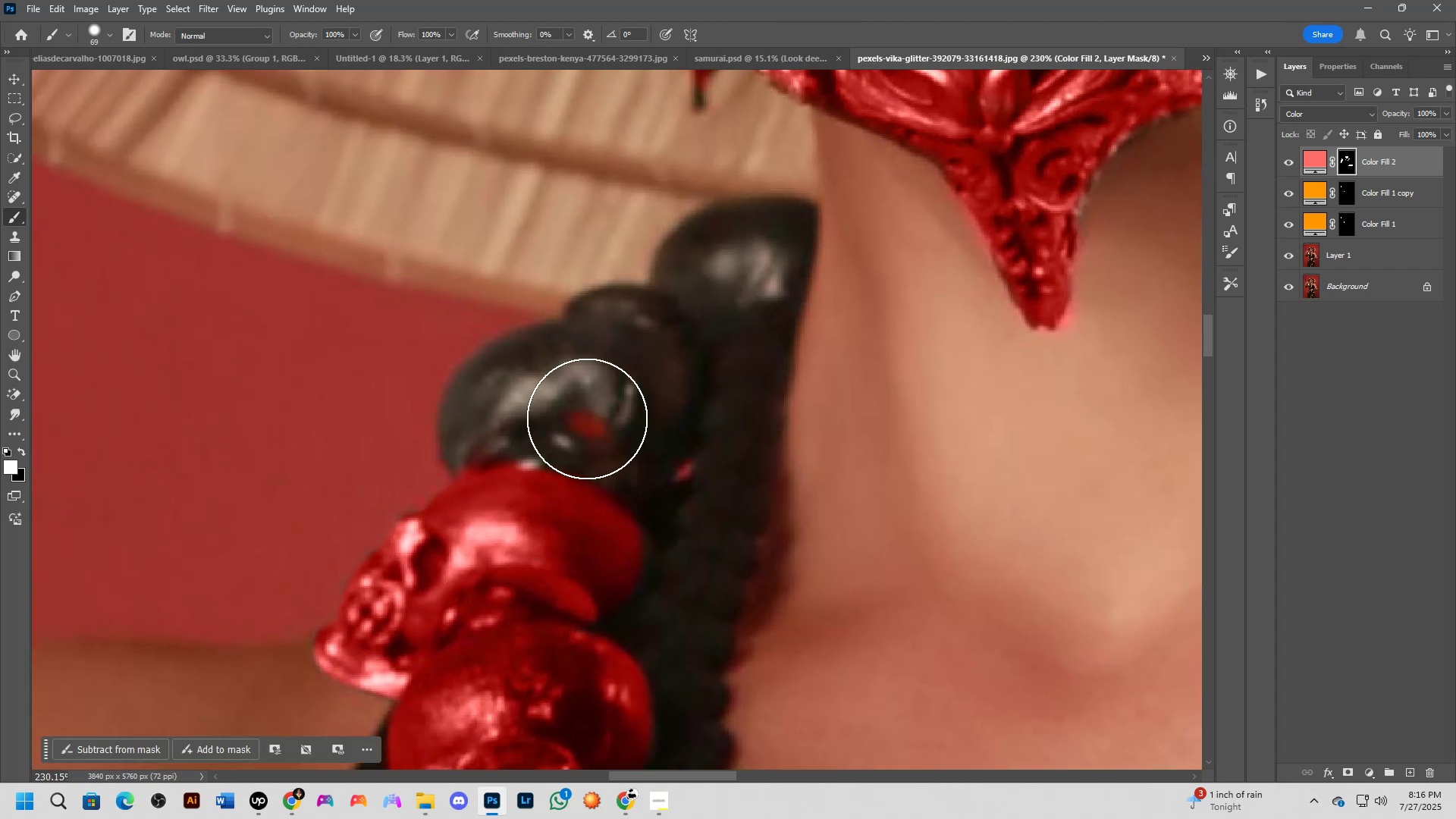 
key(Alt+AltLeft)
 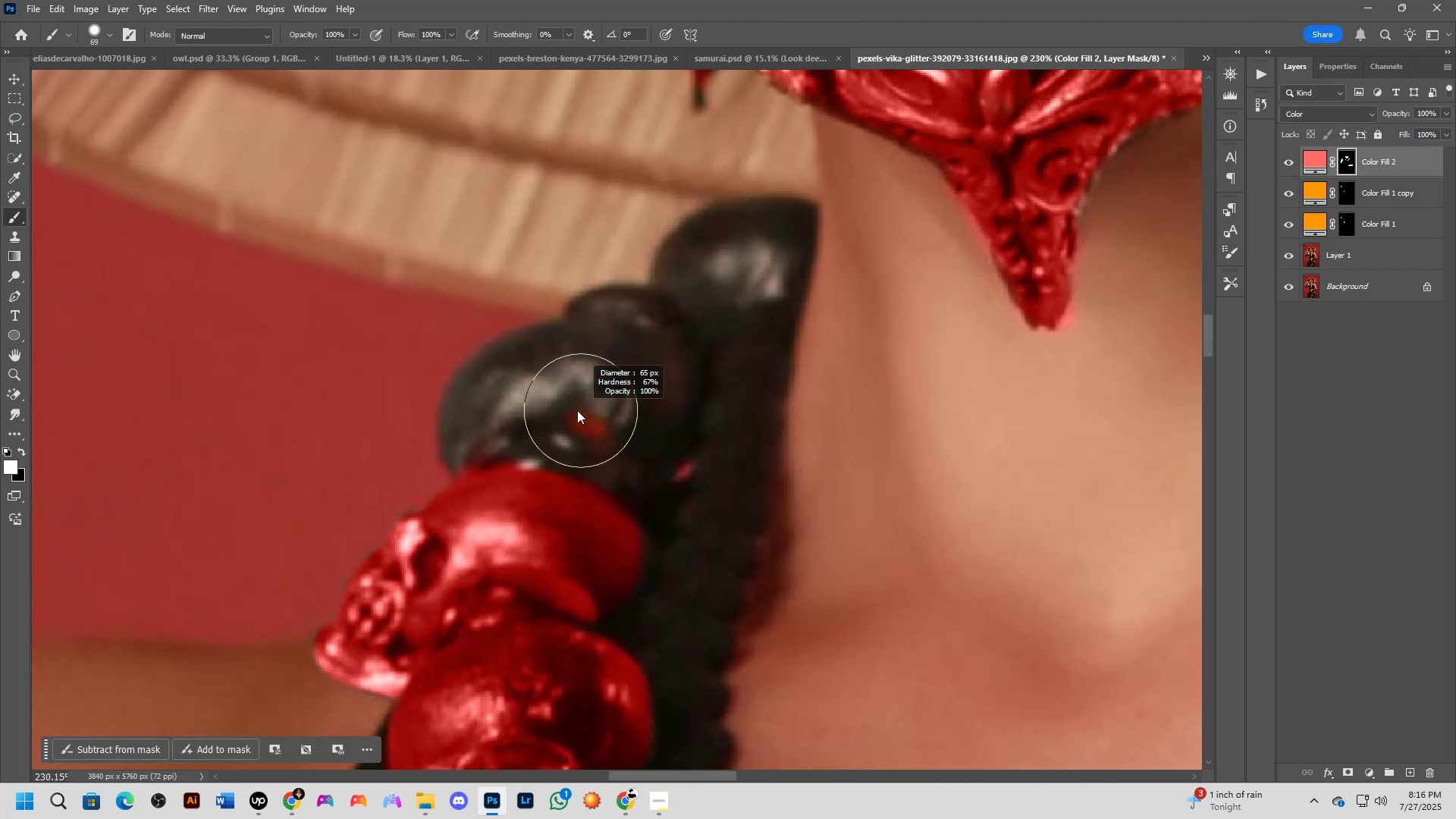 
left_click_drag(start_coordinate=[580, 400], to_coordinate=[606, 372])
 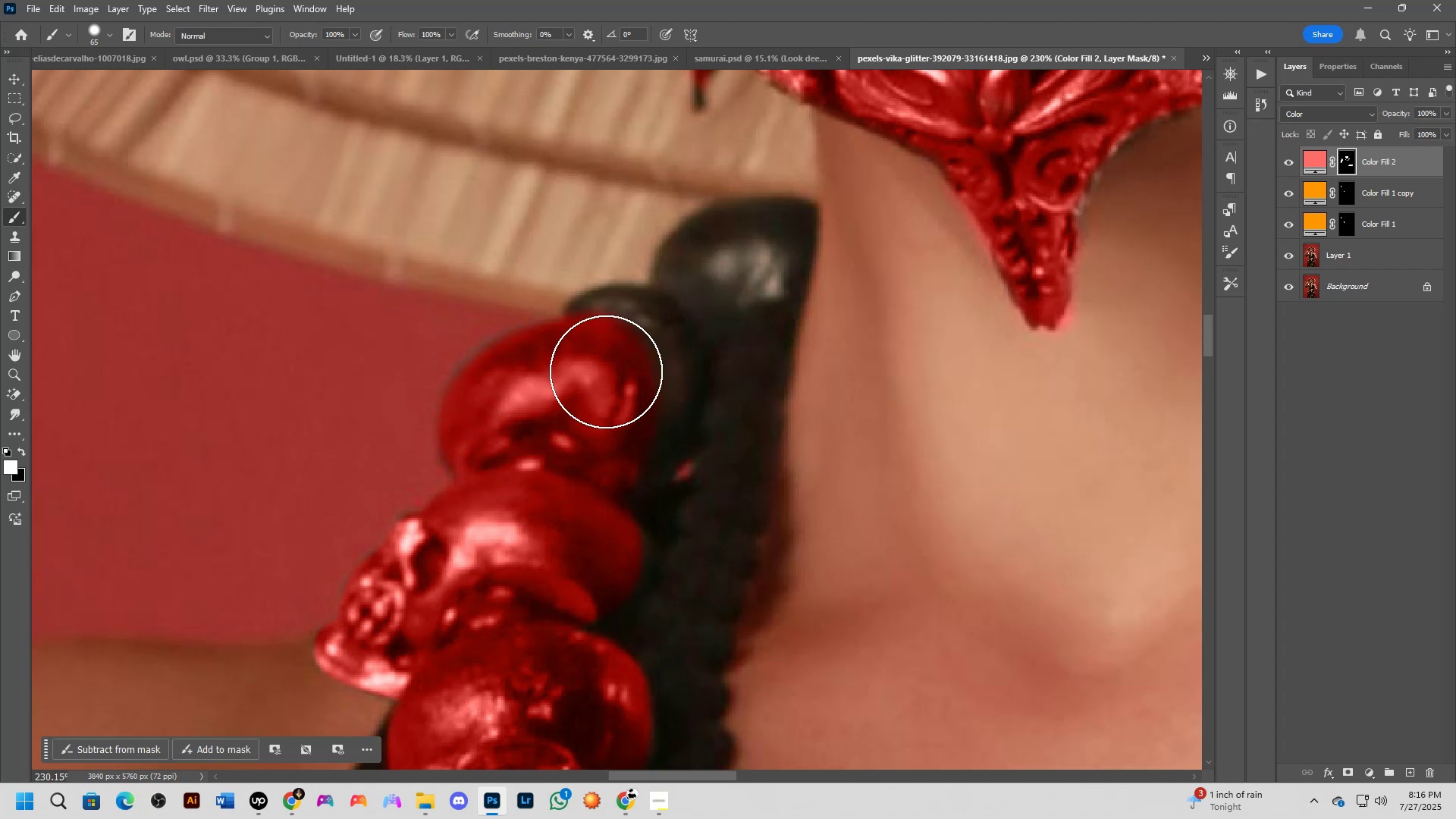 
key(Alt+AltLeft)
 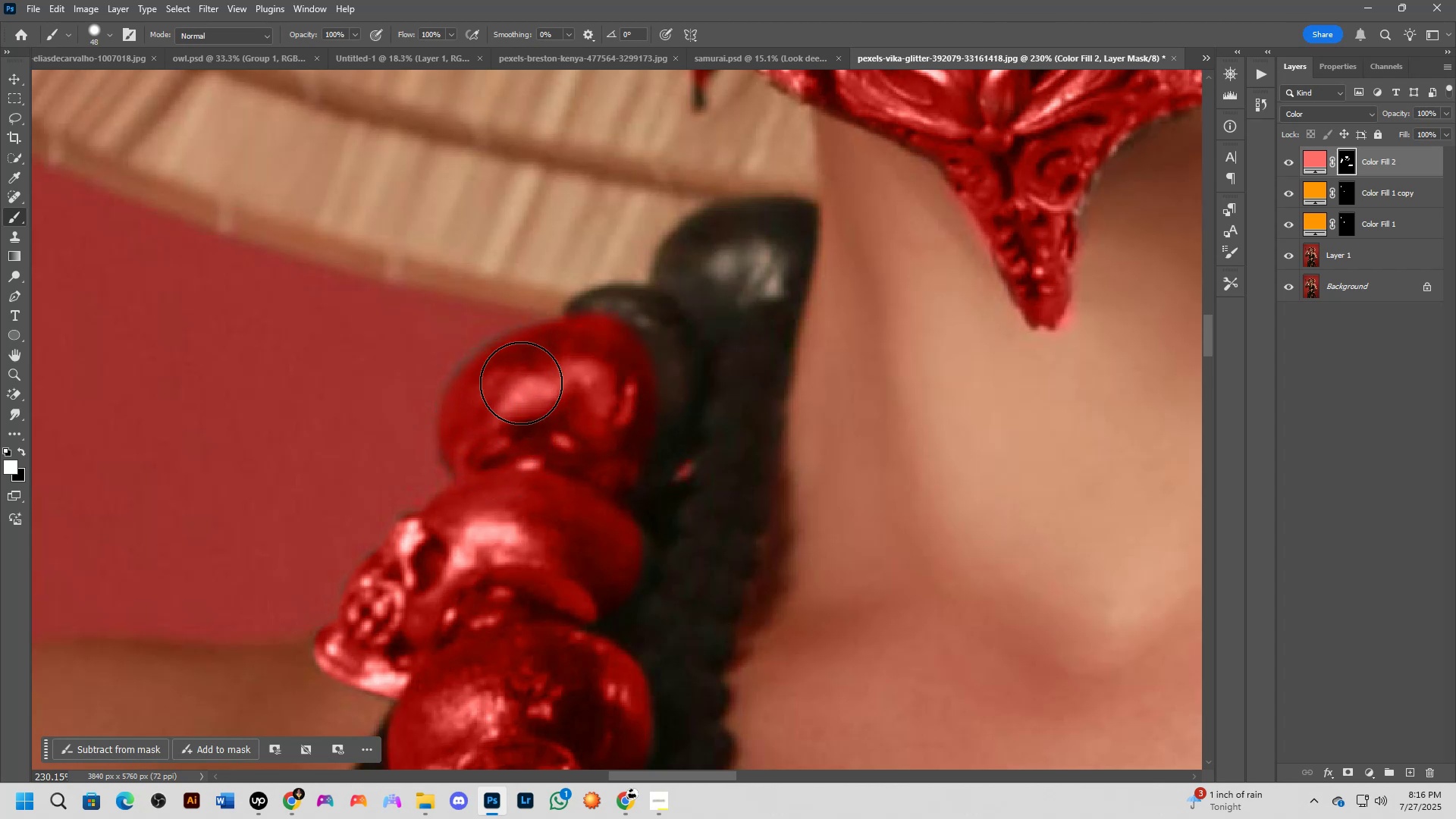 
left_click_drag(start_coordinate=[513, 381], to_coordinate=[593, 360])
 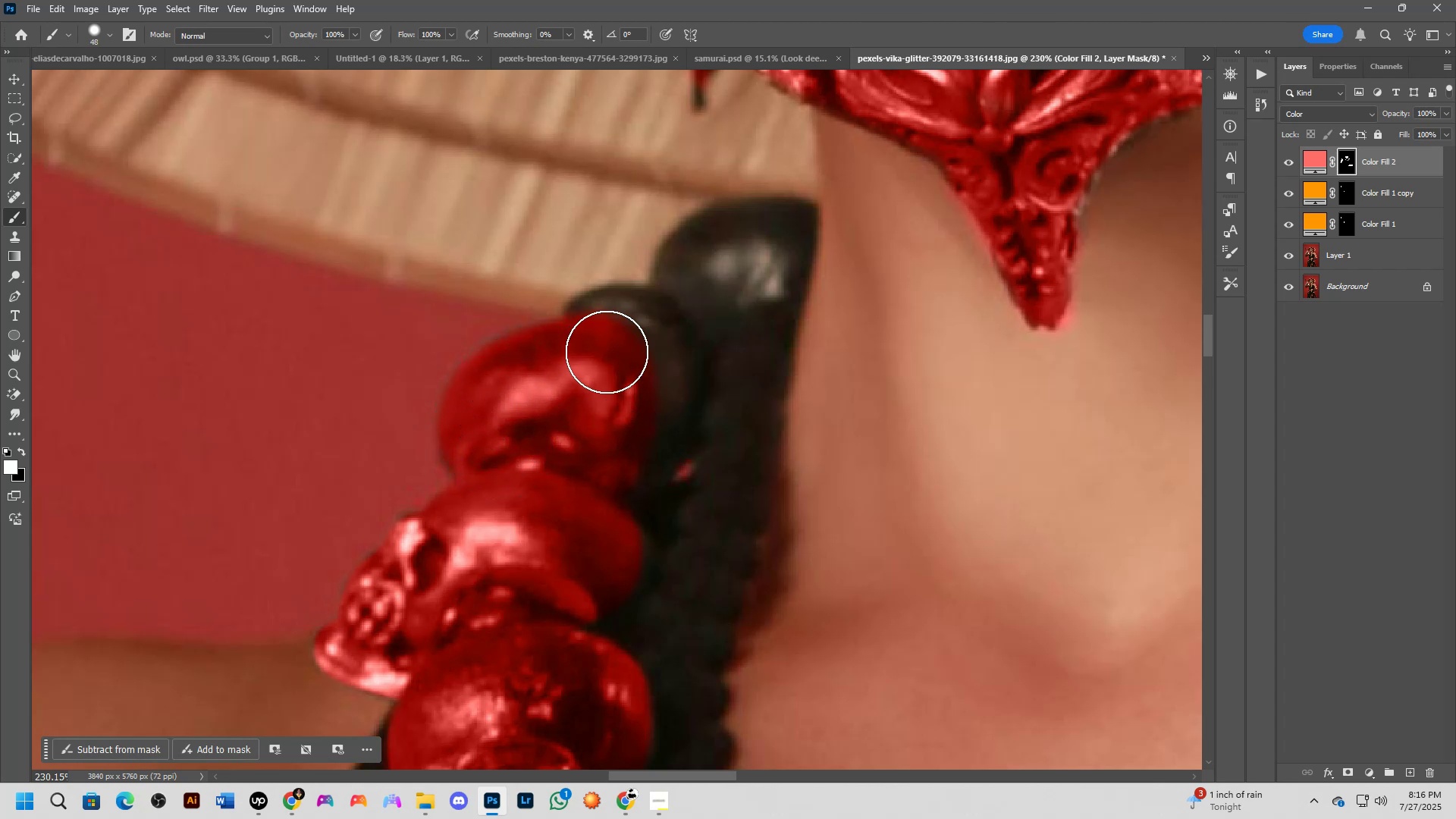 
key(Alt+AltLeft)
 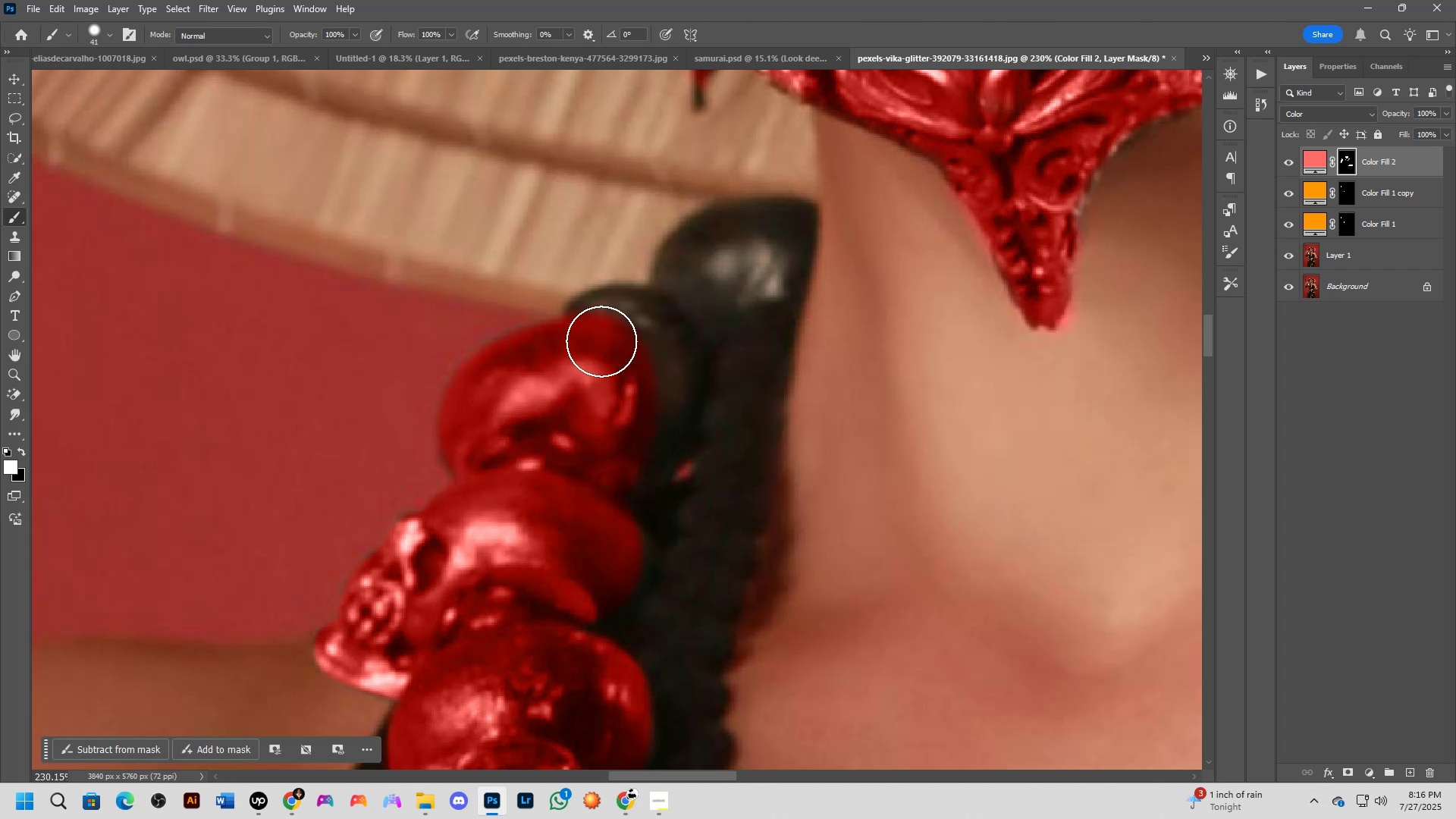 
left_click_drag(start_coordinate=[598, 336], to_coordinate=[673, 325])
 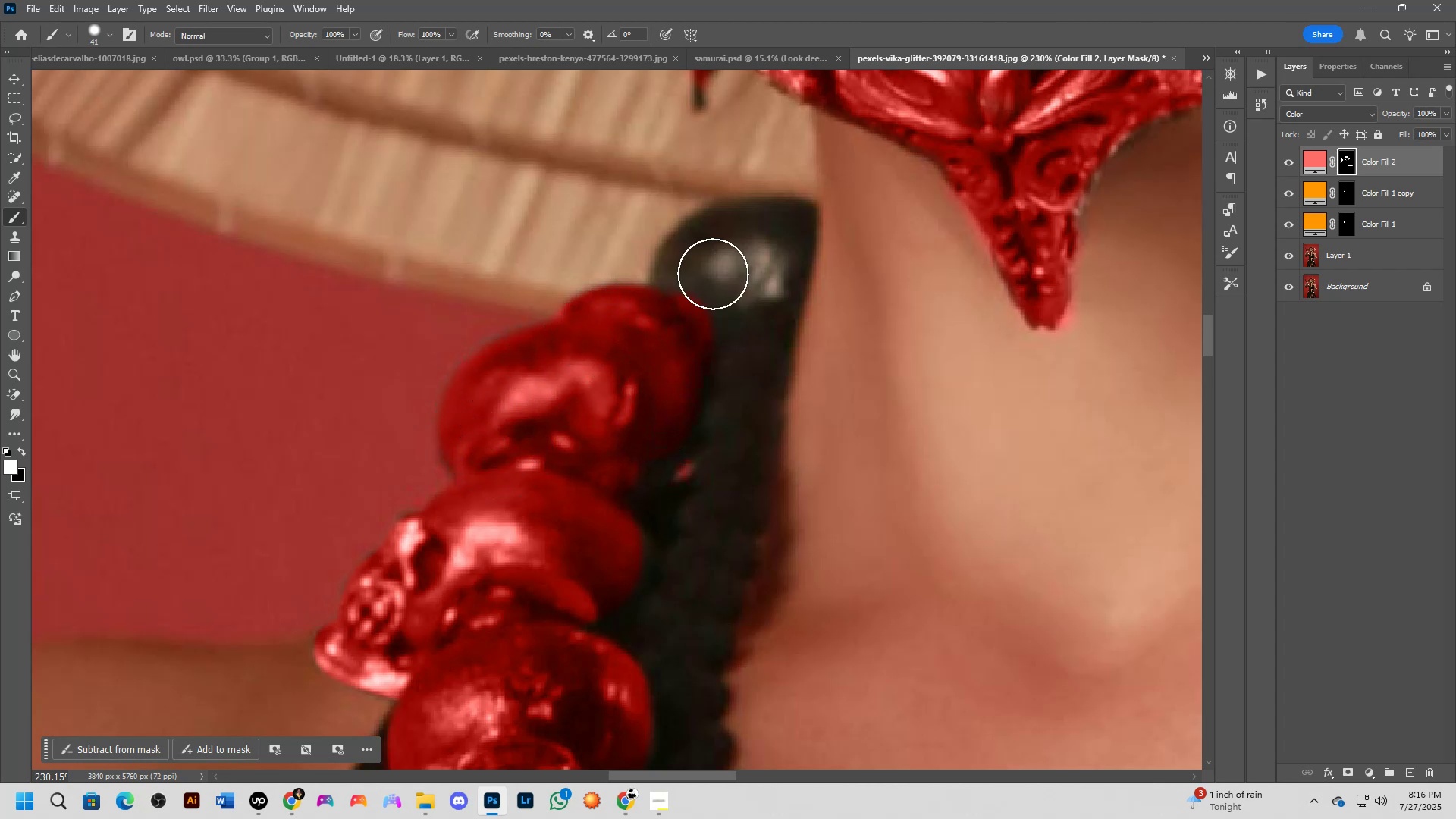 
key(Alt+AltLeft)
 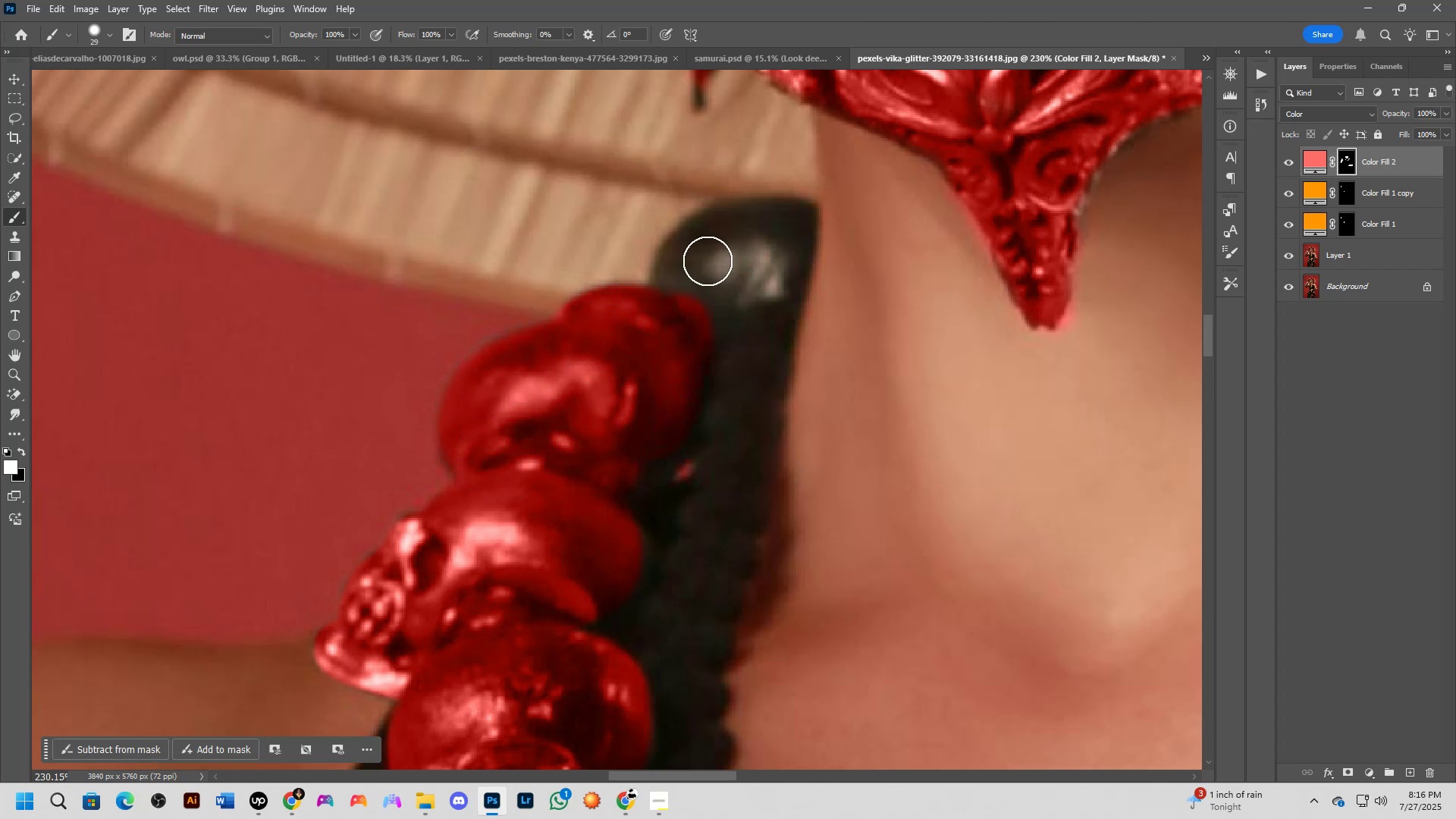 
left_click_drag(start_coordinate=[698, 256], to_coordinate=[693, 280])
 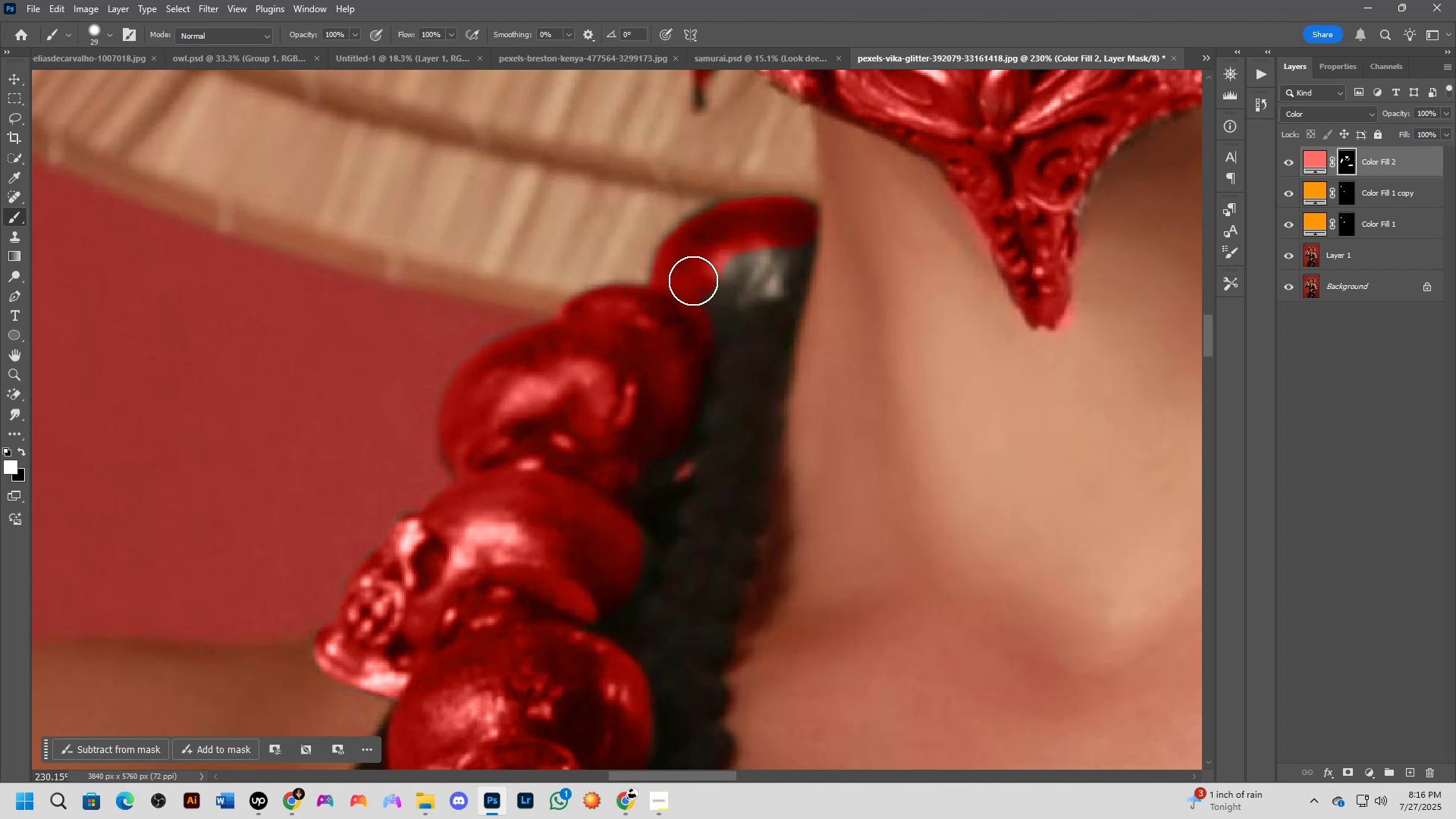 
key(Alt+AltLeft)
 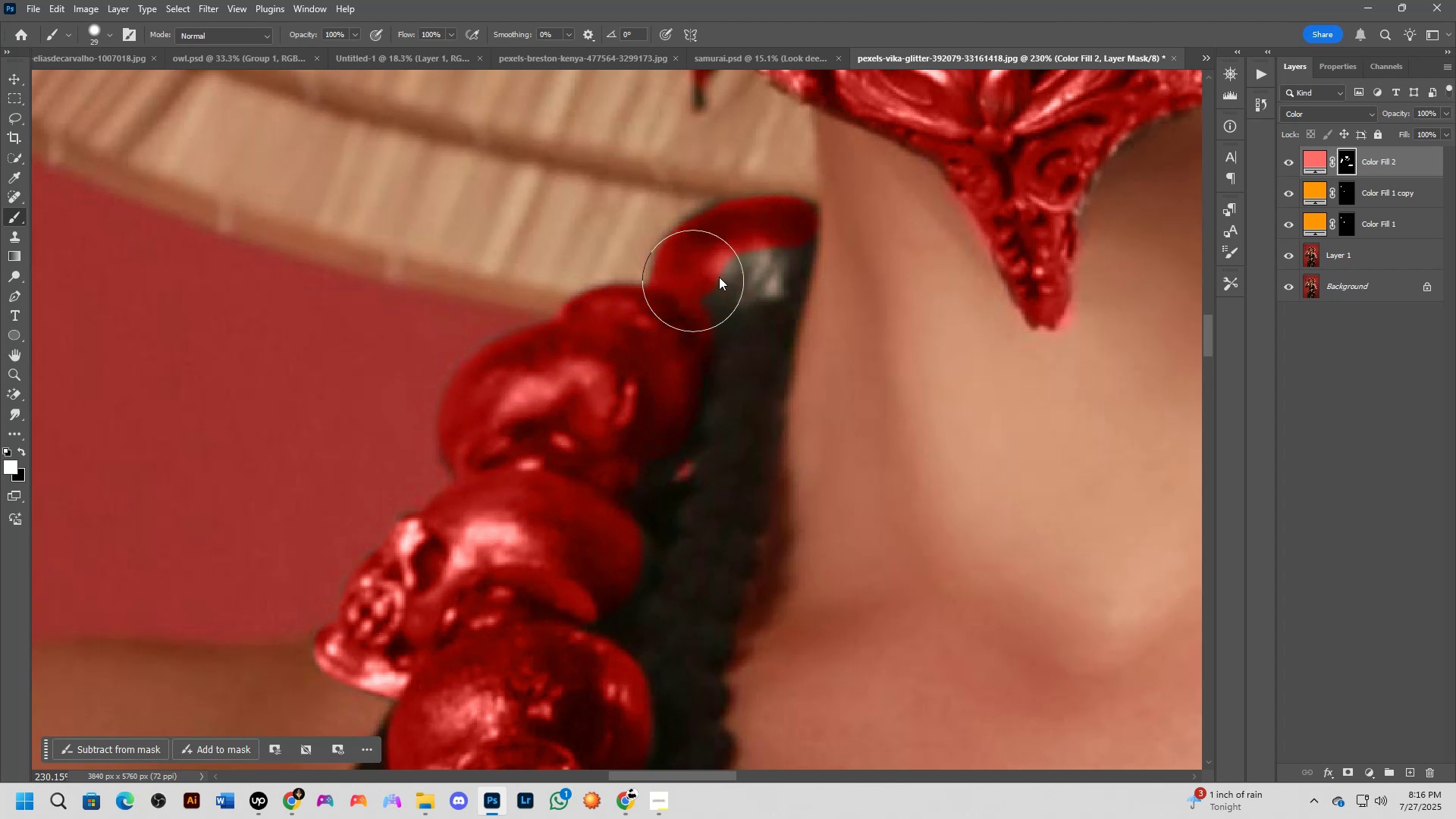 
left_click_drag(start_coordinate=[720, 274], to_coordinate=[761, 262])
 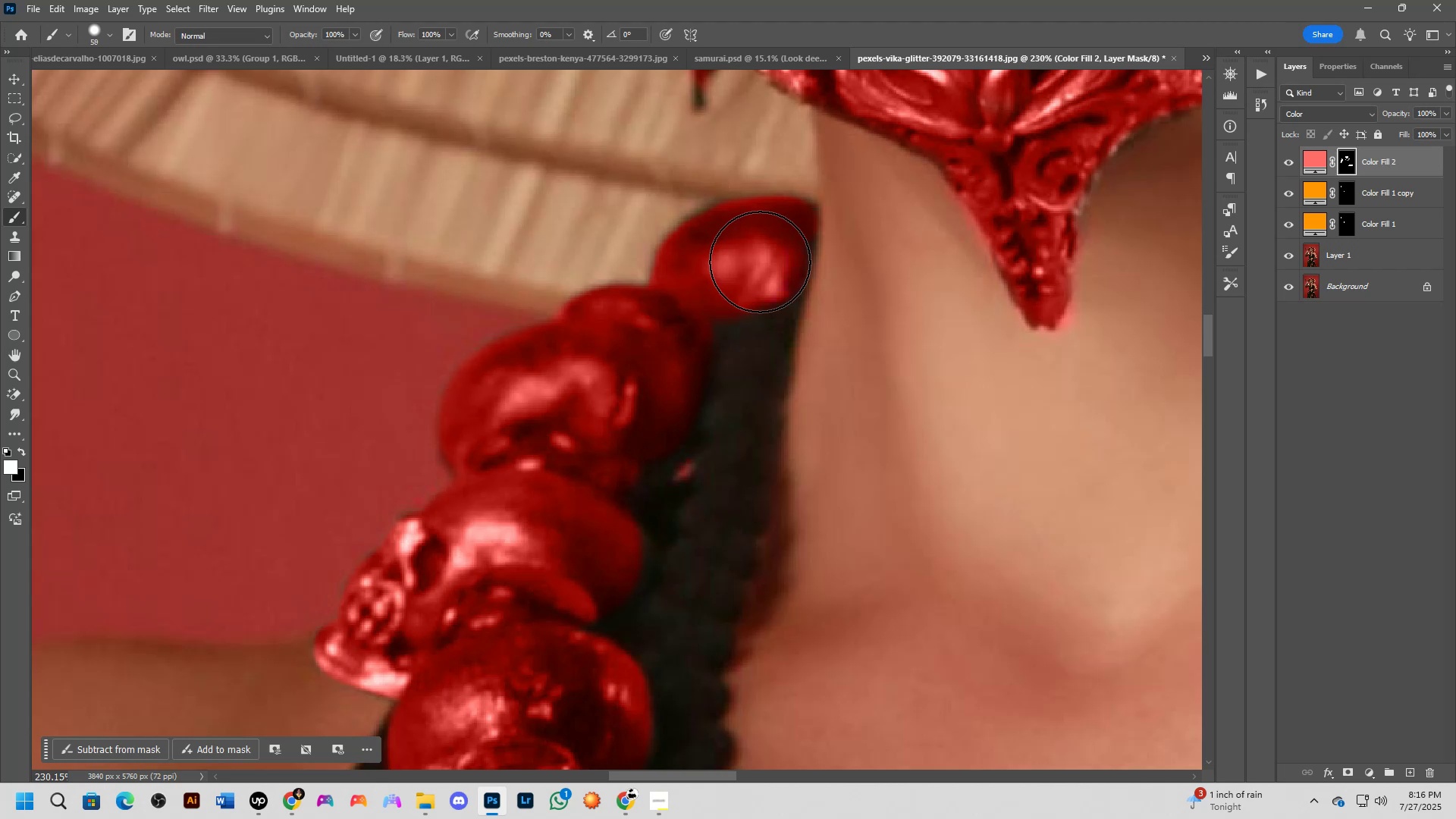 
double_click([762, 260])
 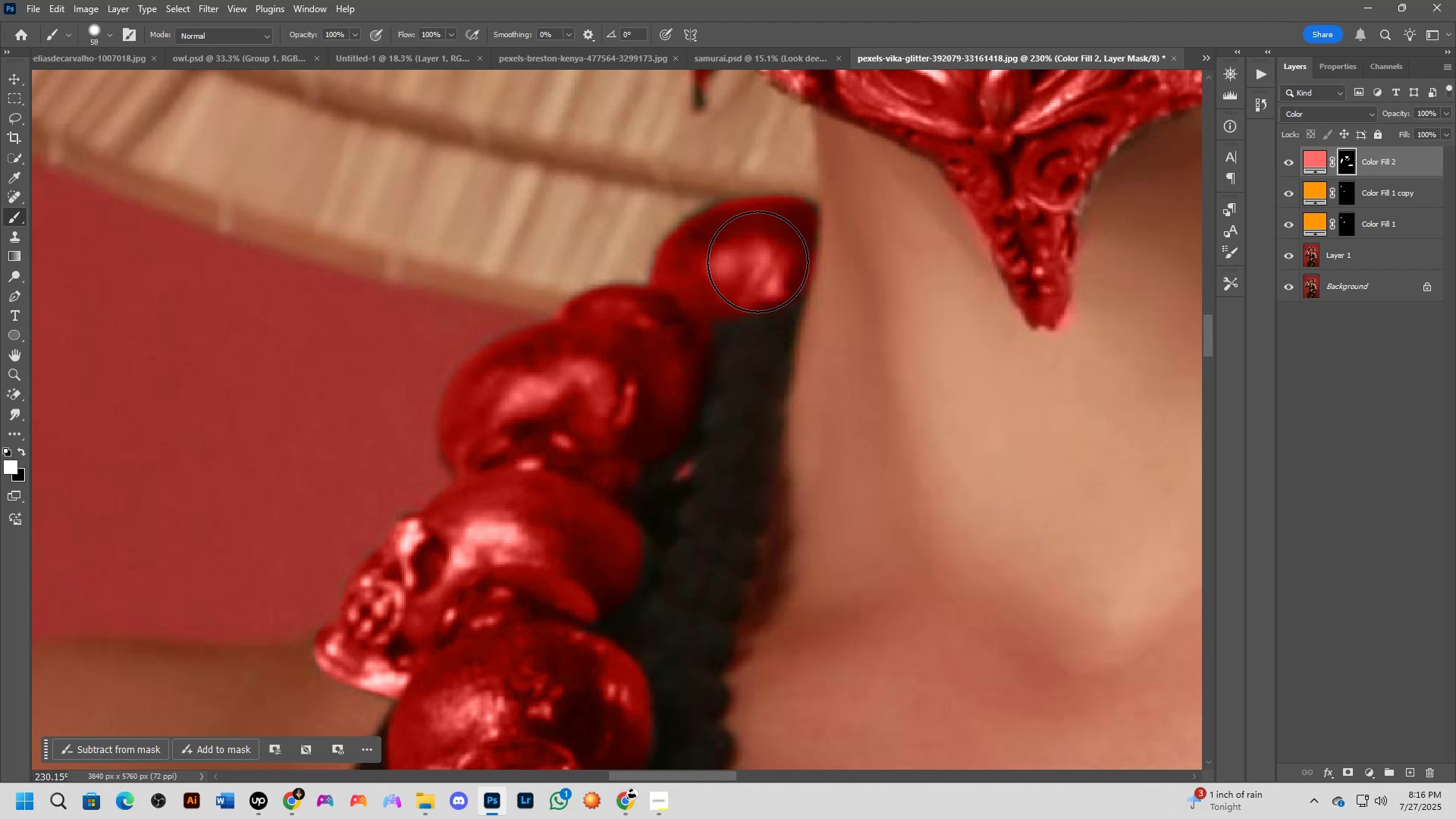 
key(Alt+AltLeft)
 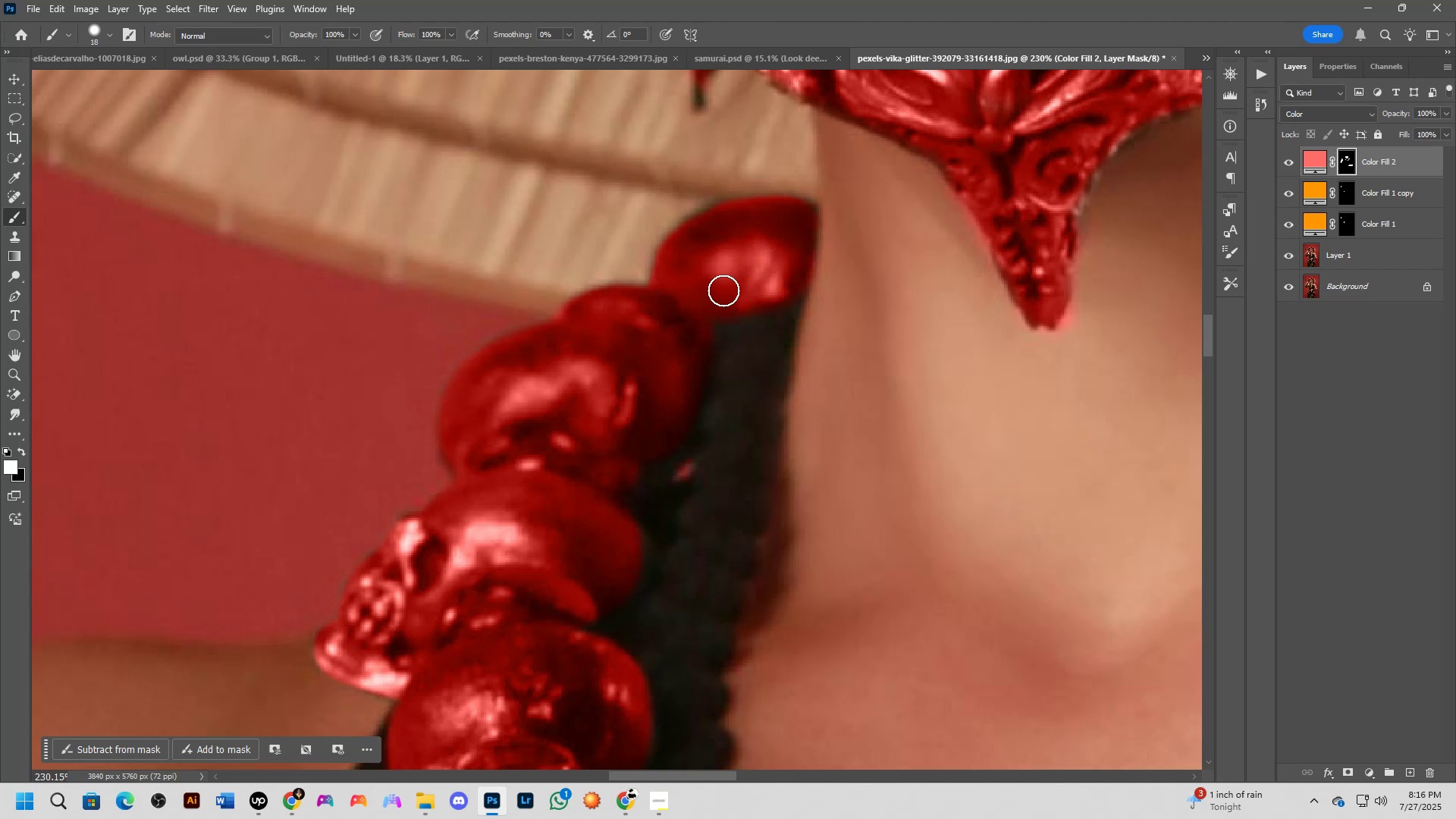 
key(Shift+ShiftLeft)
 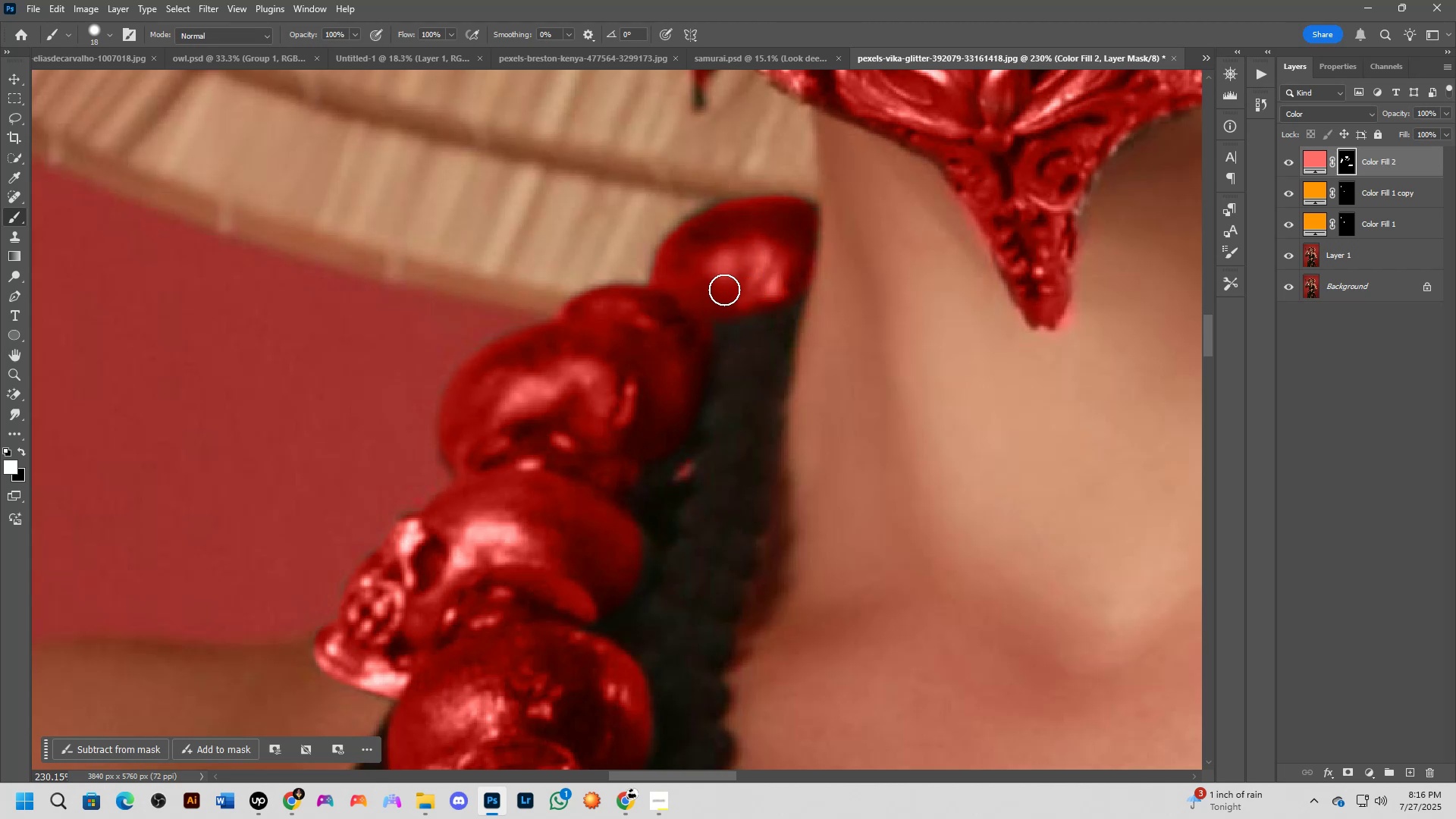 
scroll: coordinate [735, 278], scroll_direction: down, amount: 1.0
 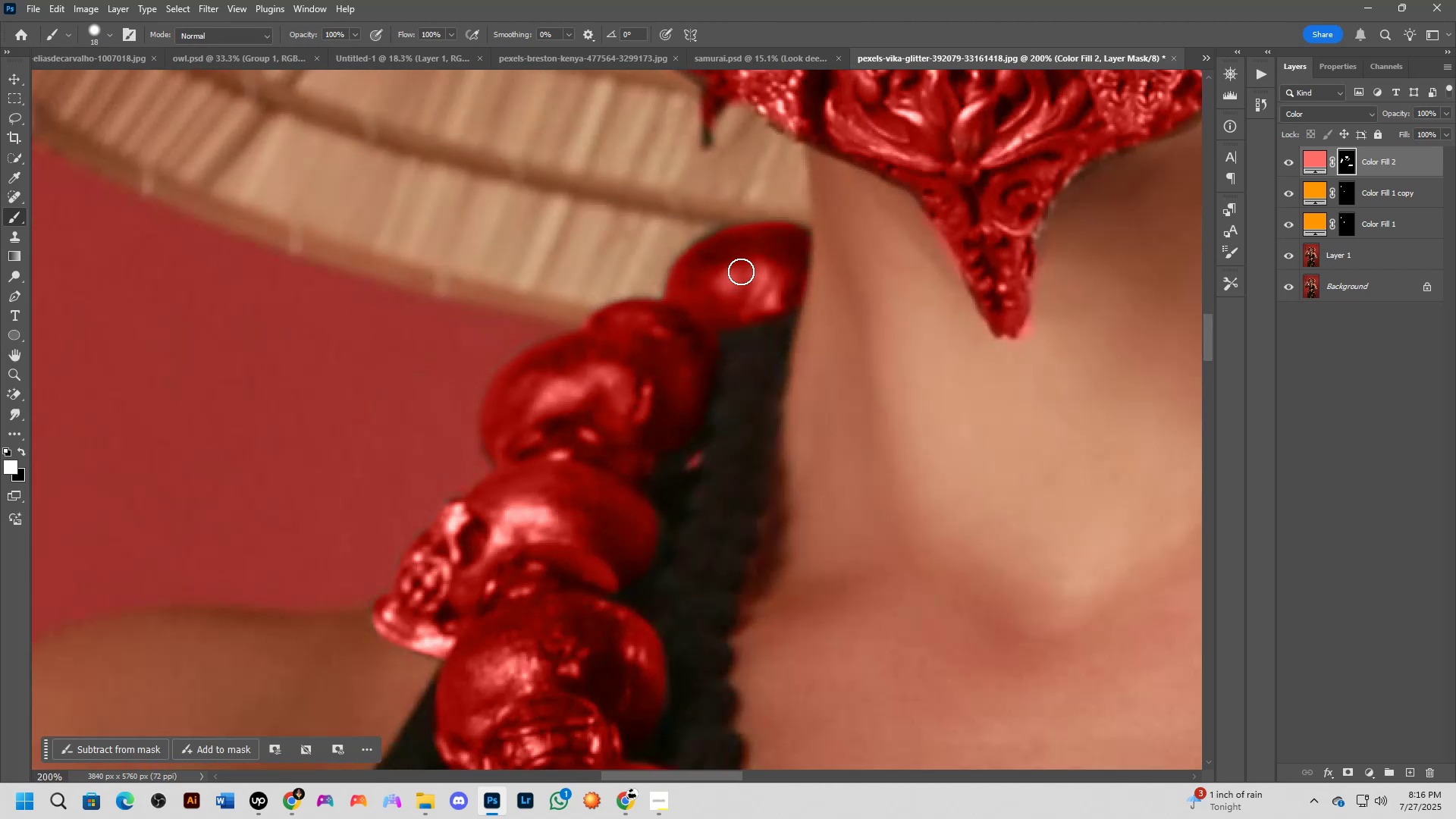 
key(Shift+ShiftLeft)
 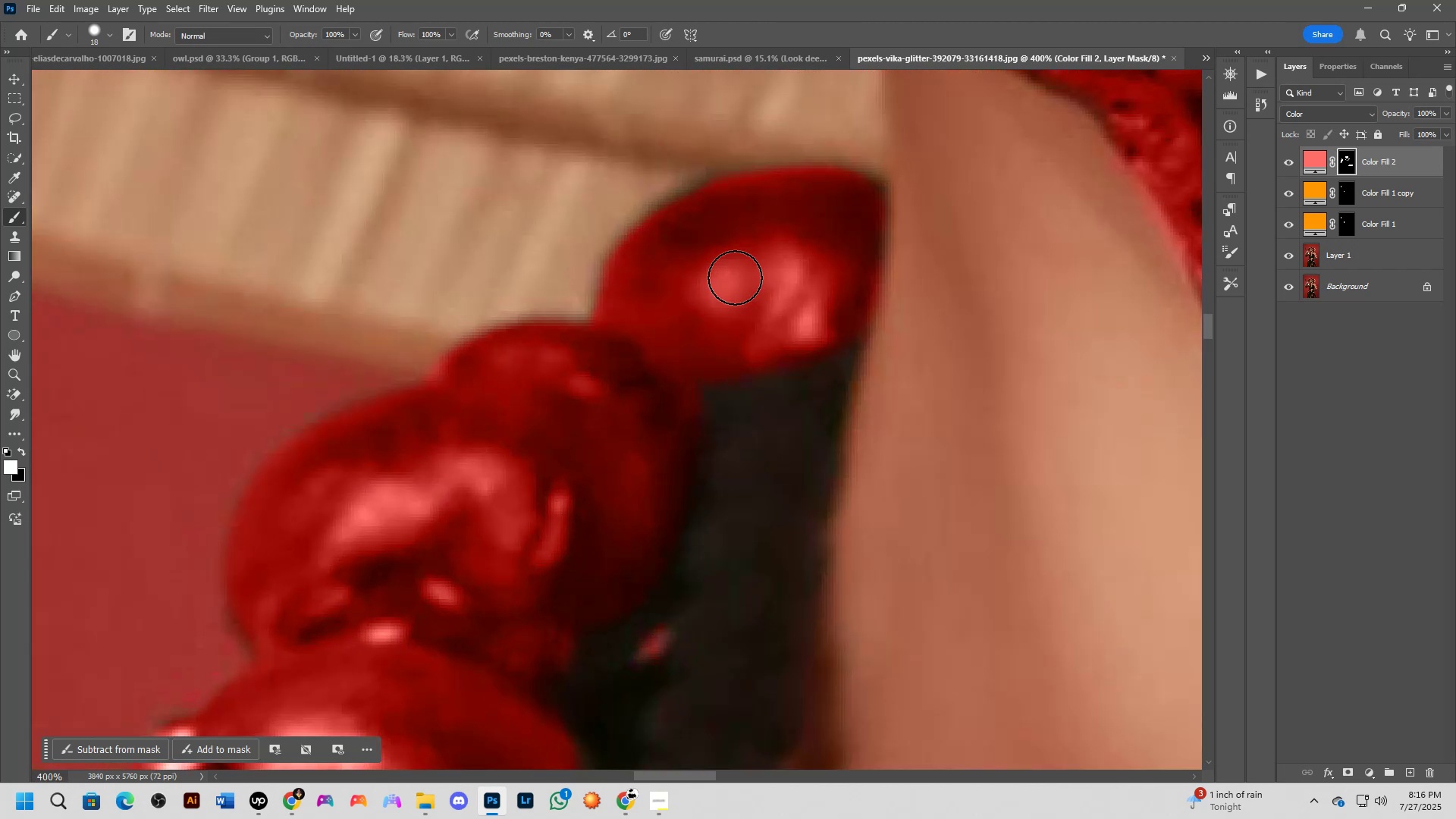 
key(Shift+ShiftLeft)
 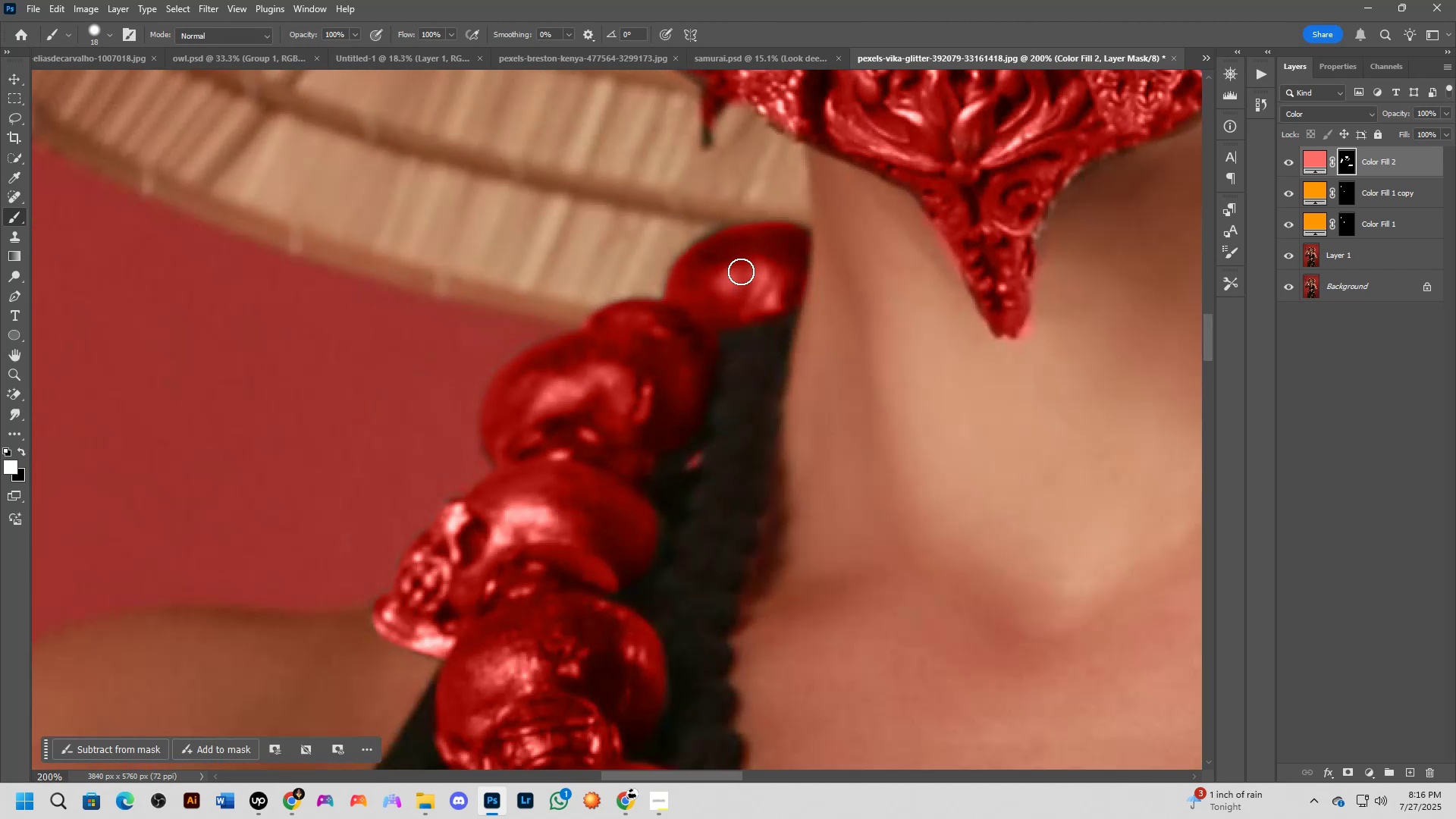 
scroll: coordinate [759, 283], scroll_direction: down, amount: 8.0
 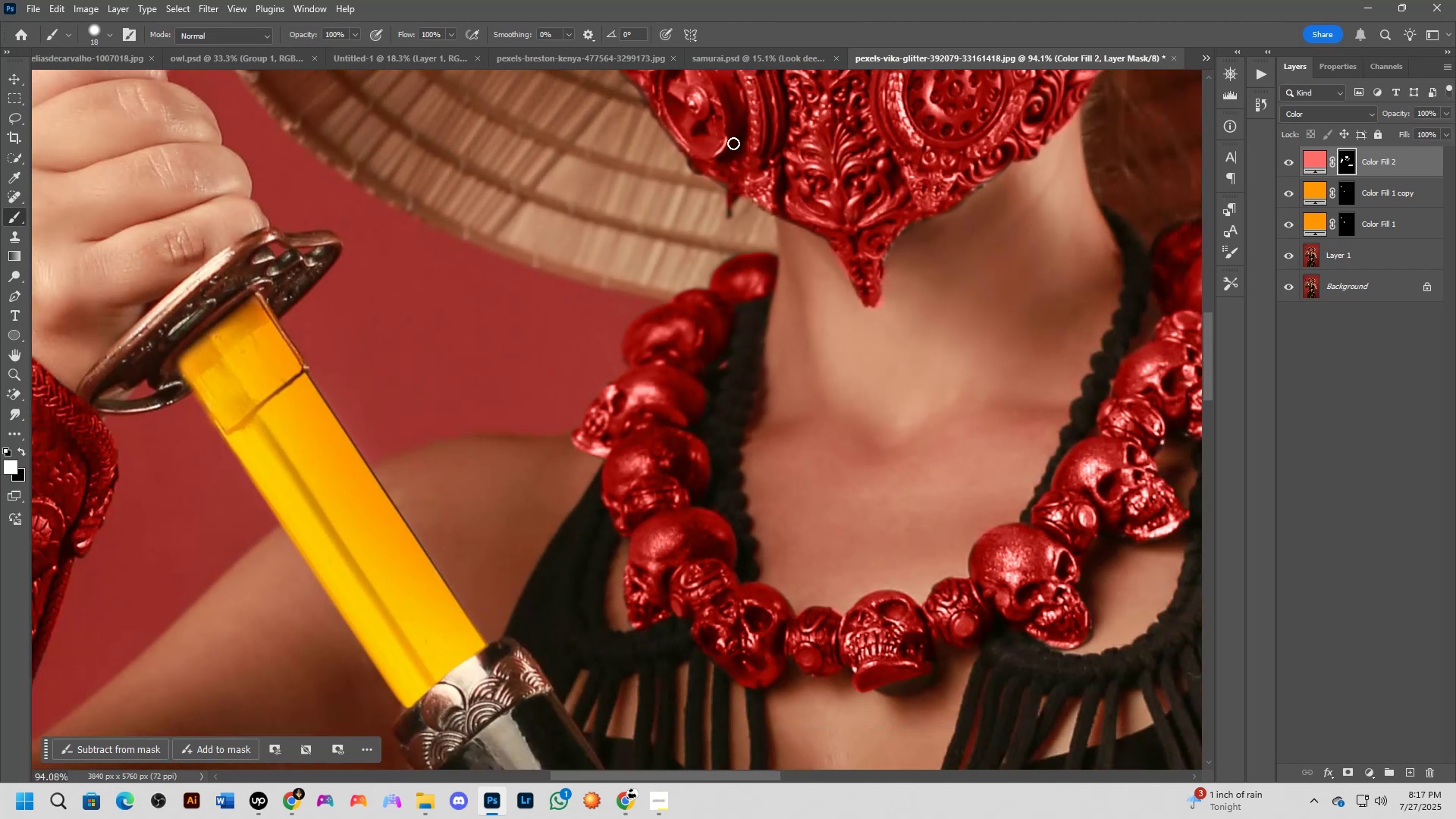 
wait(10.79)
 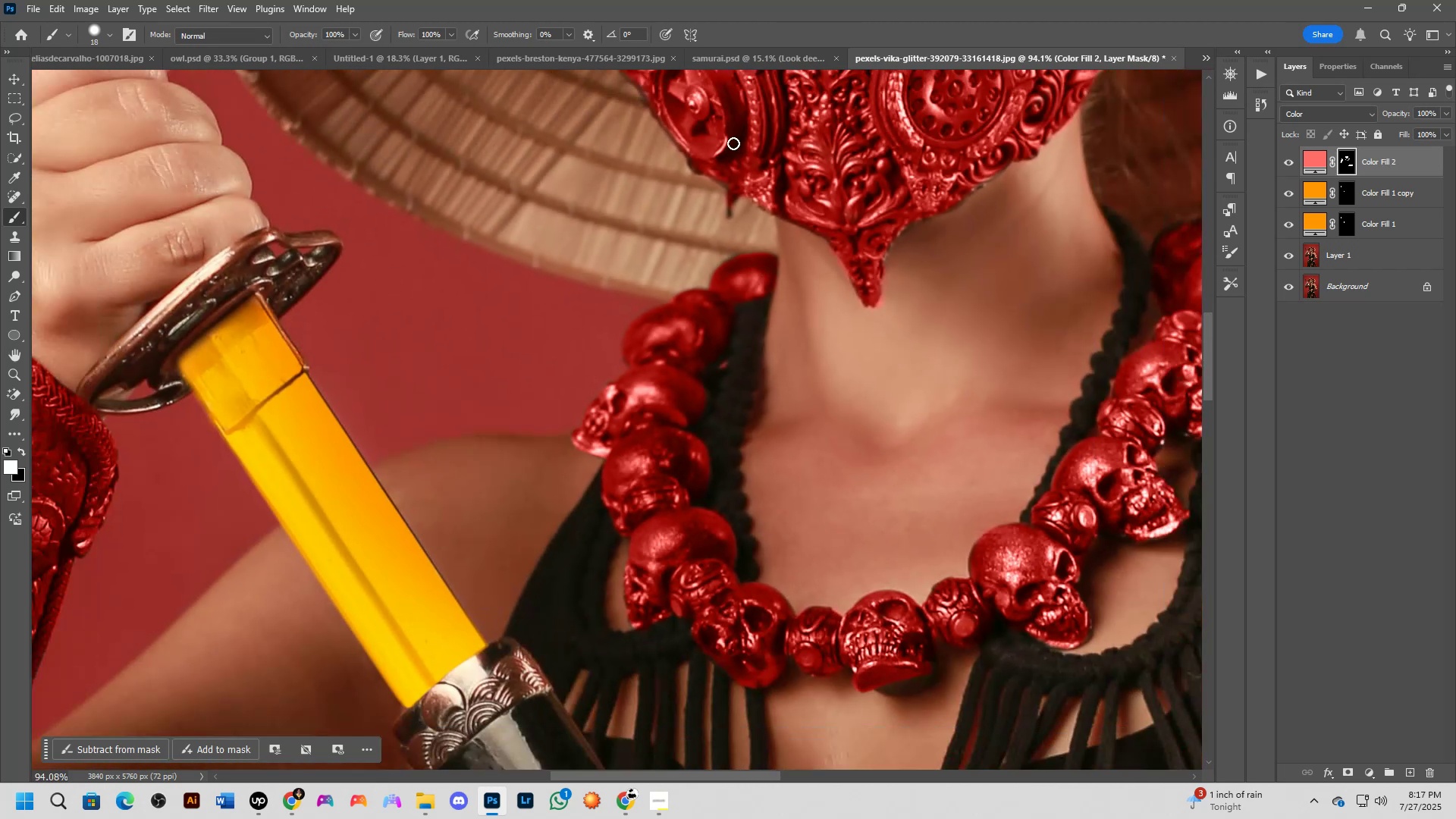 
scroll: coordinate [739, 199], scroll_direction: down, amount: 11.0
 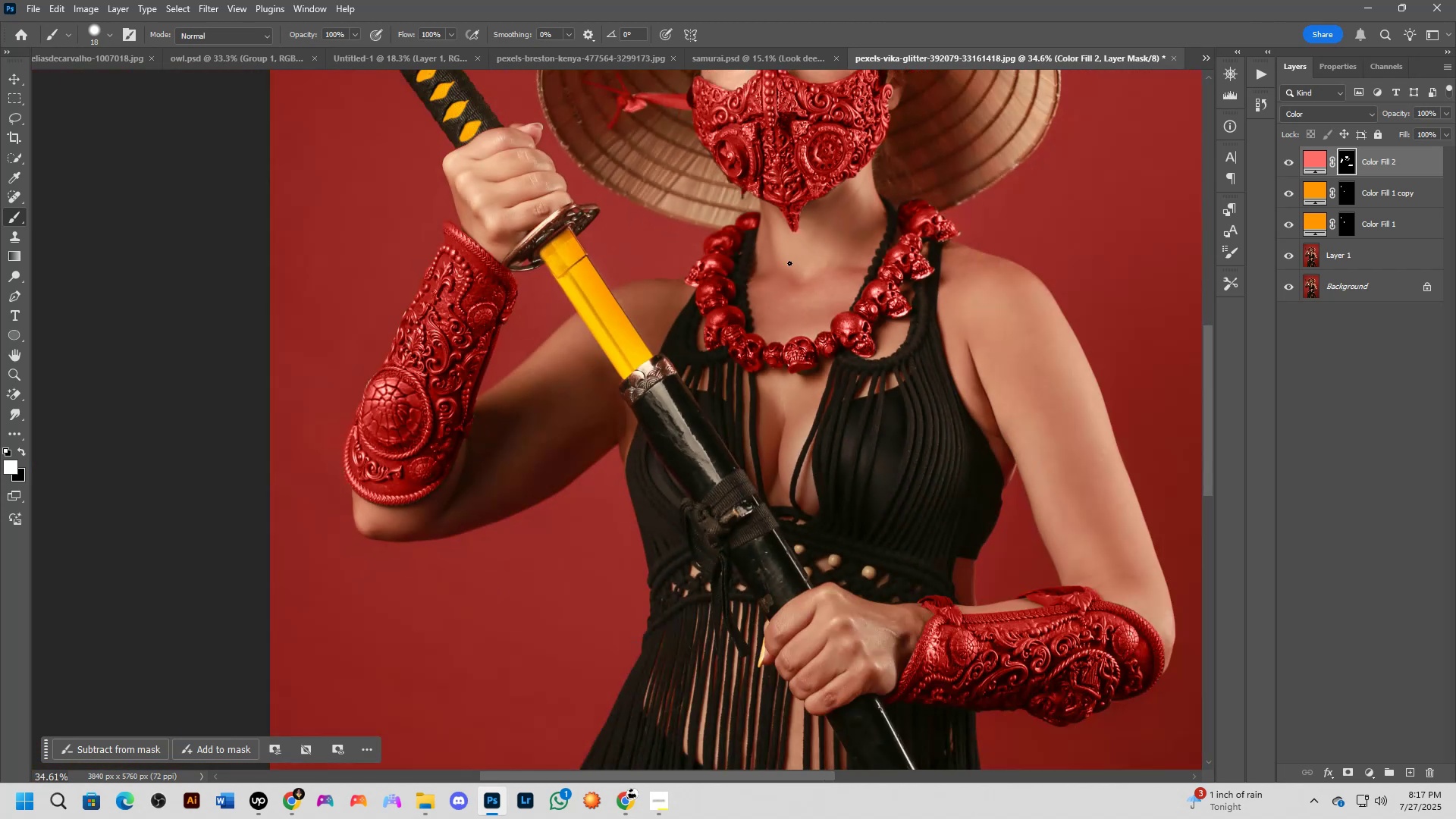 
hold_key(key=Space, duration=0.42)
 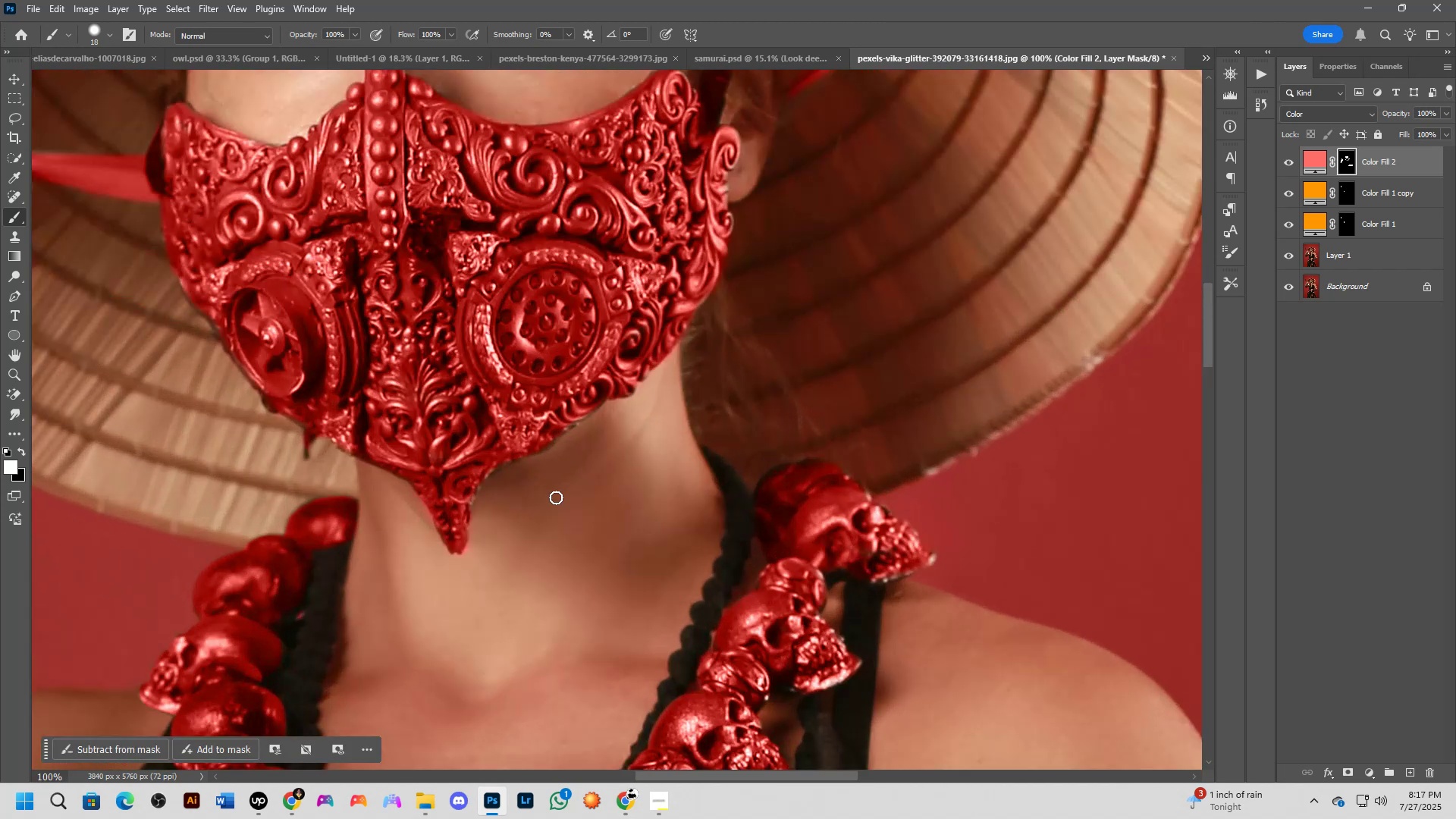 
left_click_drag(start_coordinate=[785, 244], to_coordinate=[494, 508])
 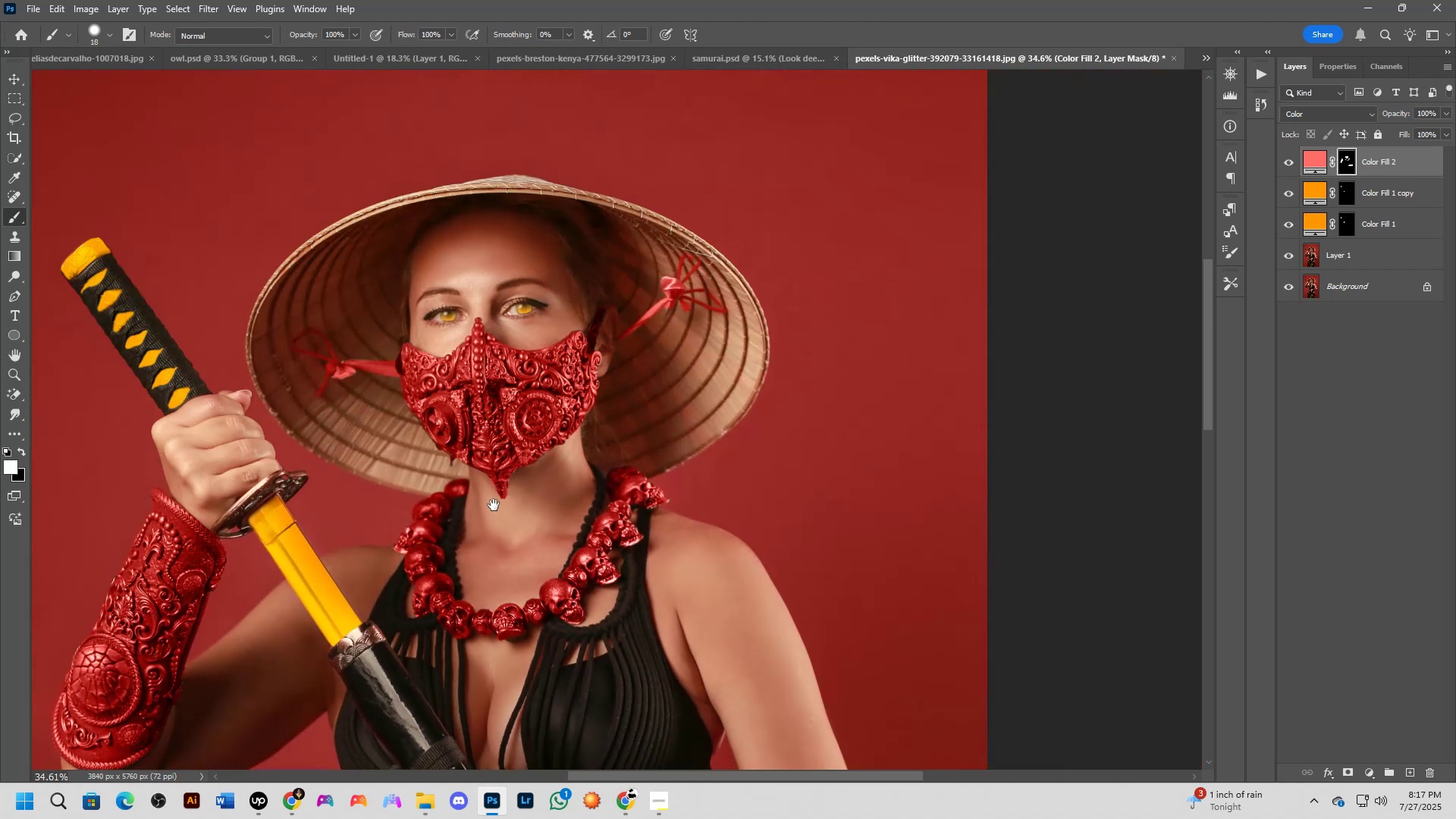 
key(Shift+ShiftLeft)
 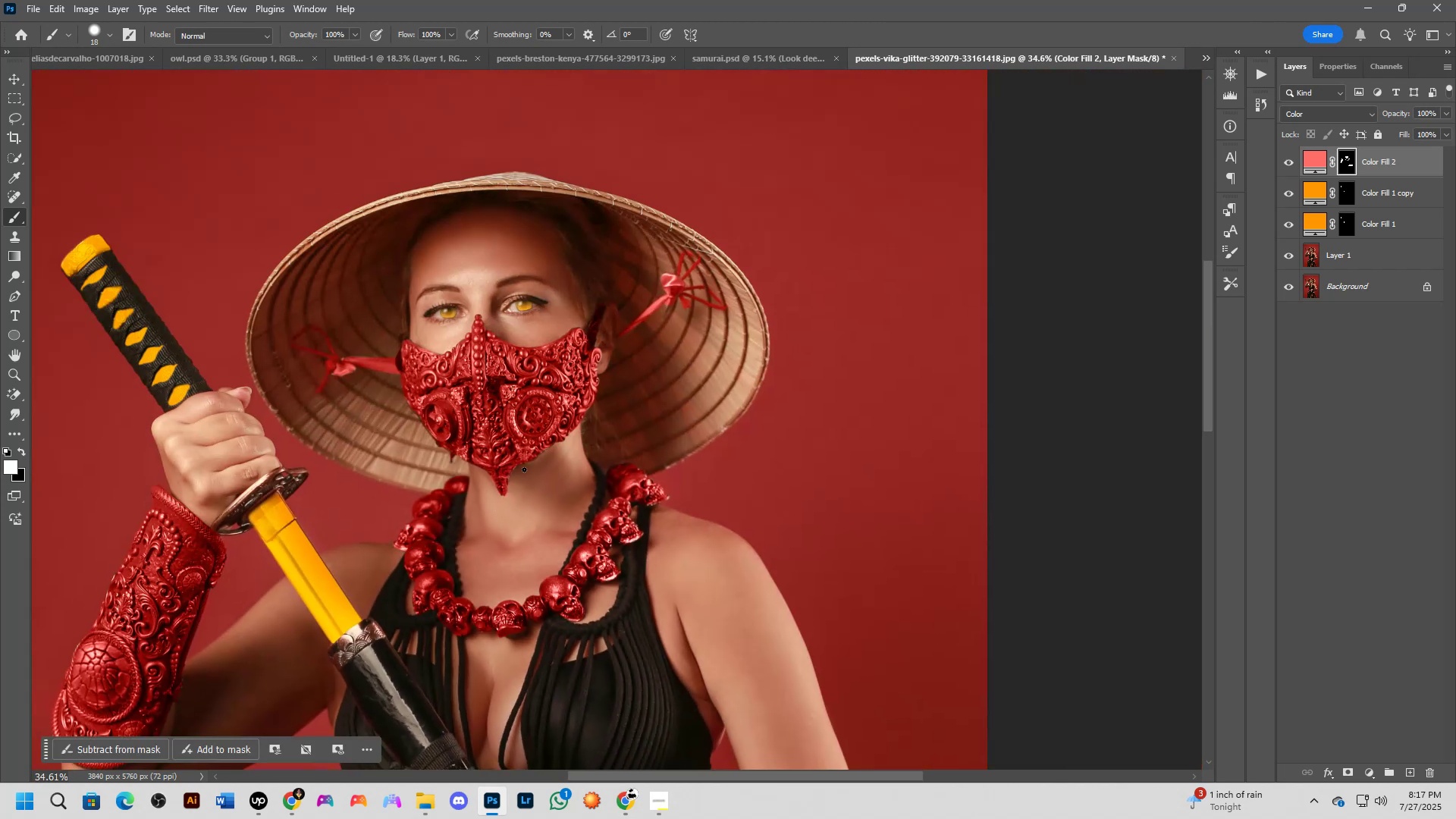 
scroll: coordinate [582, 474], scroll_direction: up, amount: 3.0
 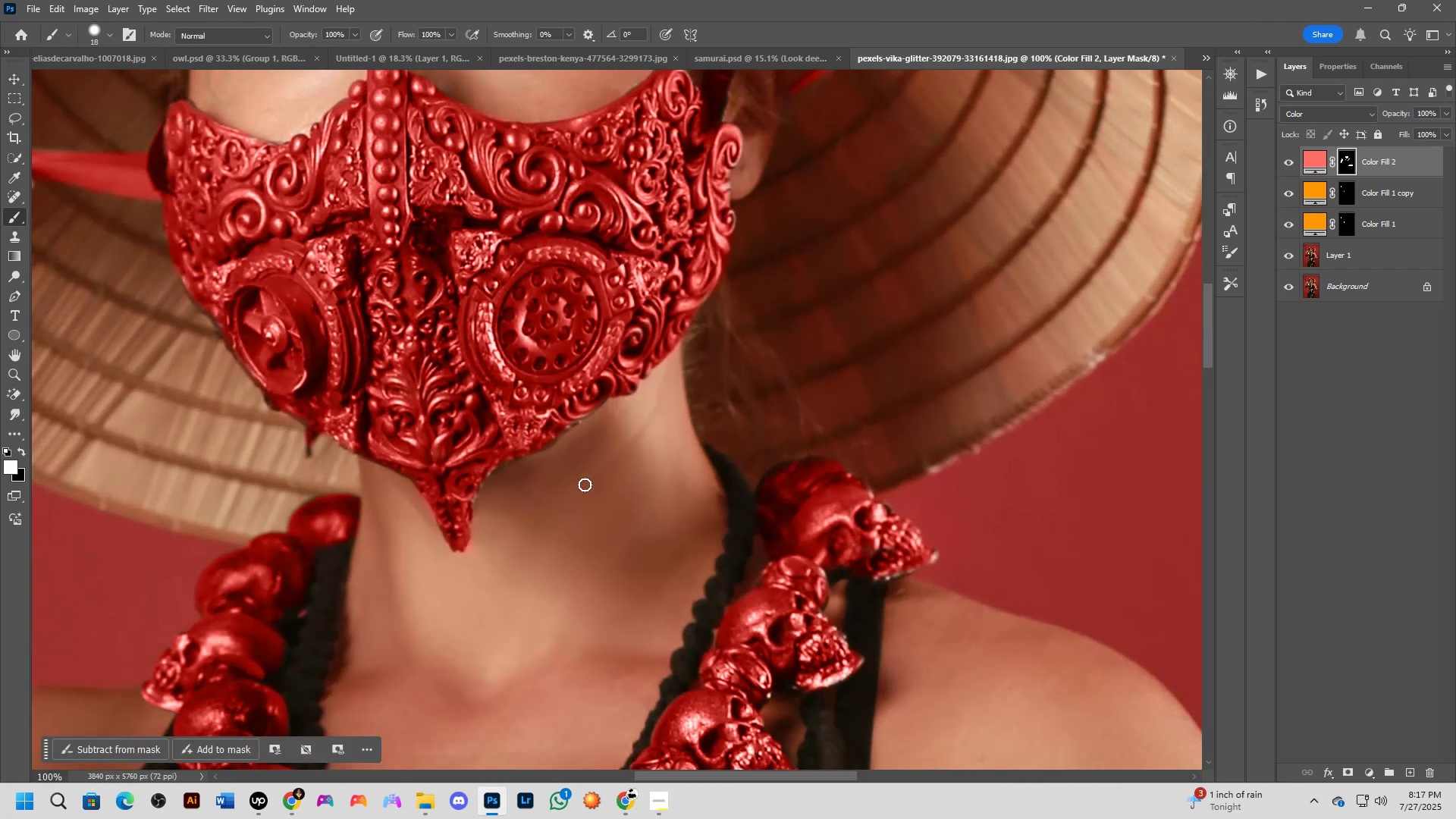 
hold_key(key=Space, duration=0.49)
 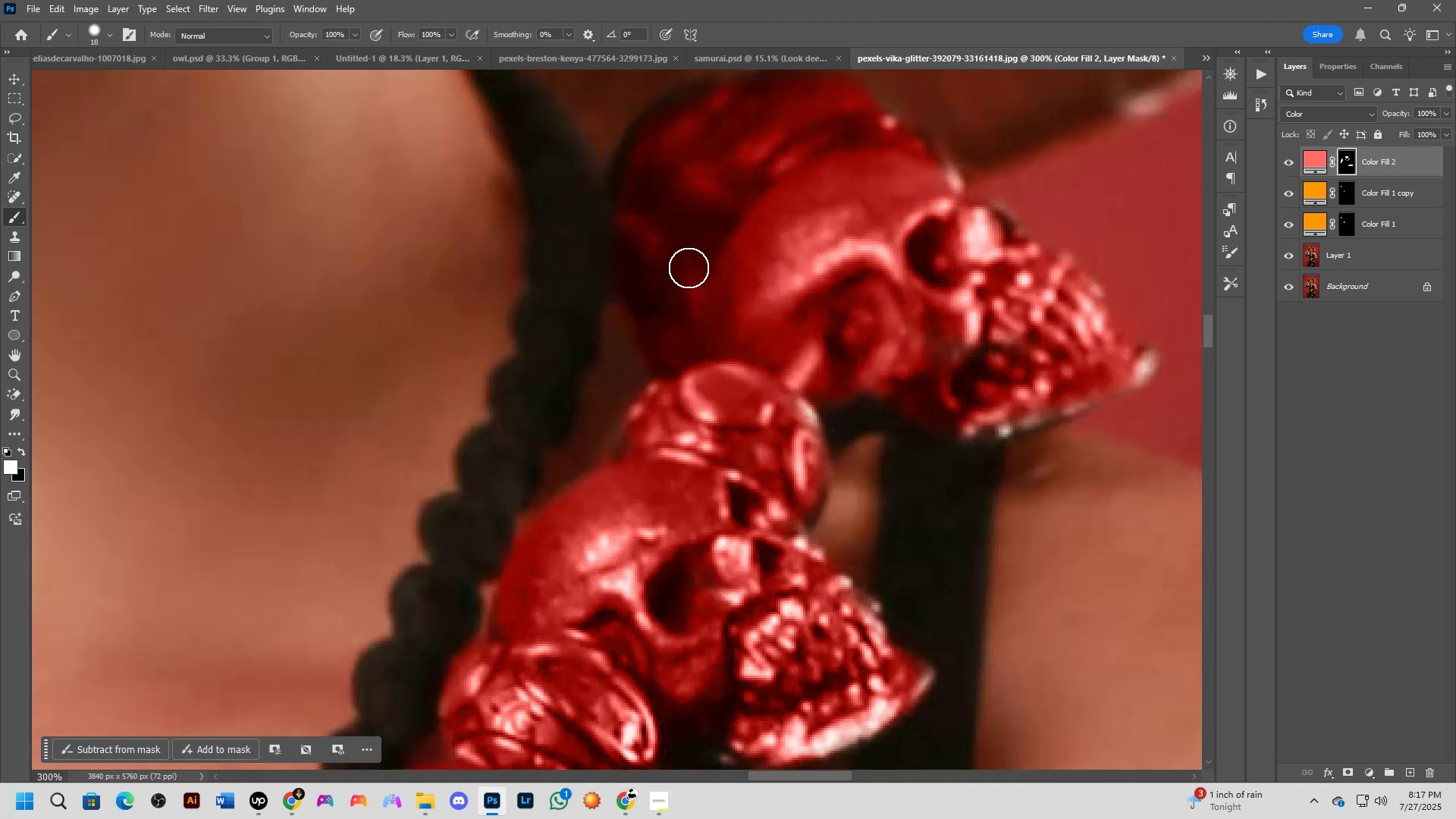 
left_click_drag(start_coordinate=[588, 508], to_coordinate=[568, 254])
 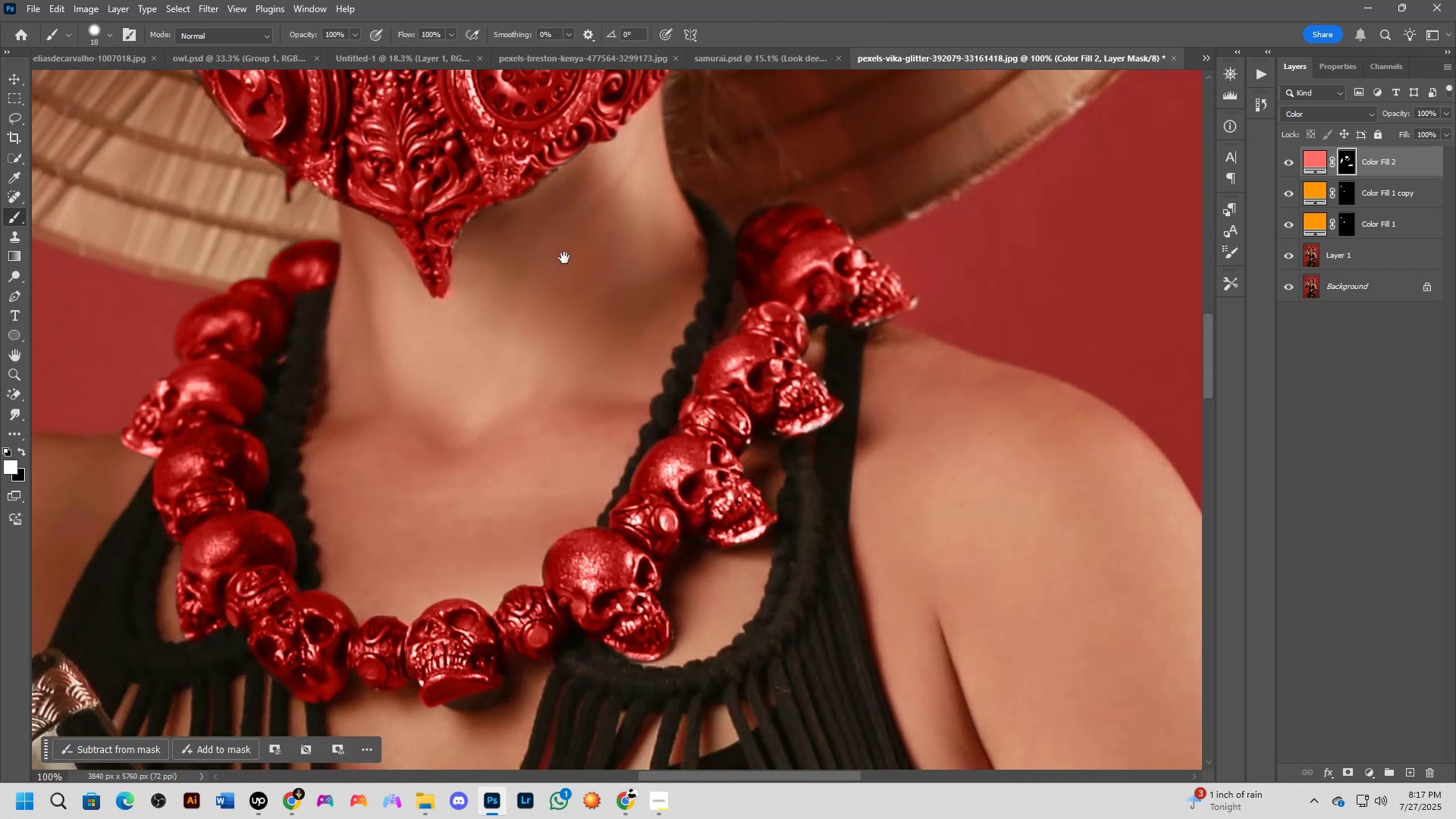 
key(Shift+ShiftLeft)
 